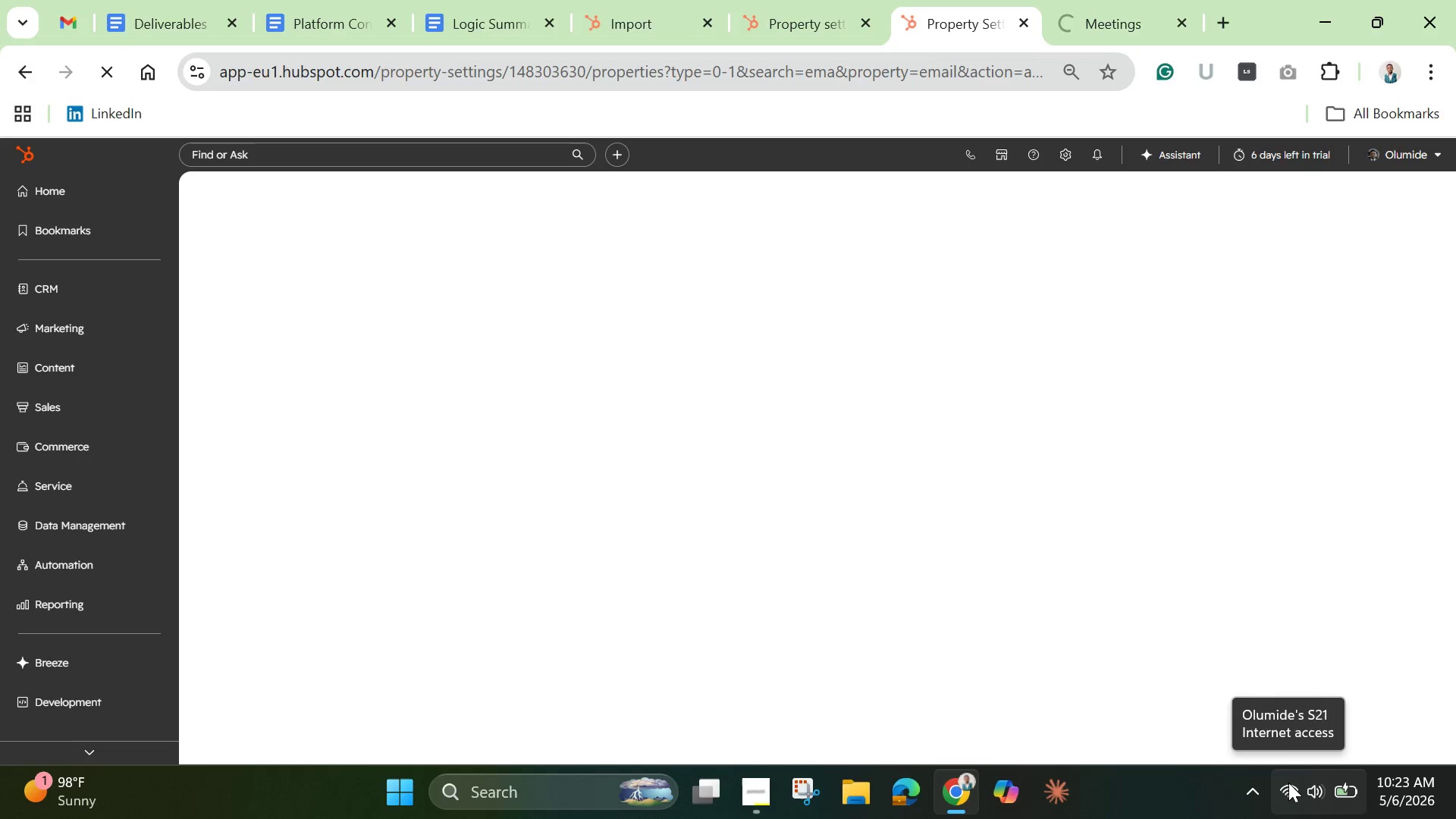 
wait(5.22)
 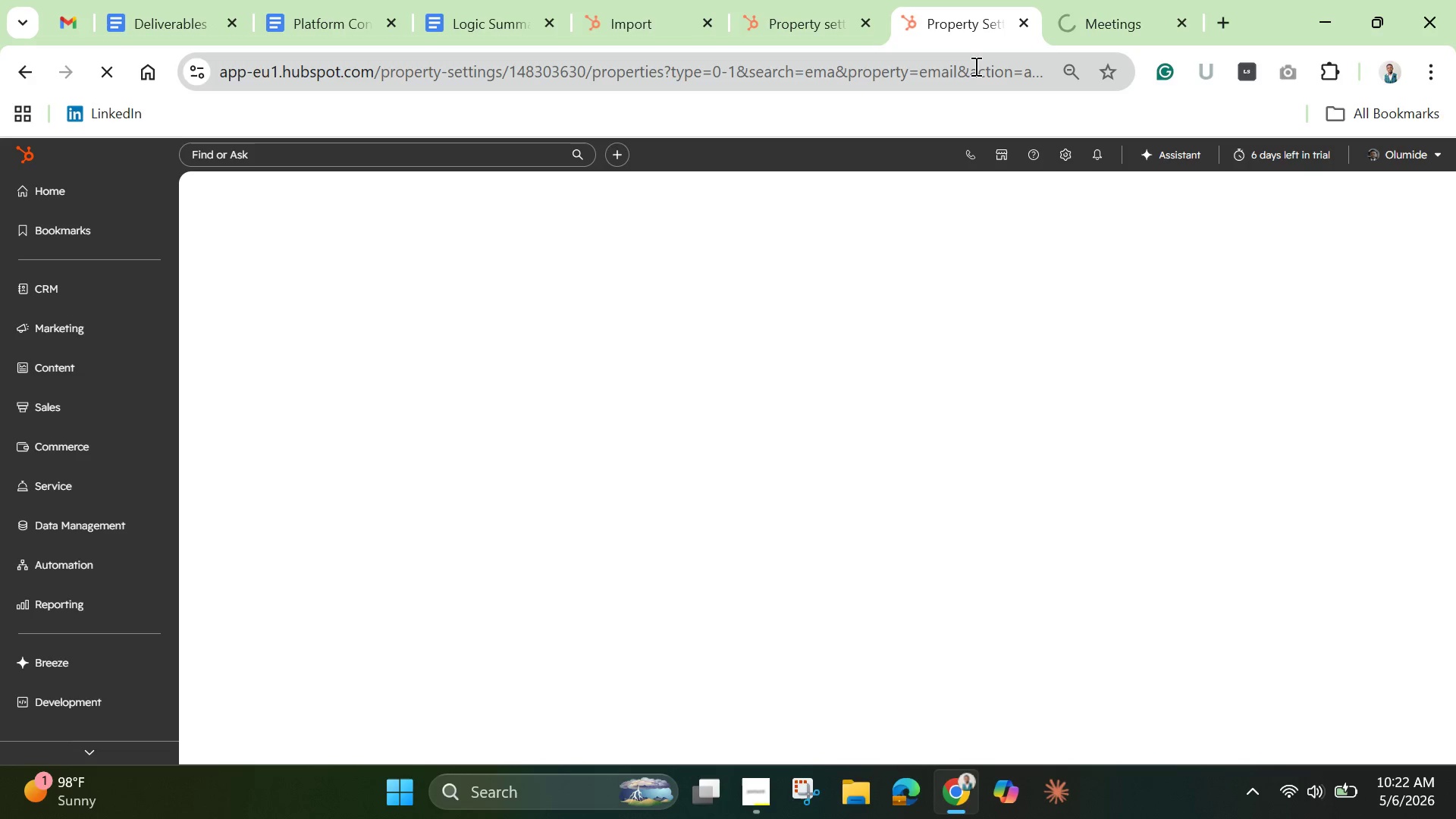 
left_click([1288, 783])
 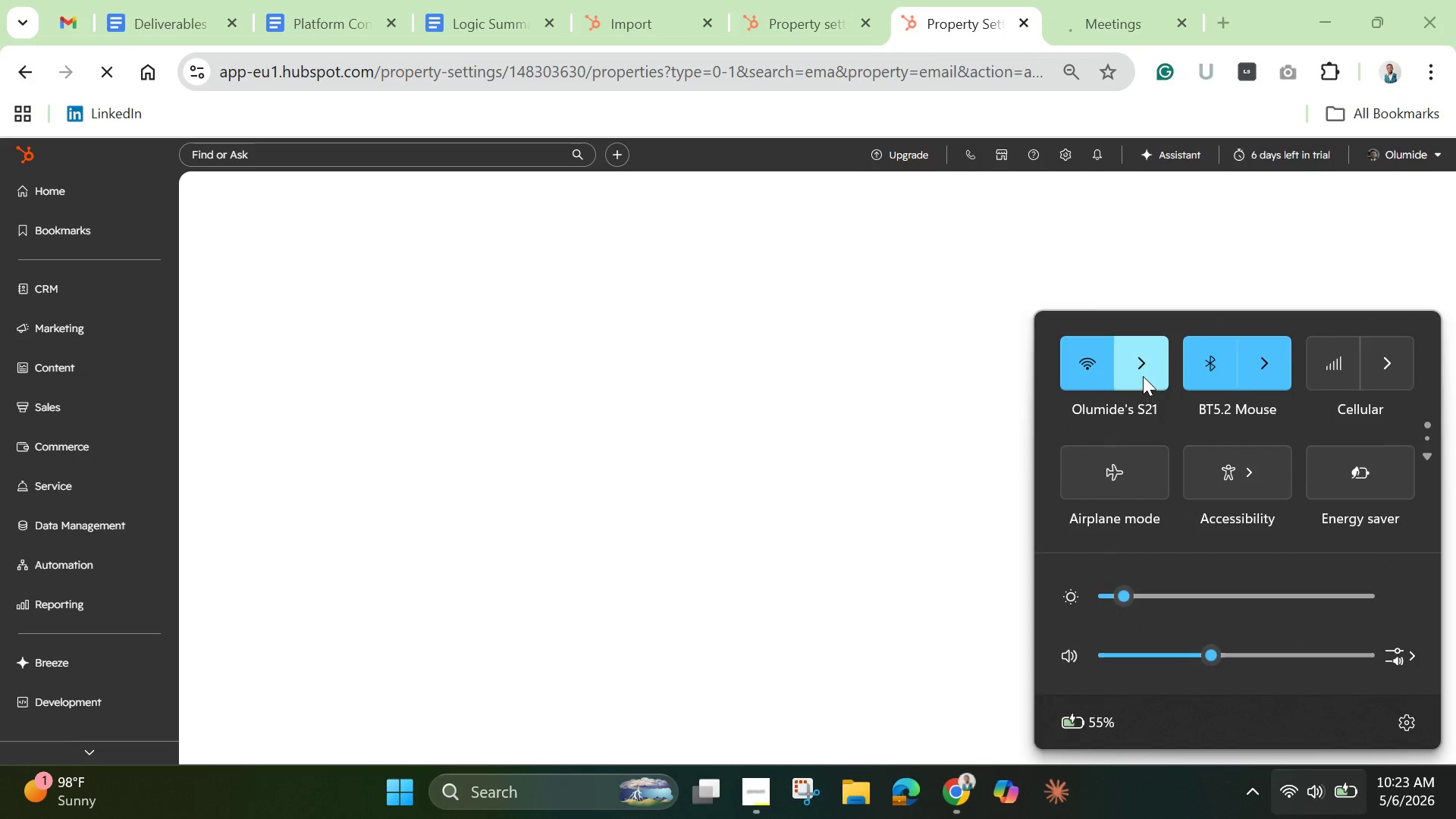 
left_click([1143, 376])
 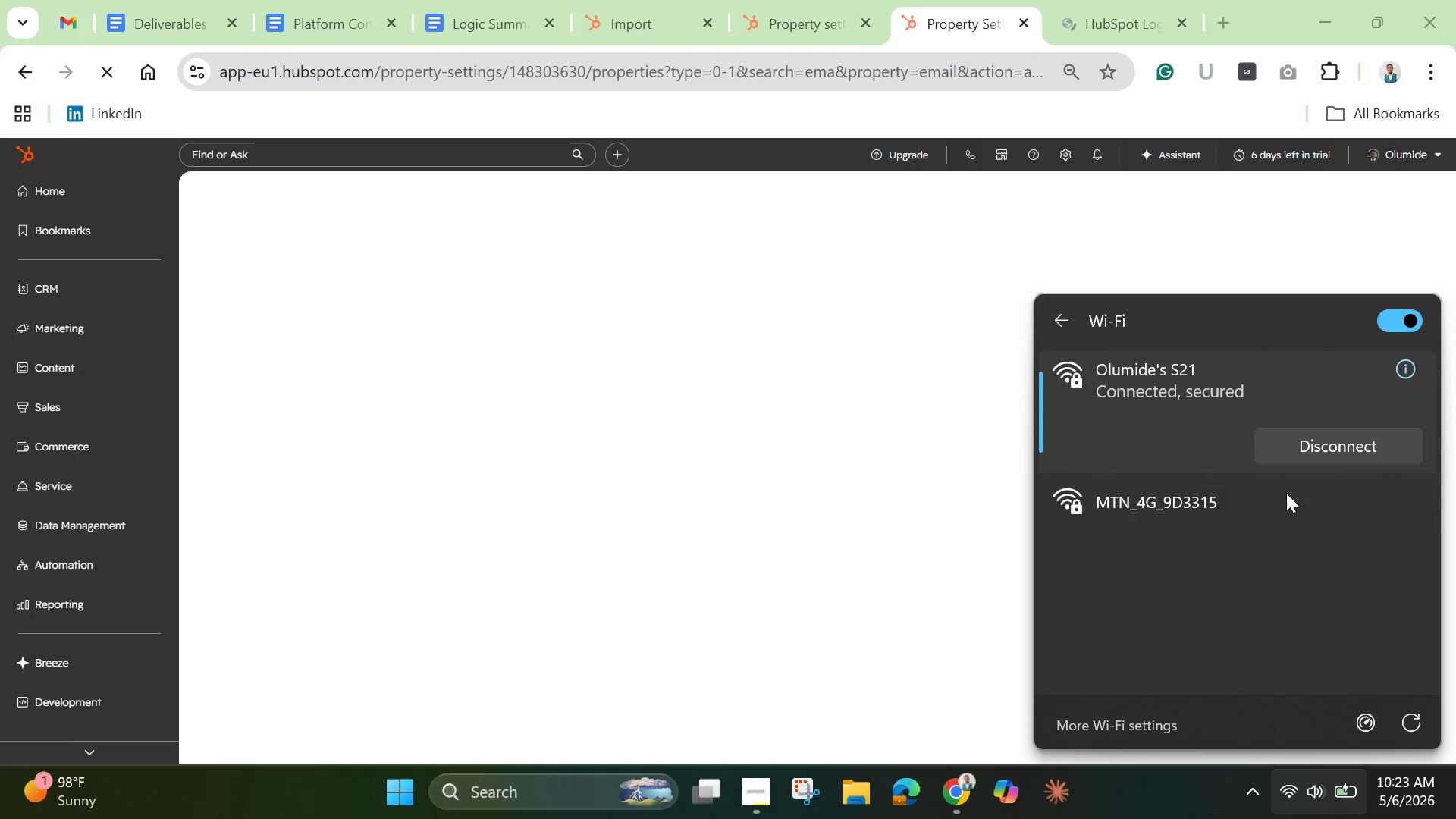 
left_click([1269, 512])
 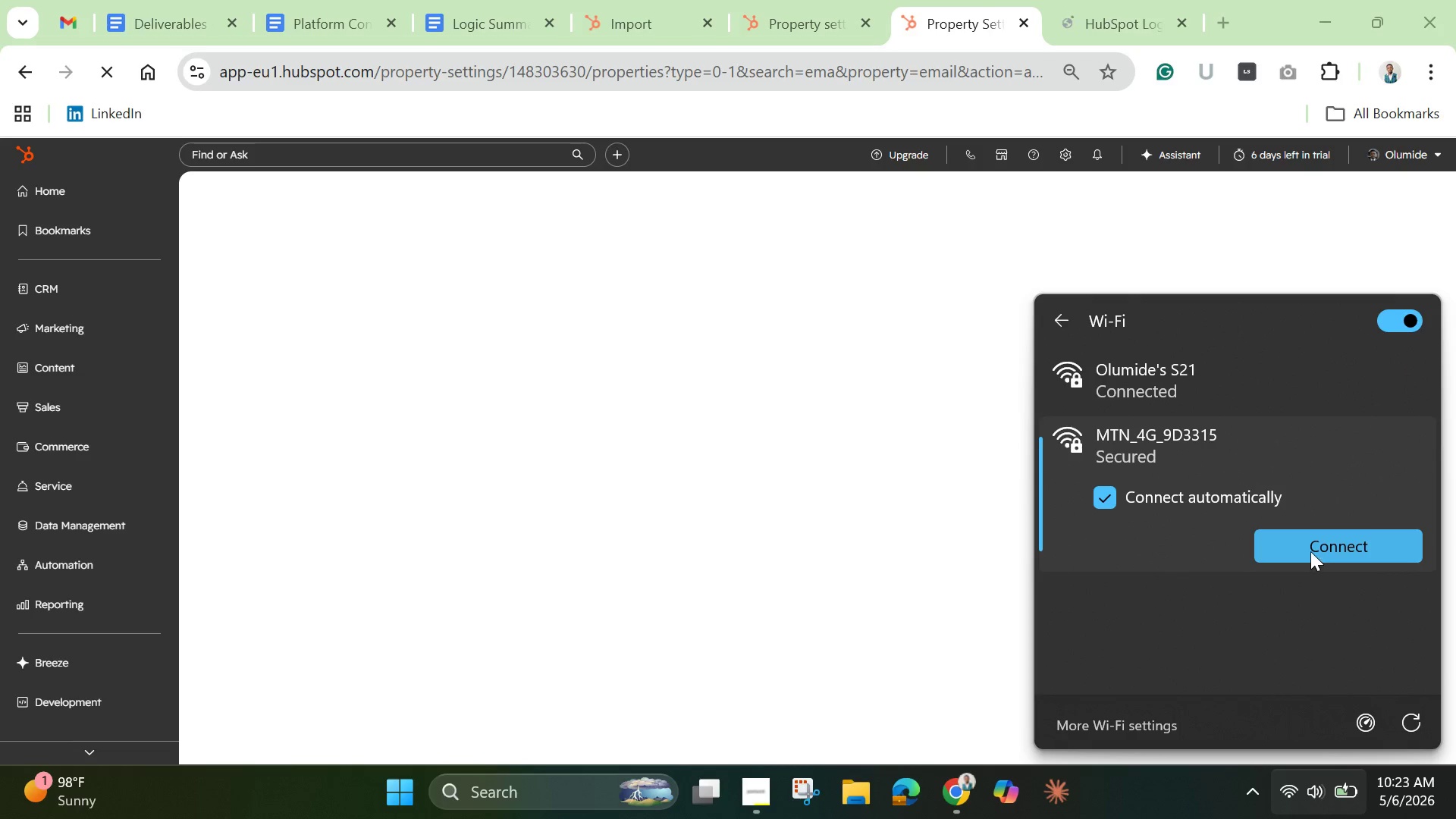 
left_click([1310, 551])
 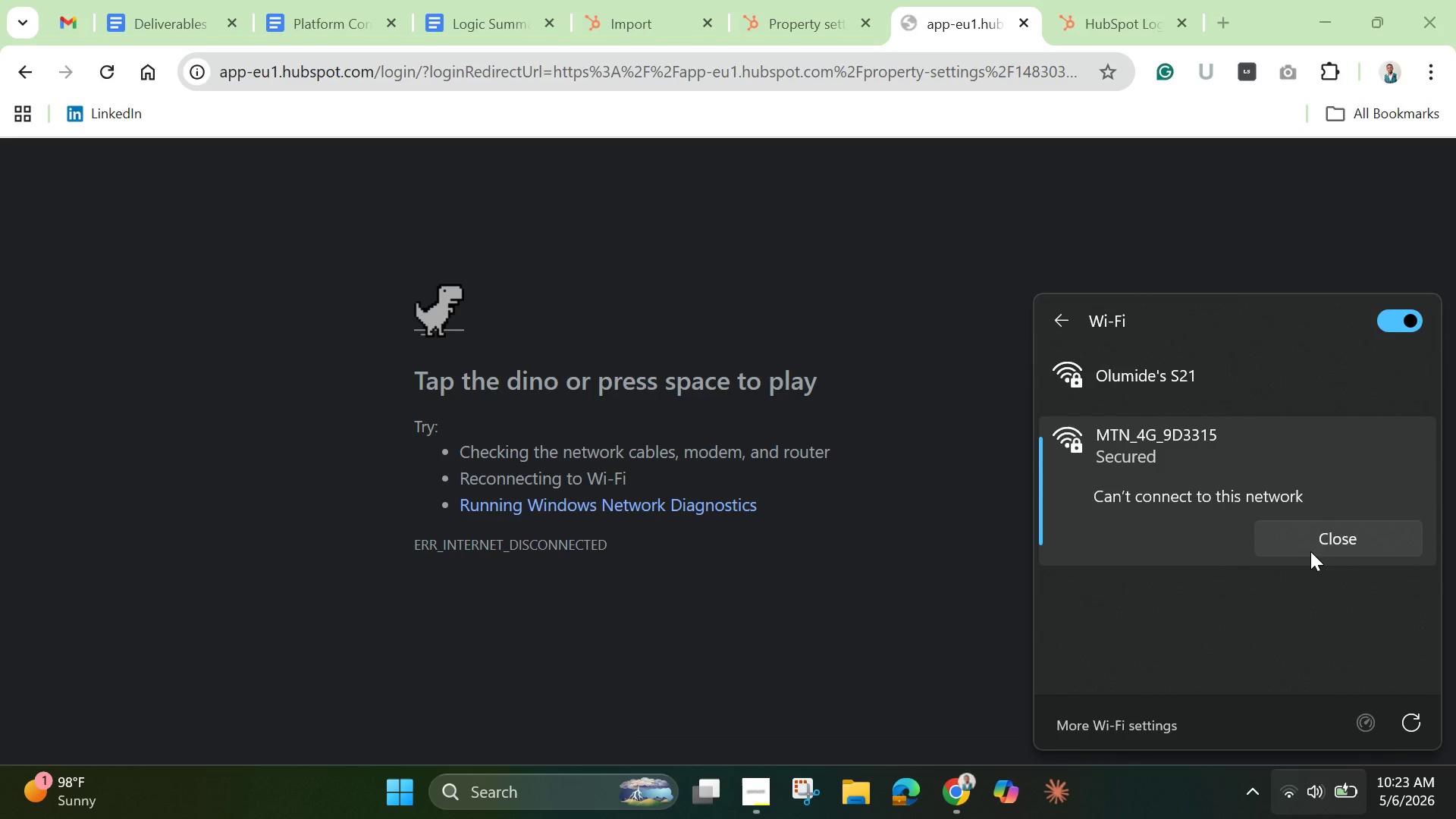 
wait(14.73)
 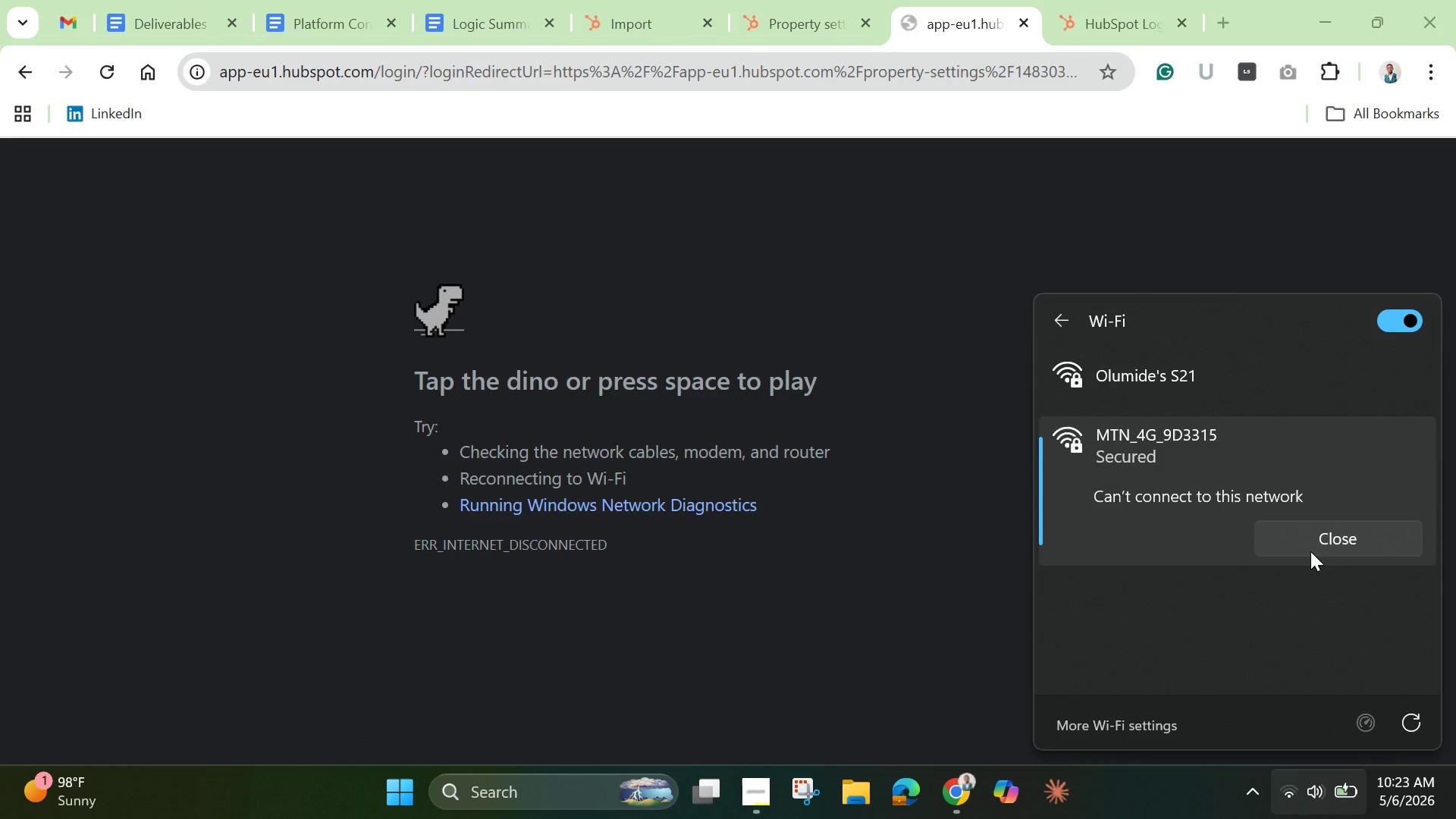 
left_click([1323, 537])
 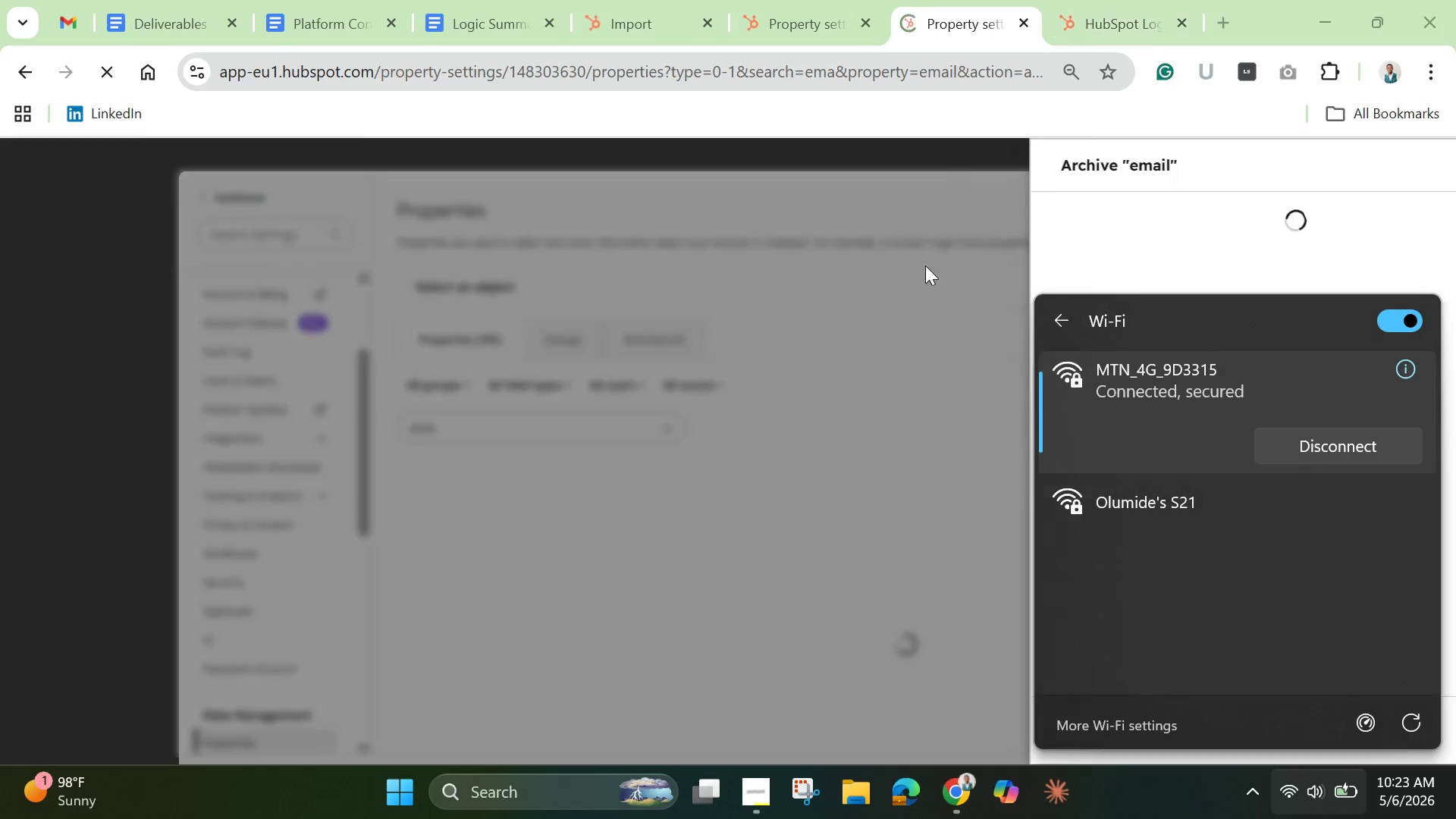 
wait(7.38)
 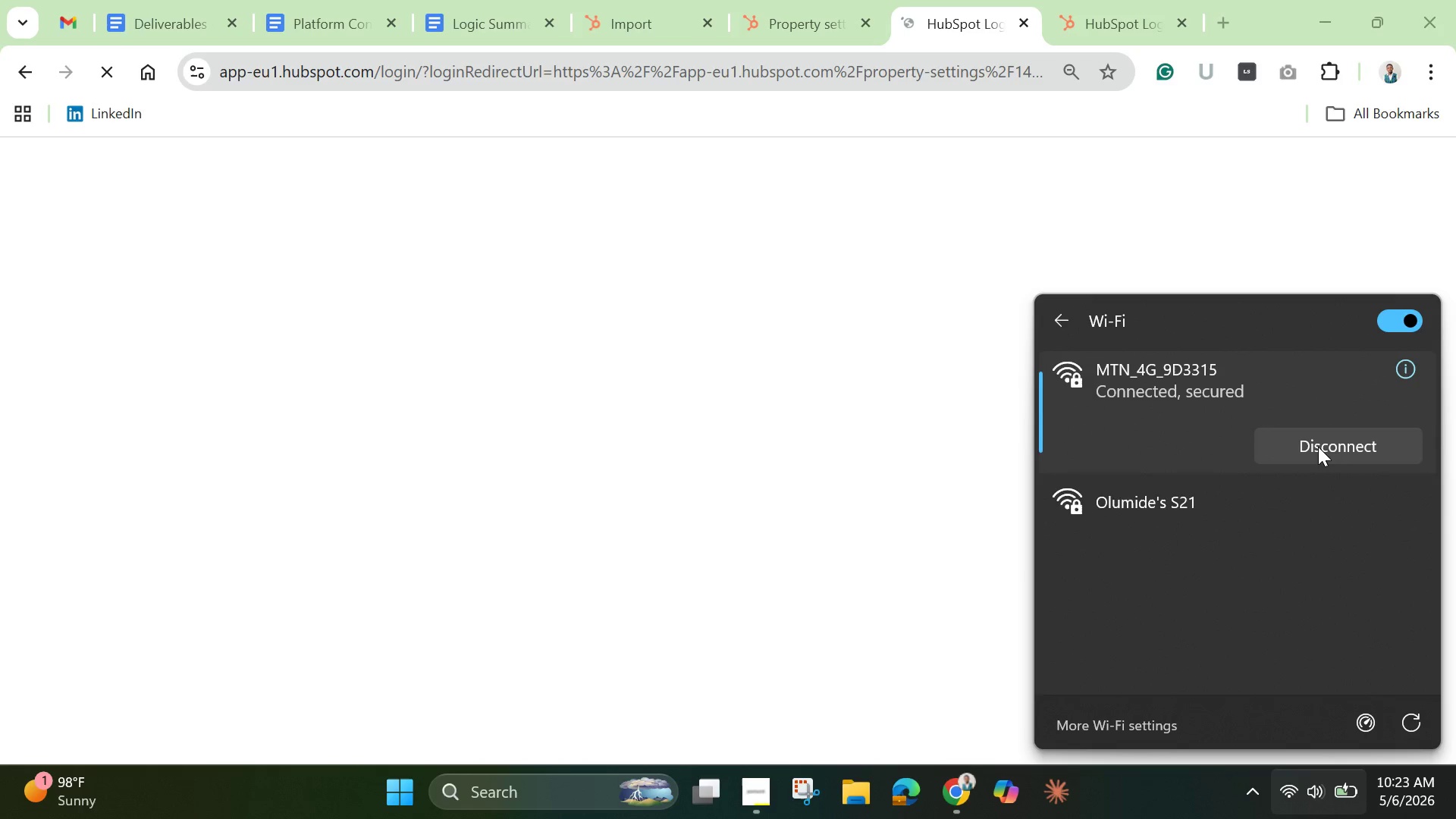 
left_click([1357, 250])
 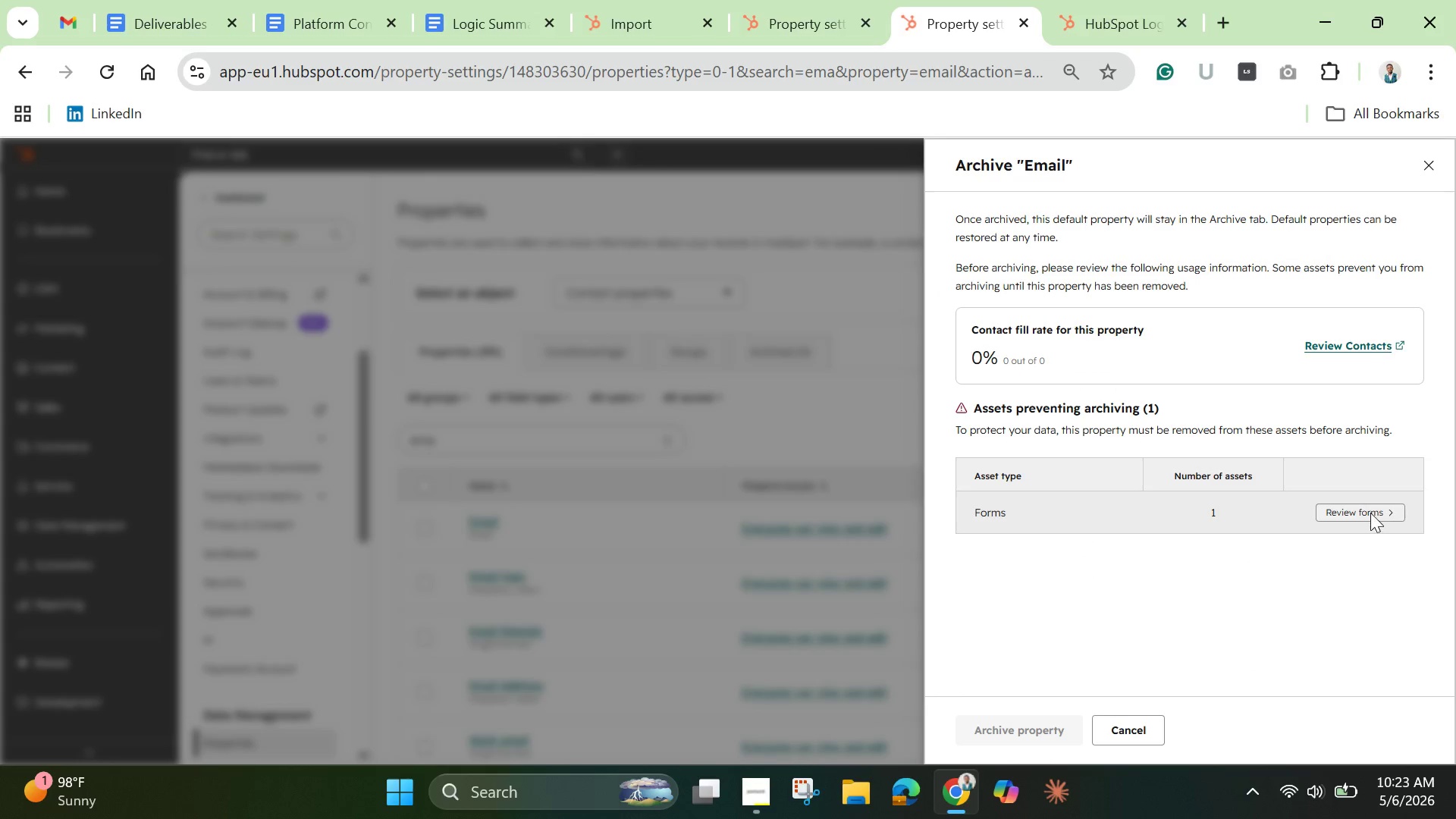 
wait(5.16)
 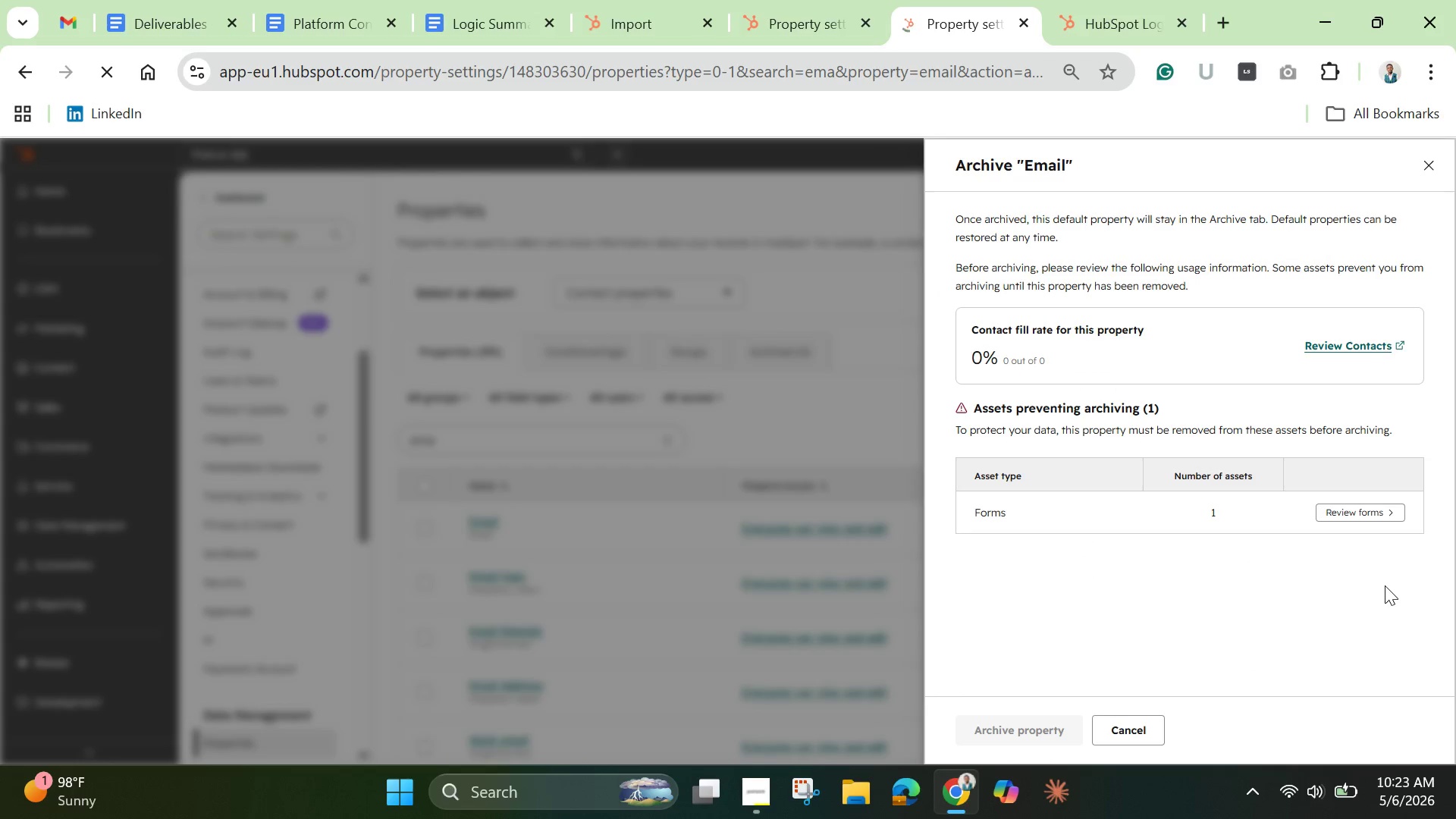 
left_click([1370, 513])
 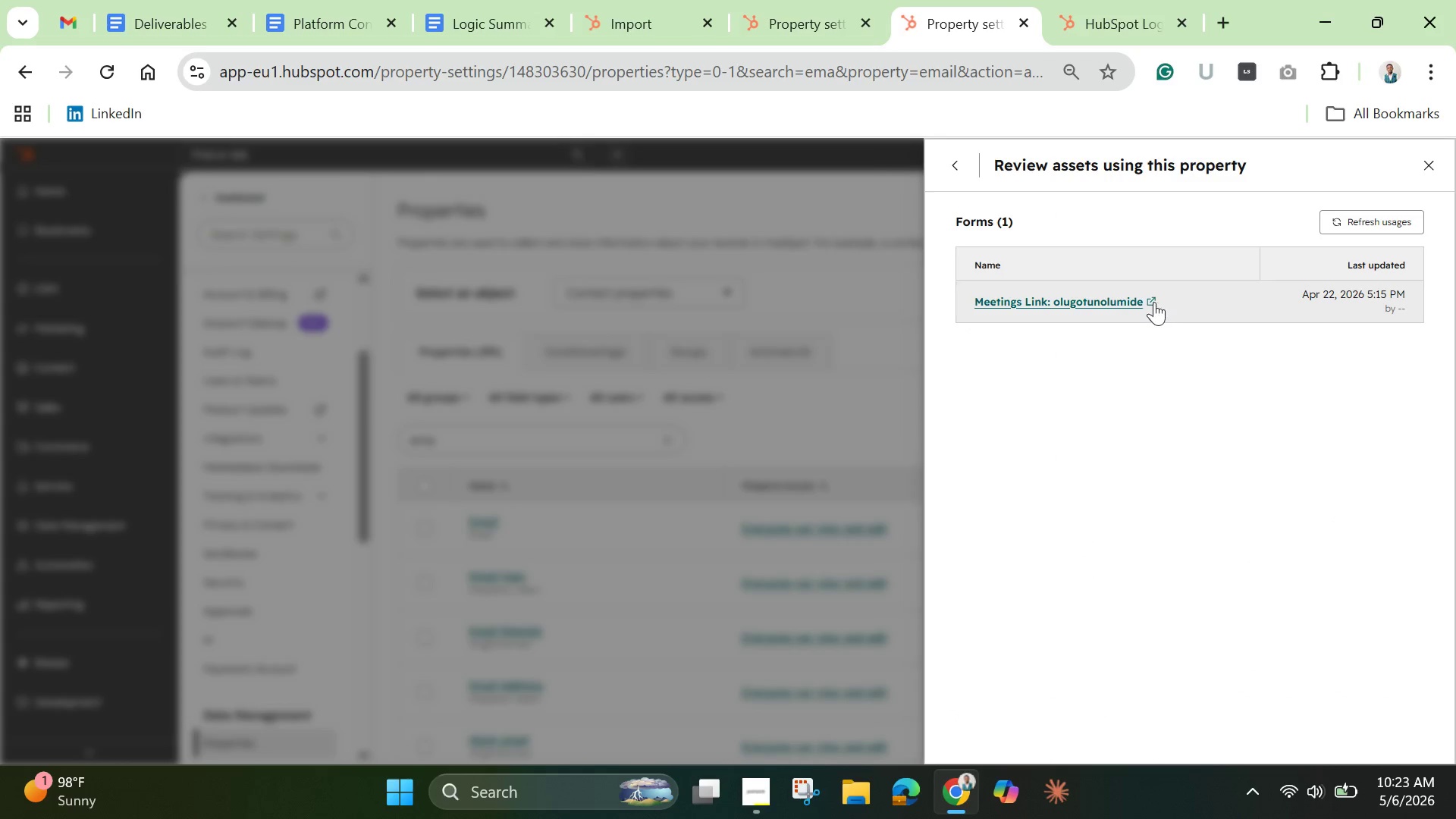 
left_click([1153, 302])
 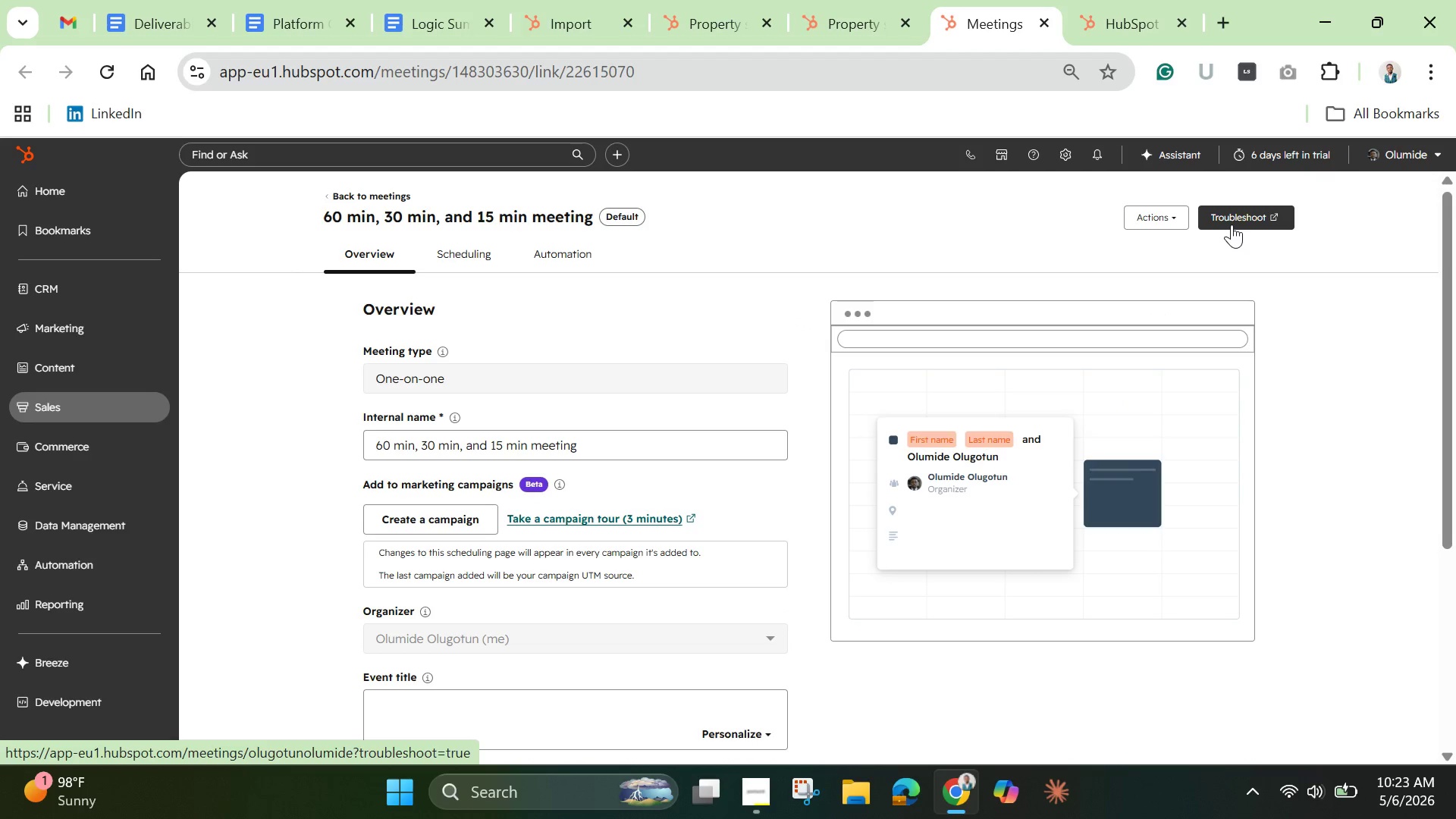 
wait(16.3)
 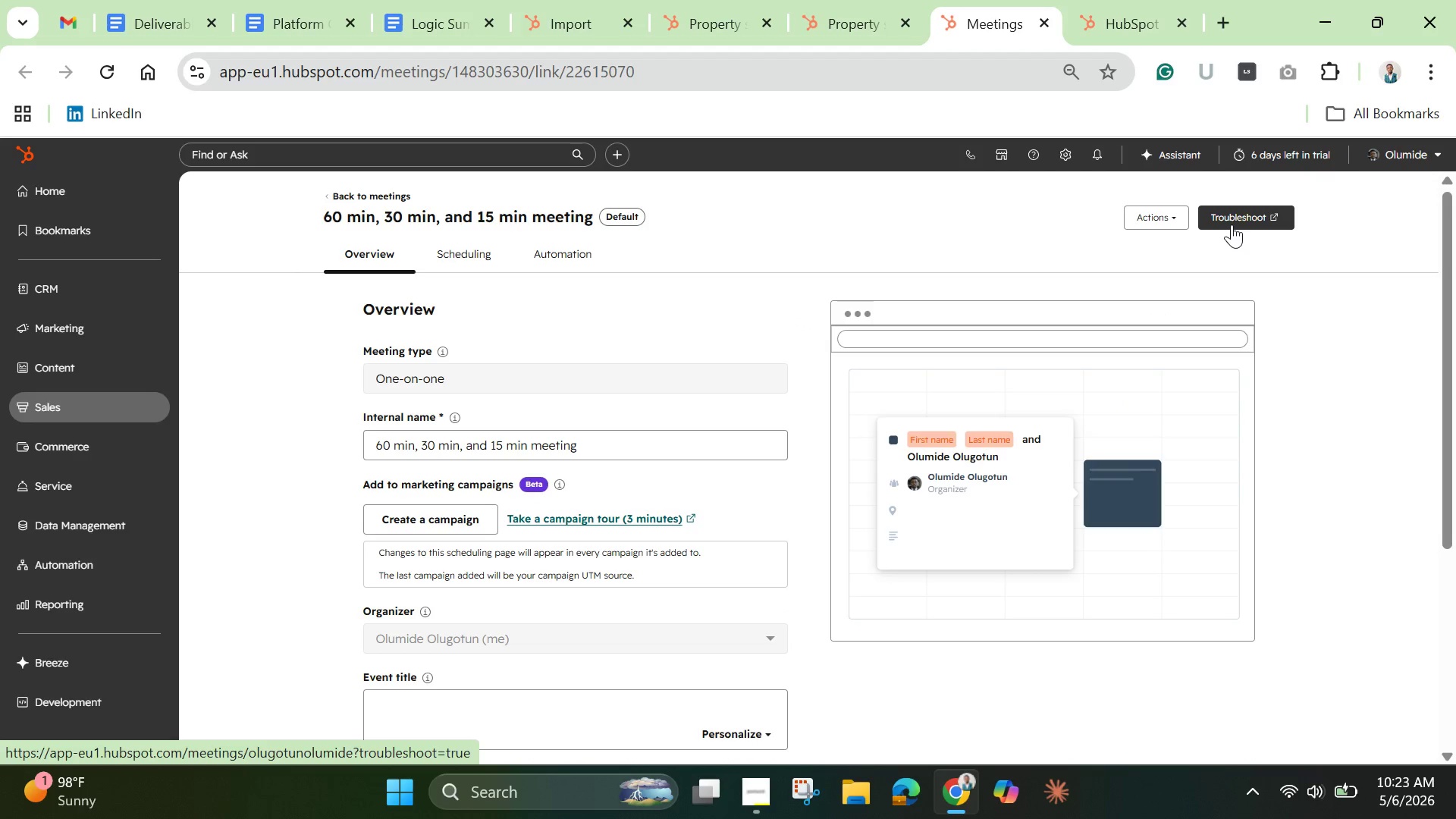 
scroll: coordinate [596, 624], scroll_direction: down, amount: 4.0
 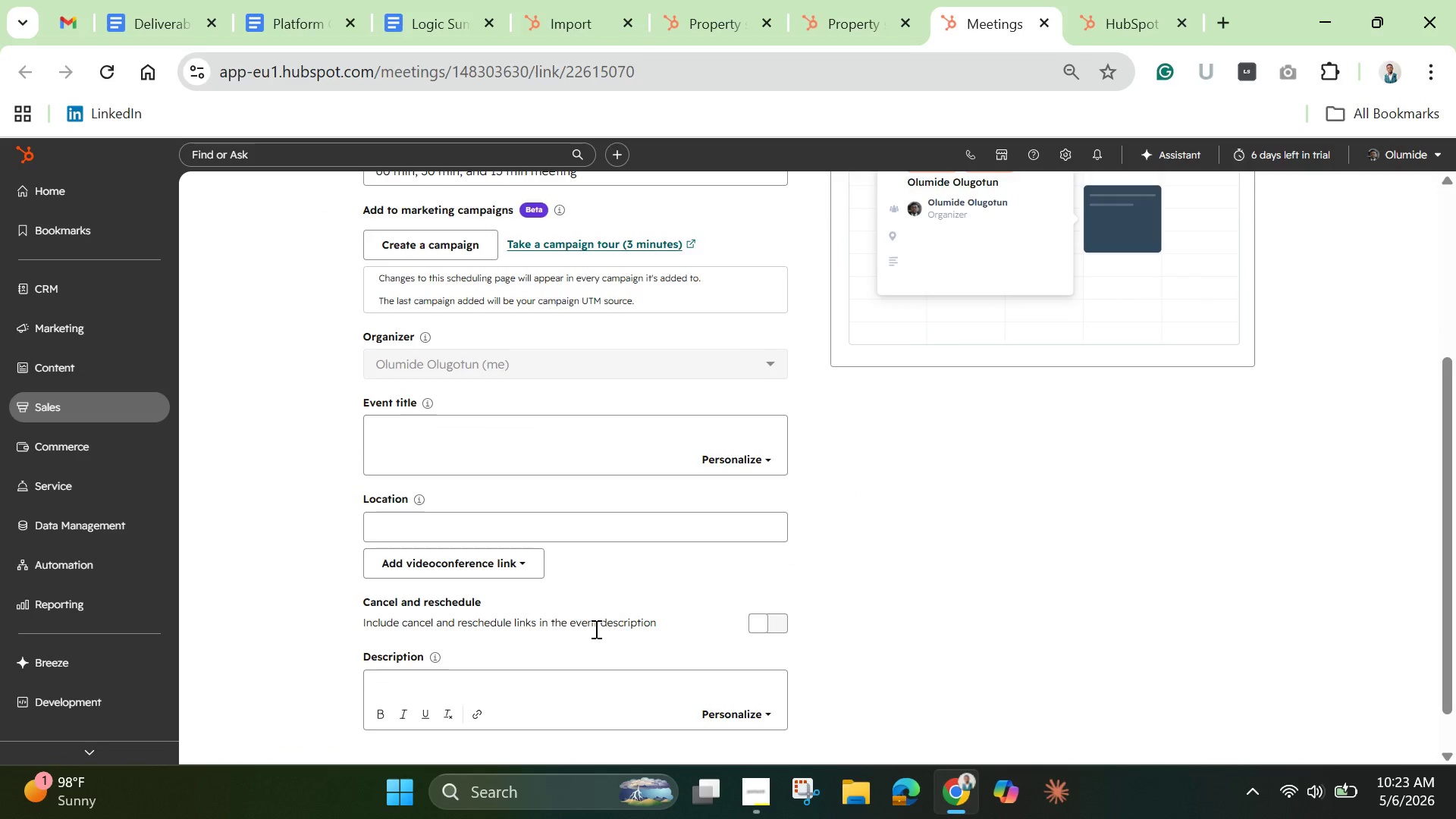 
scroll: coordinate [595, 629], scroll_direction: up, amount: 3.0
 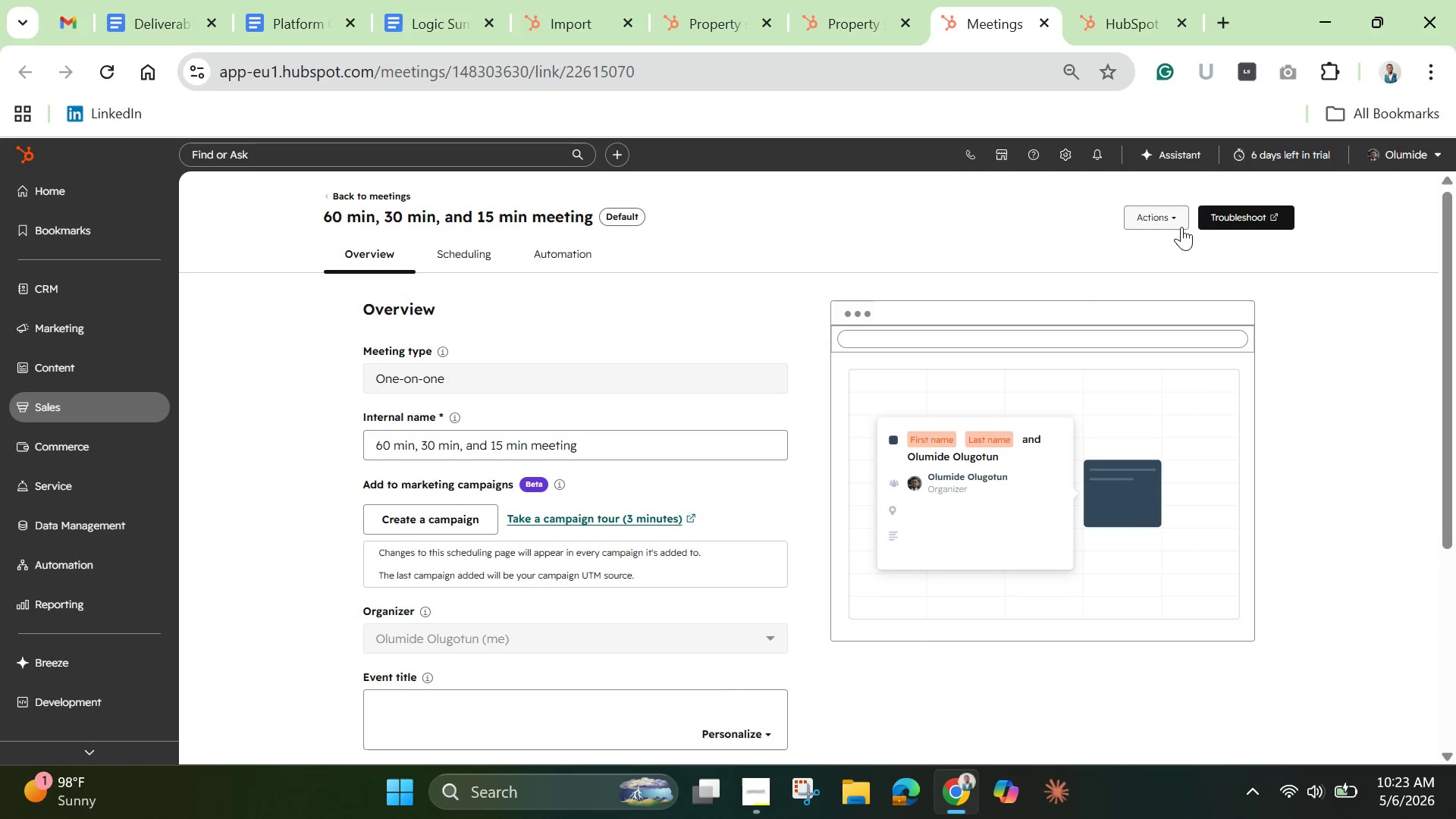 
left_click([1177, 221])
 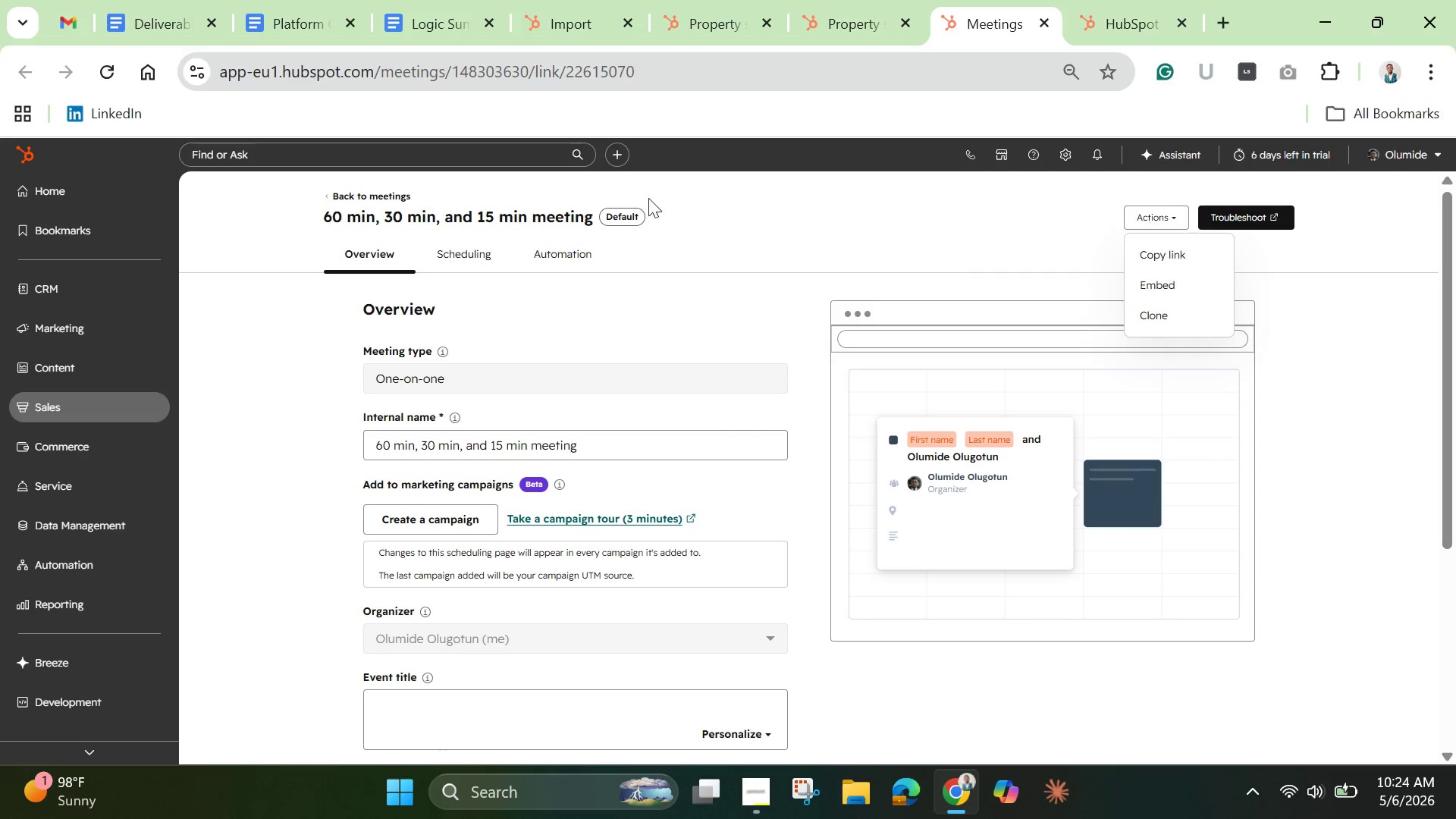 
wait(7.67)
 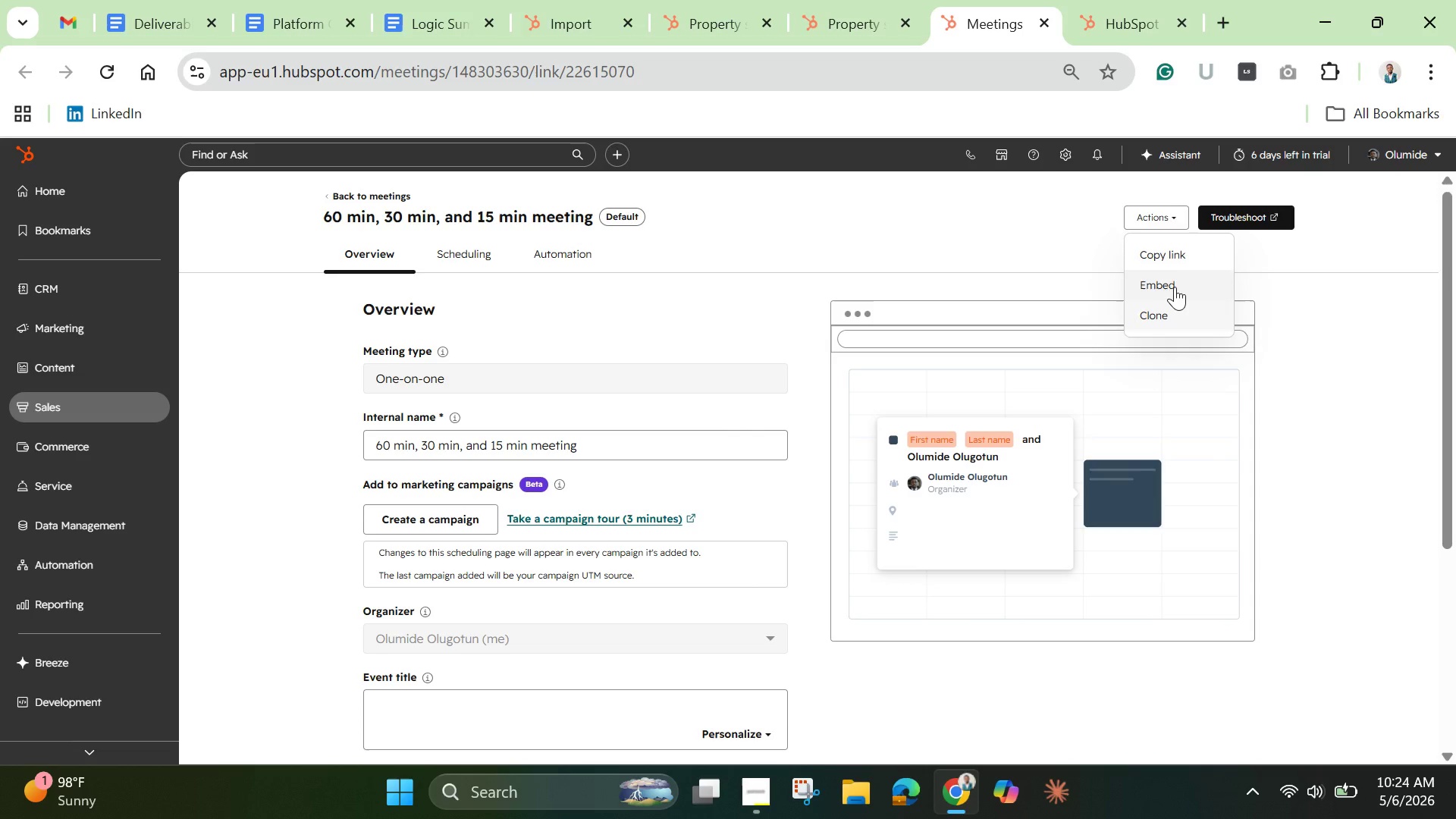 
left_click([479, 257])
 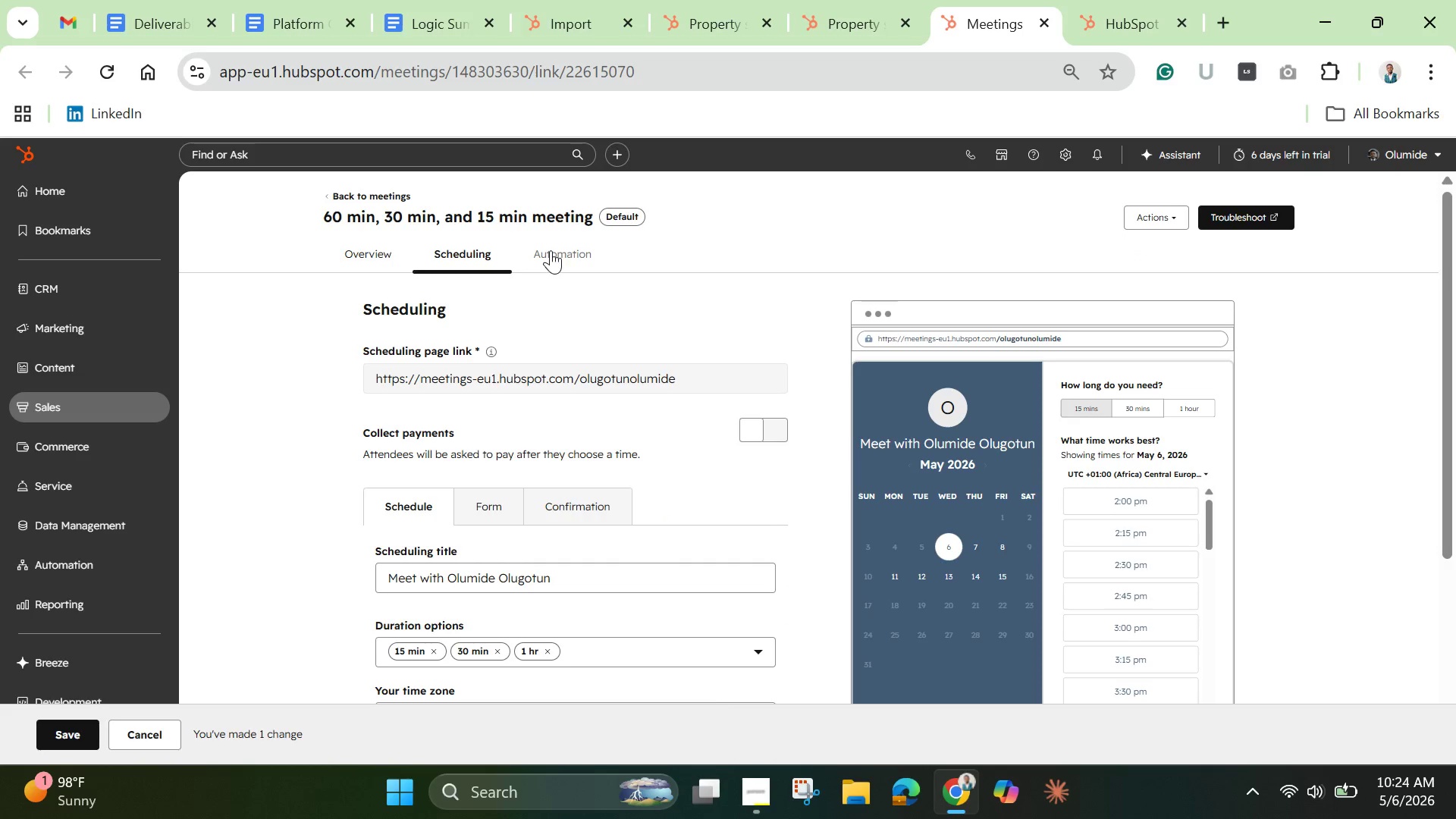 
left_click([551, 250])
 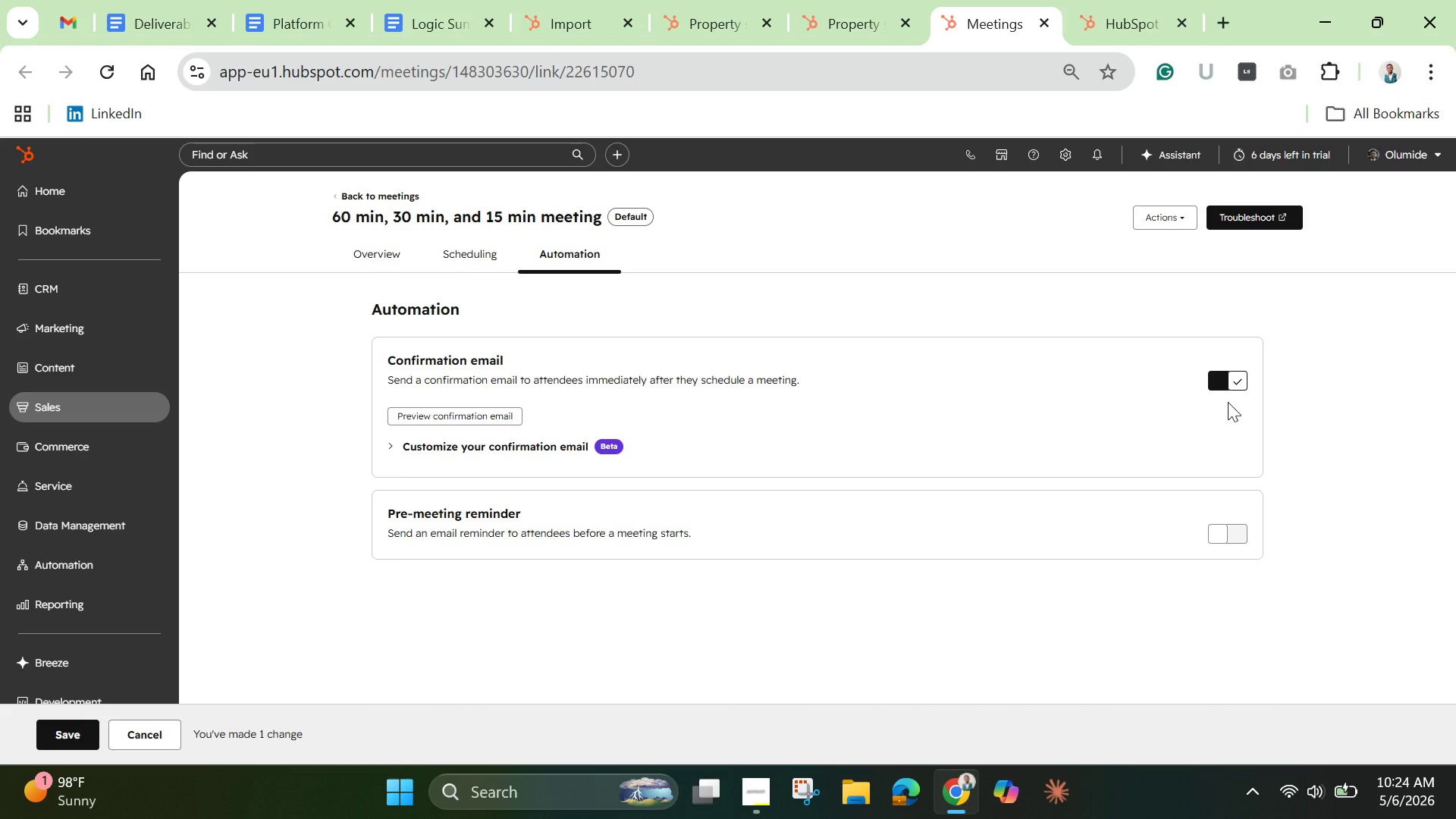 
wait(6.11)
 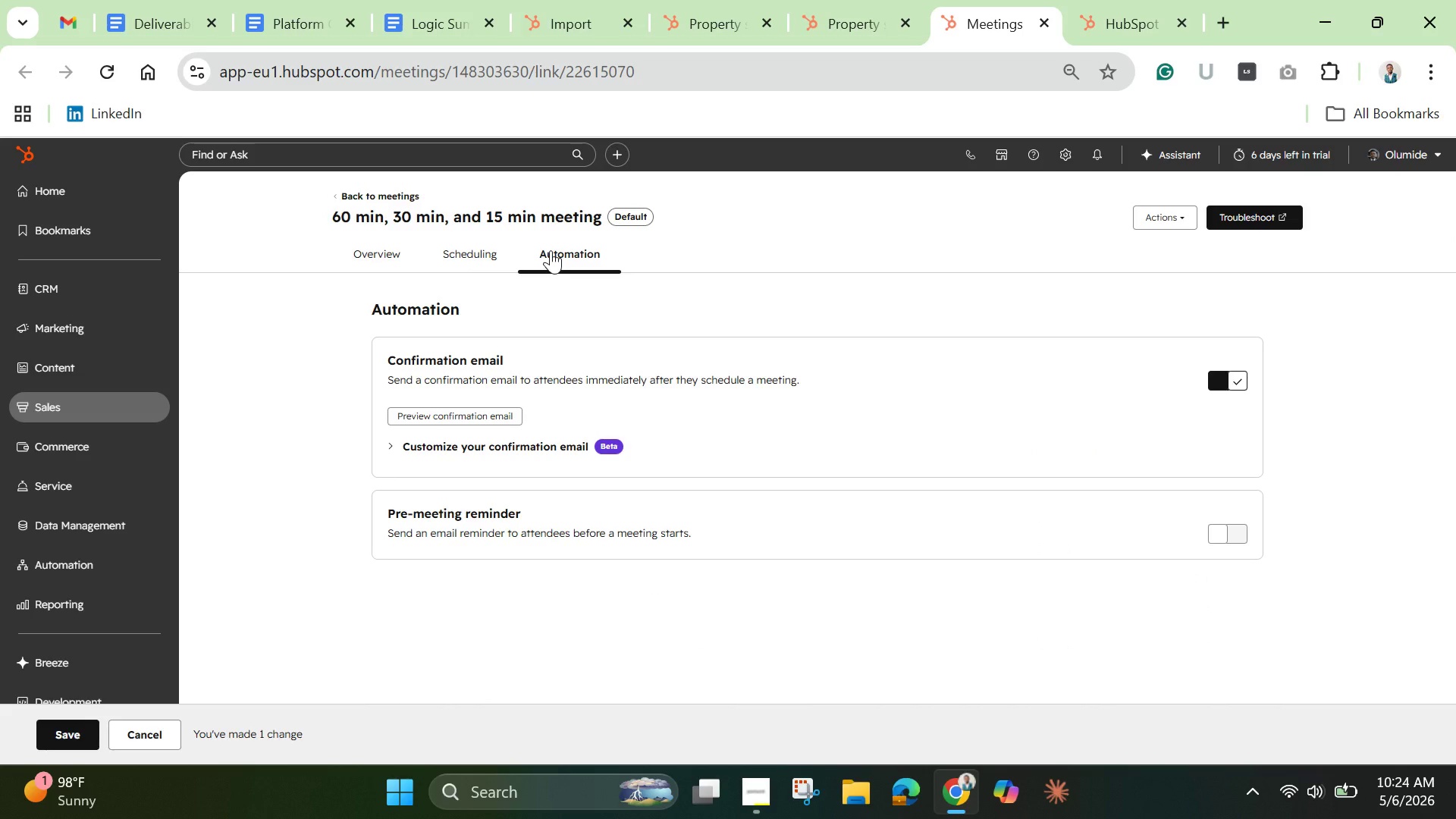 
left_click([1223, 374])
 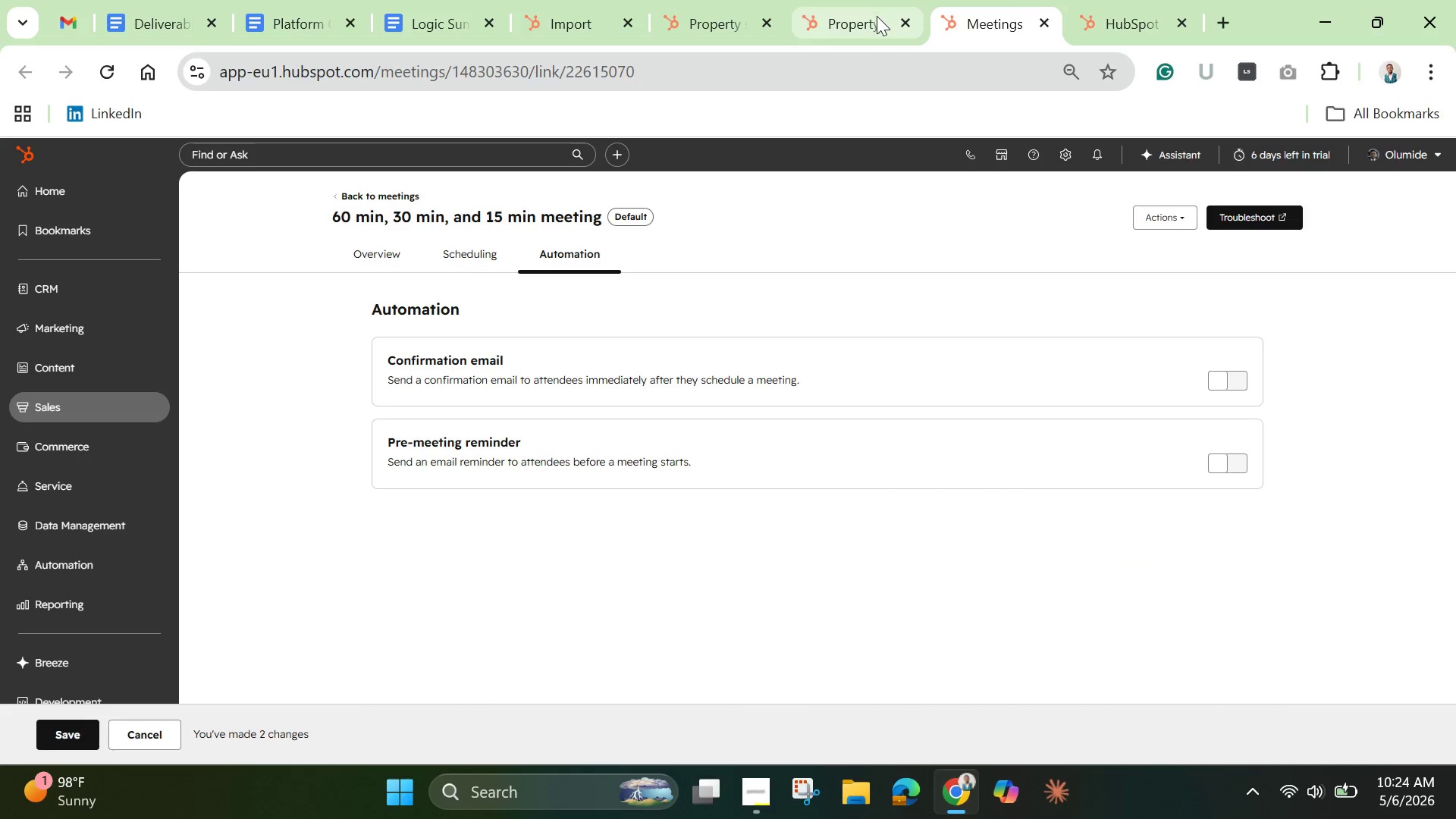 
left_click([852, 16])
 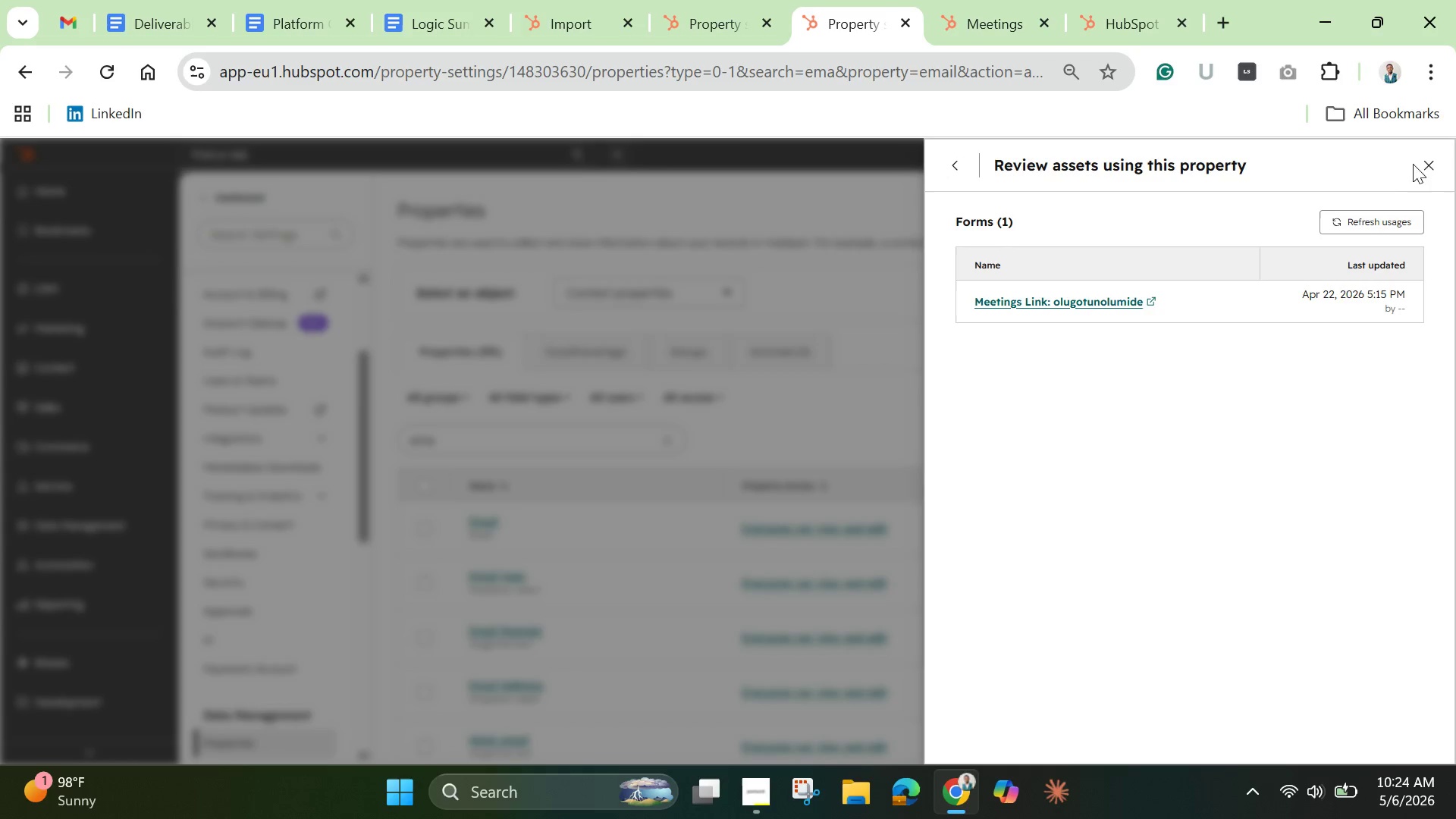 
left_click([1423, 158])
 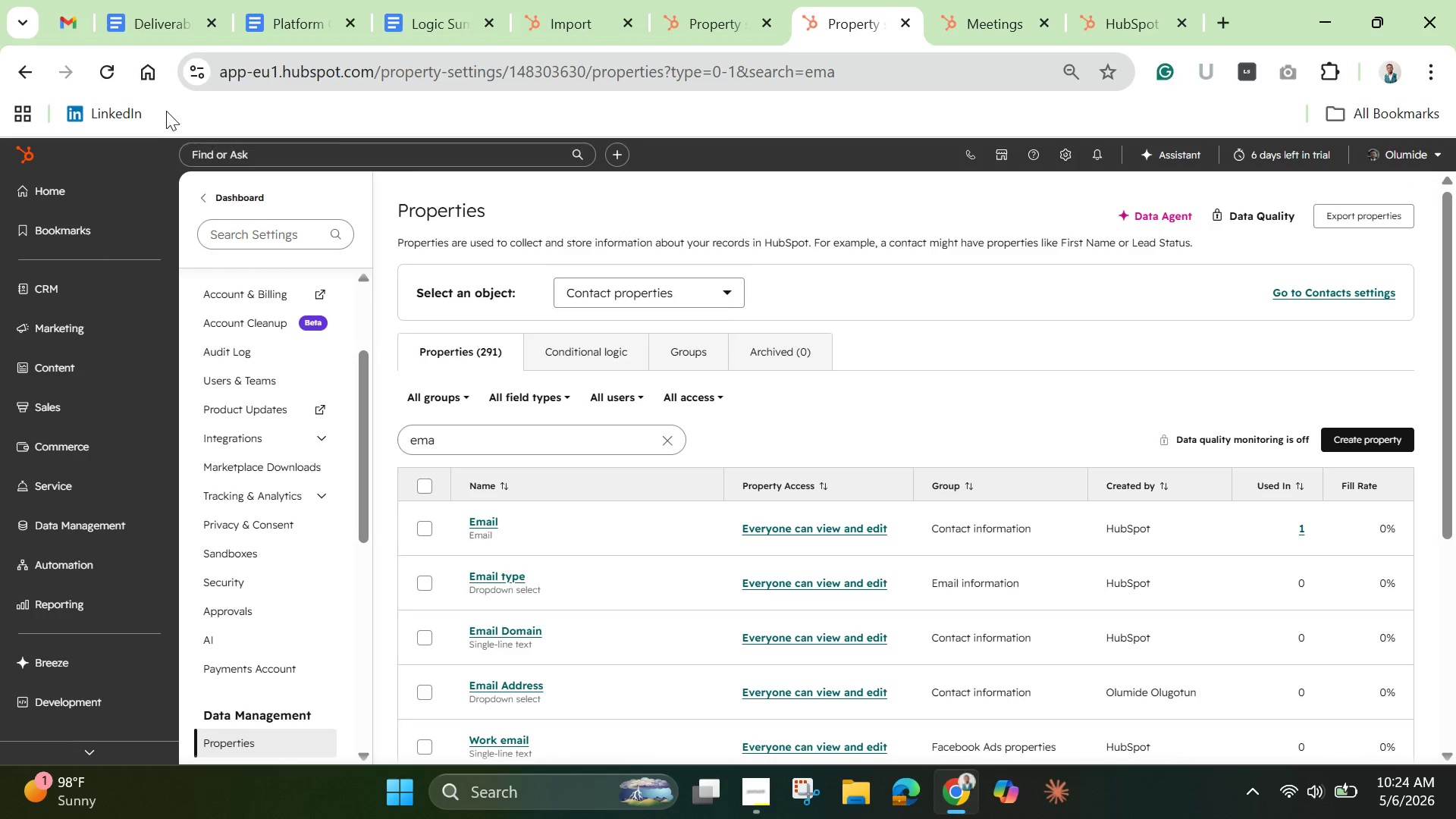 
left_click([112, 74])
 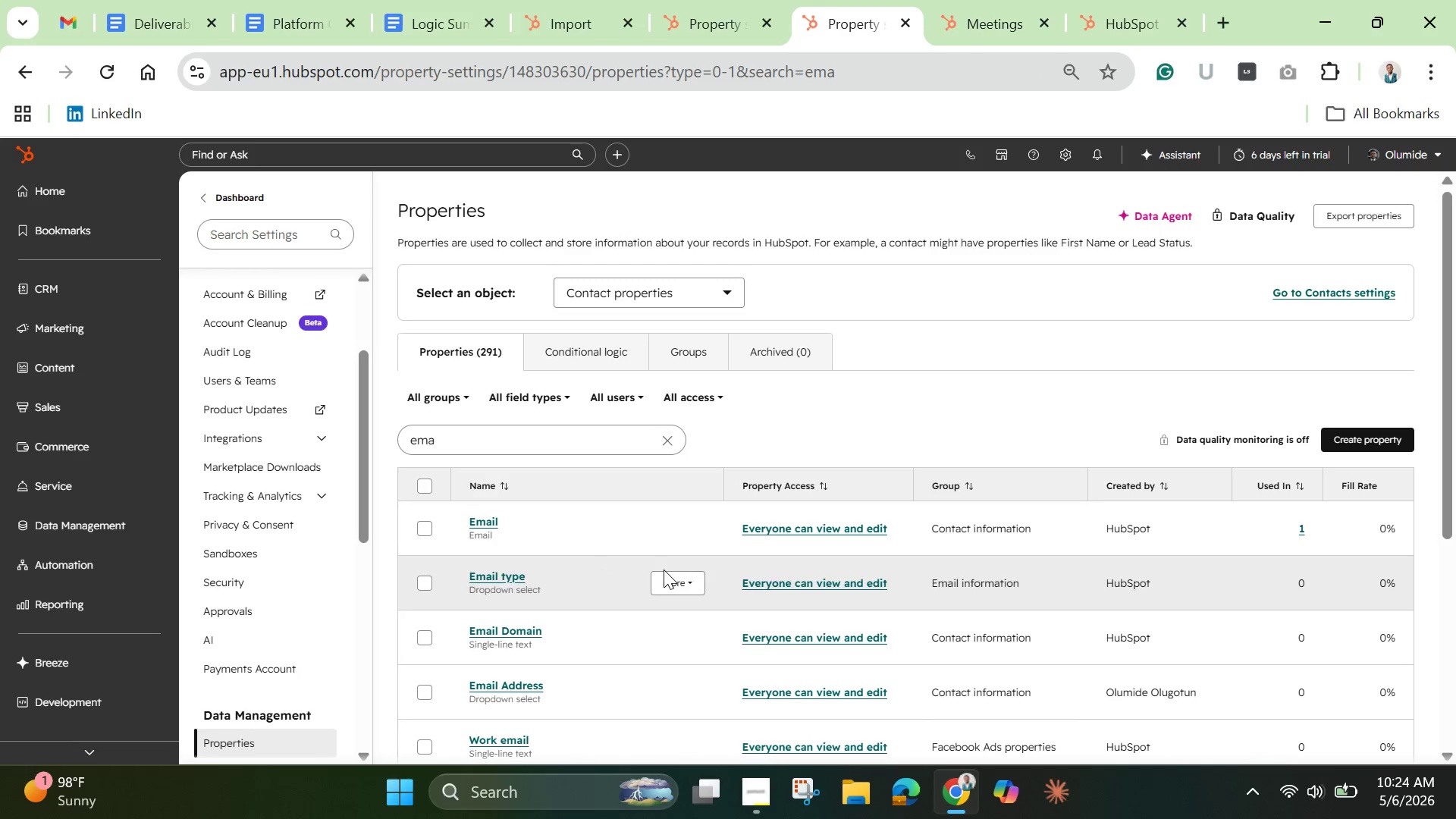 
wait(6.5)
 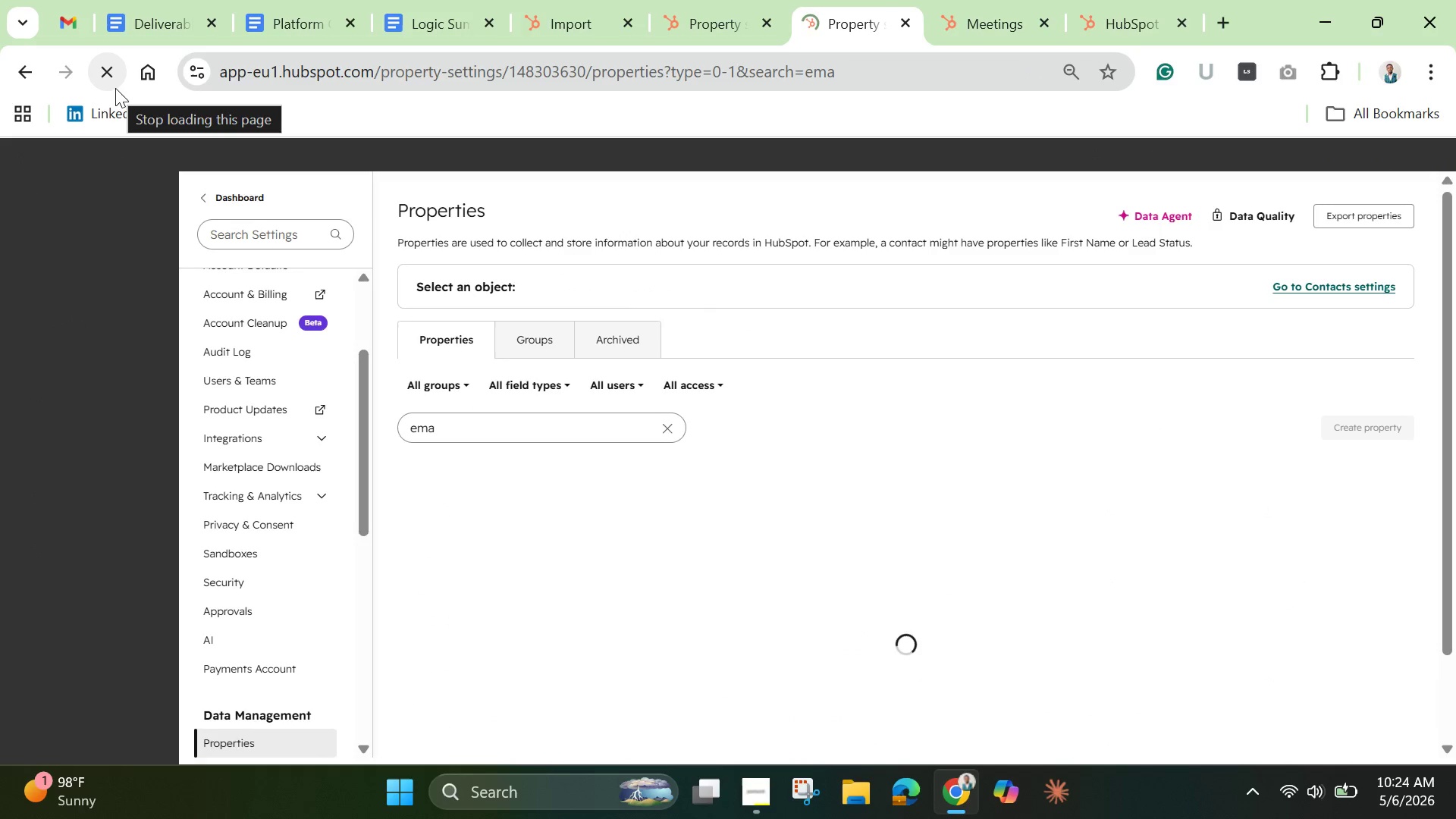 
left_click([413, 524])
 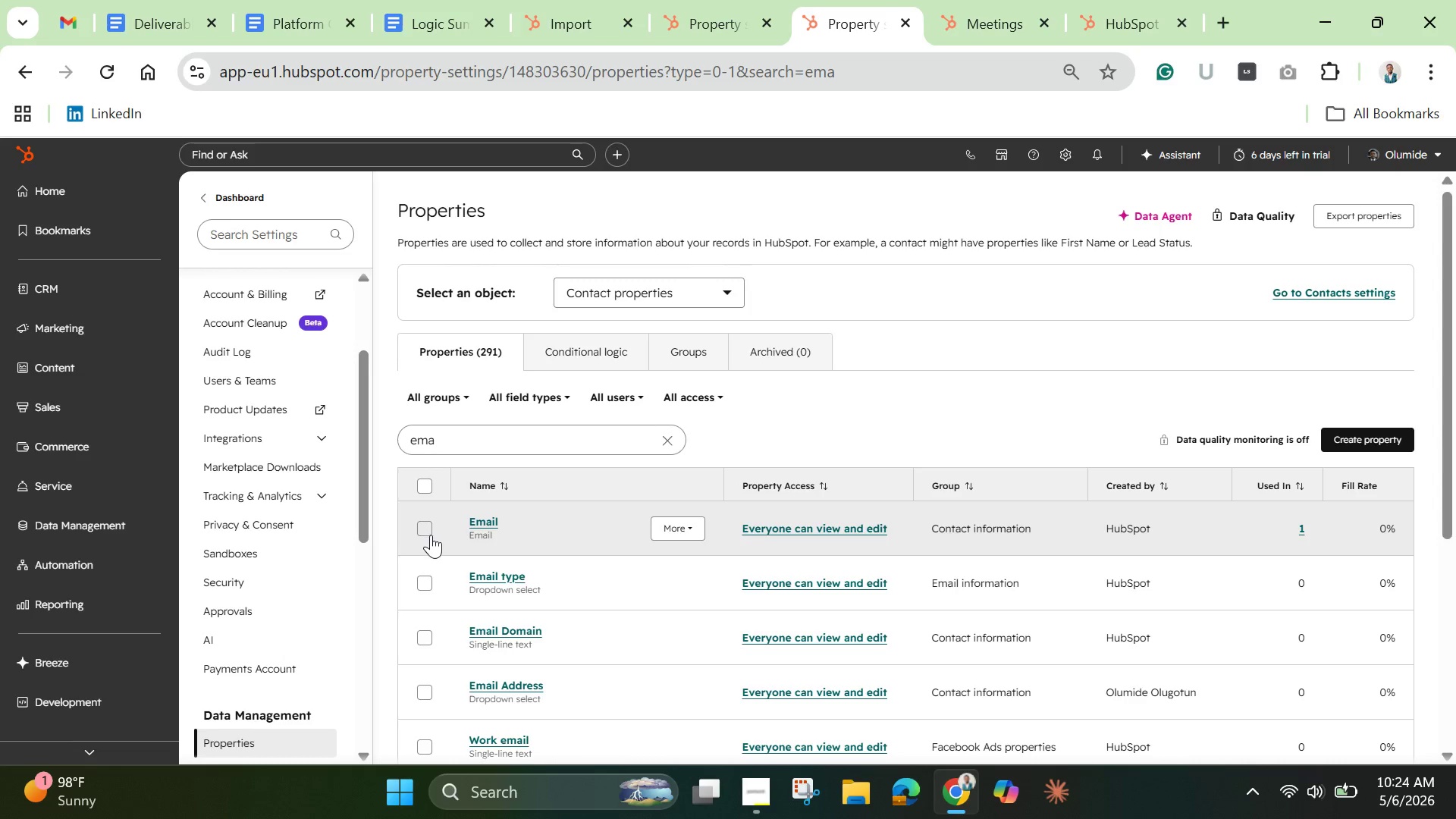 
left_click([431, 535])
 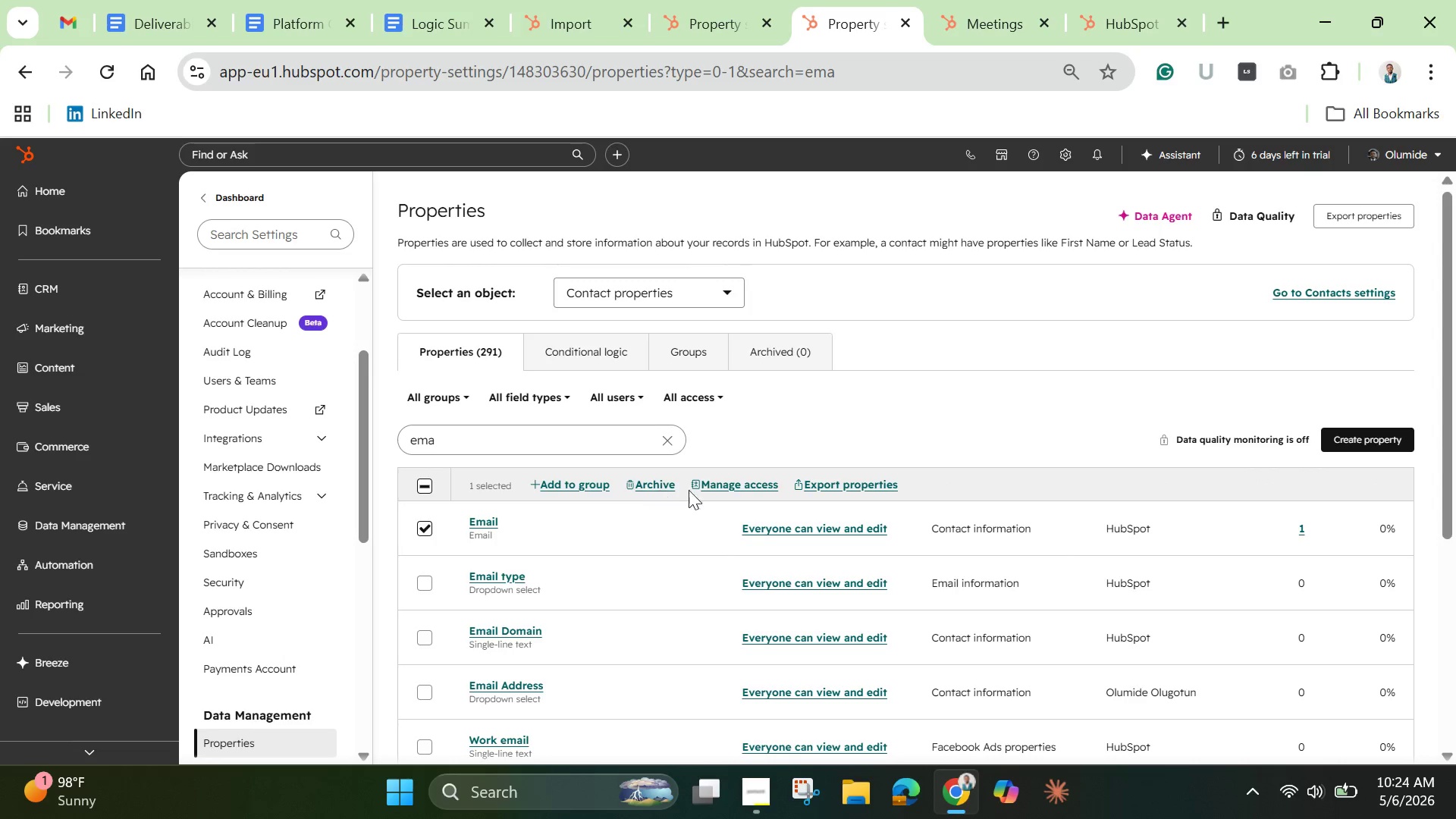 
left_click([723, 480])
 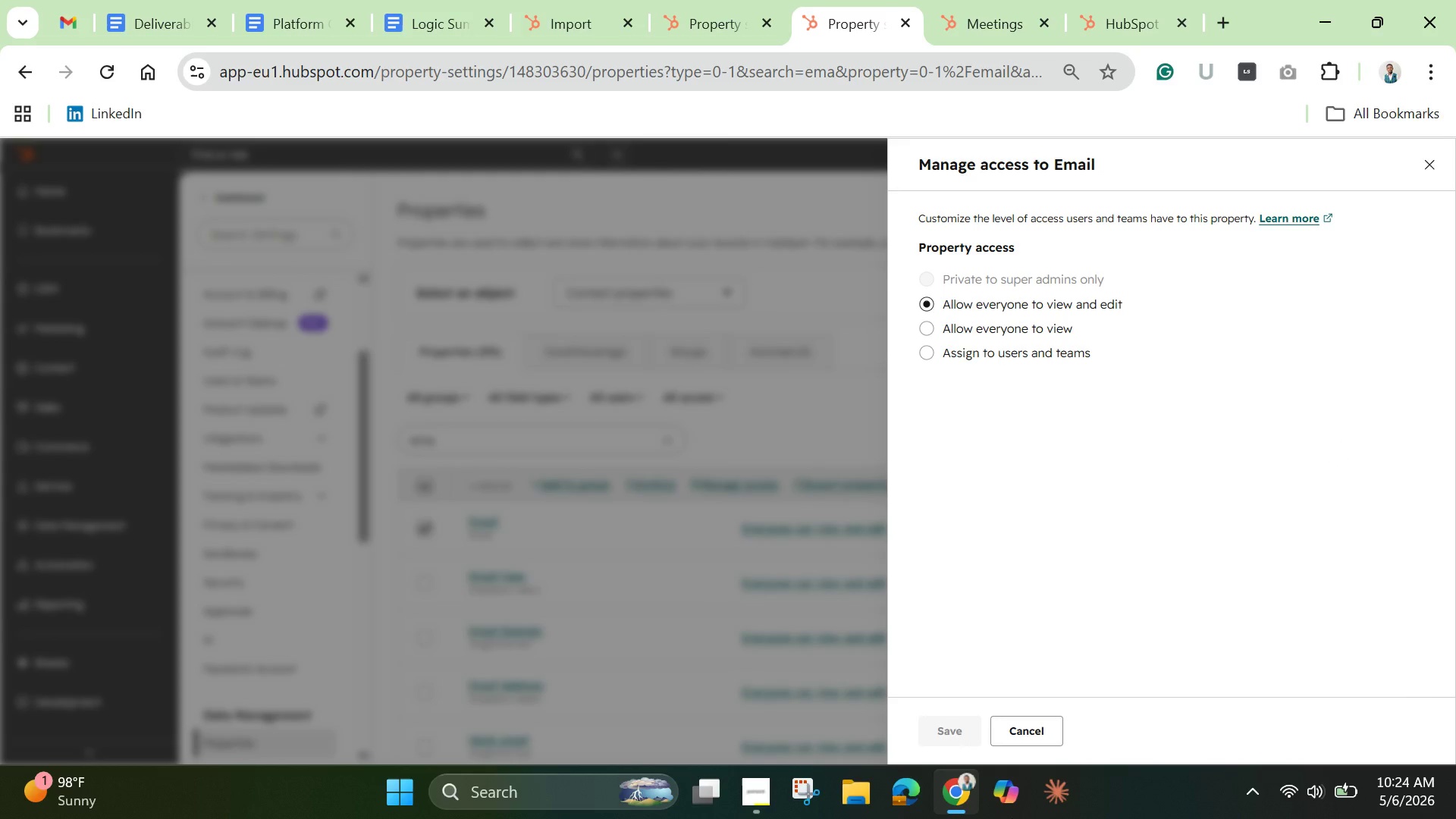 
mouse_move([1003, 774])
 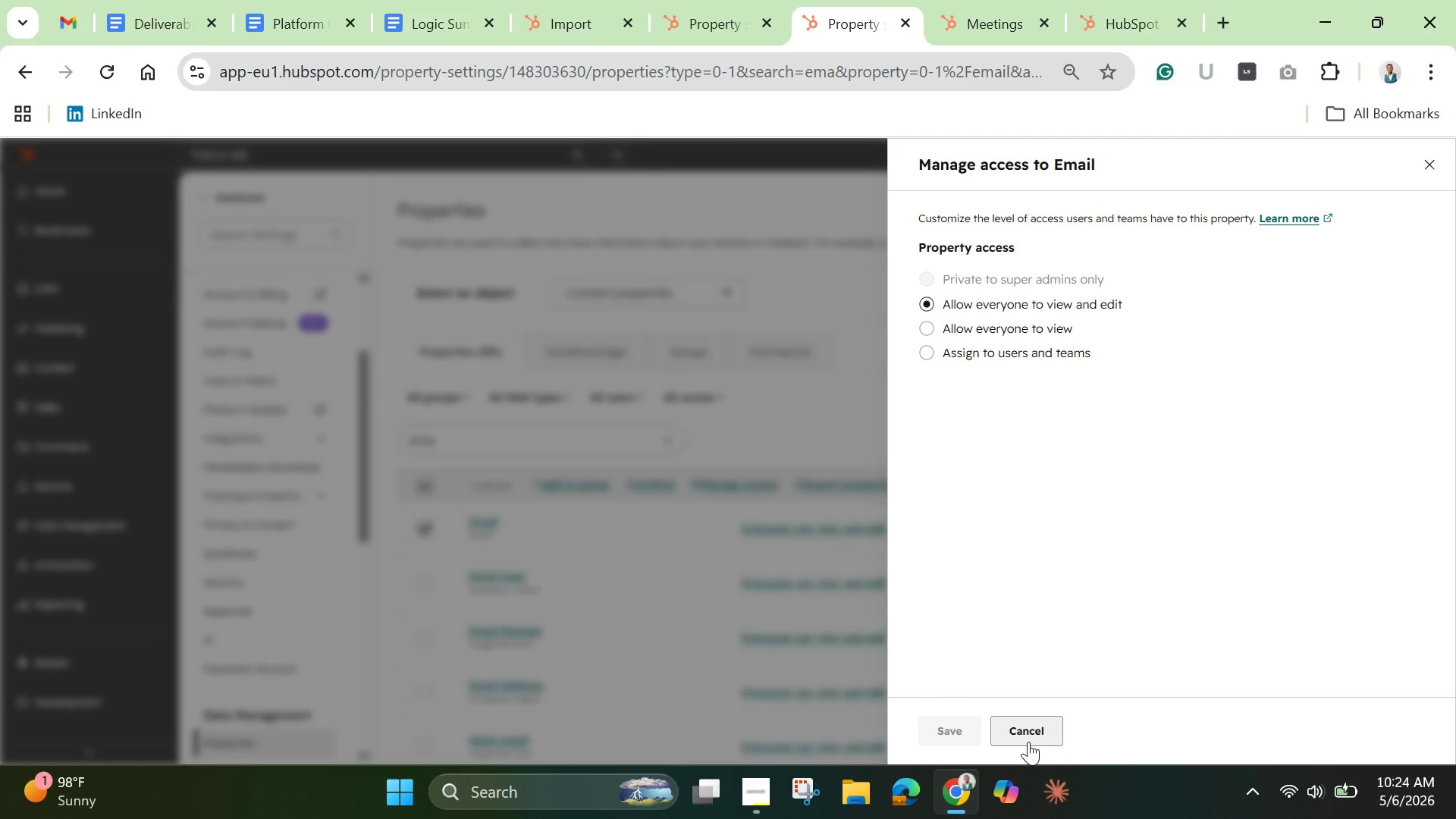 
left_click([1028, 742])
 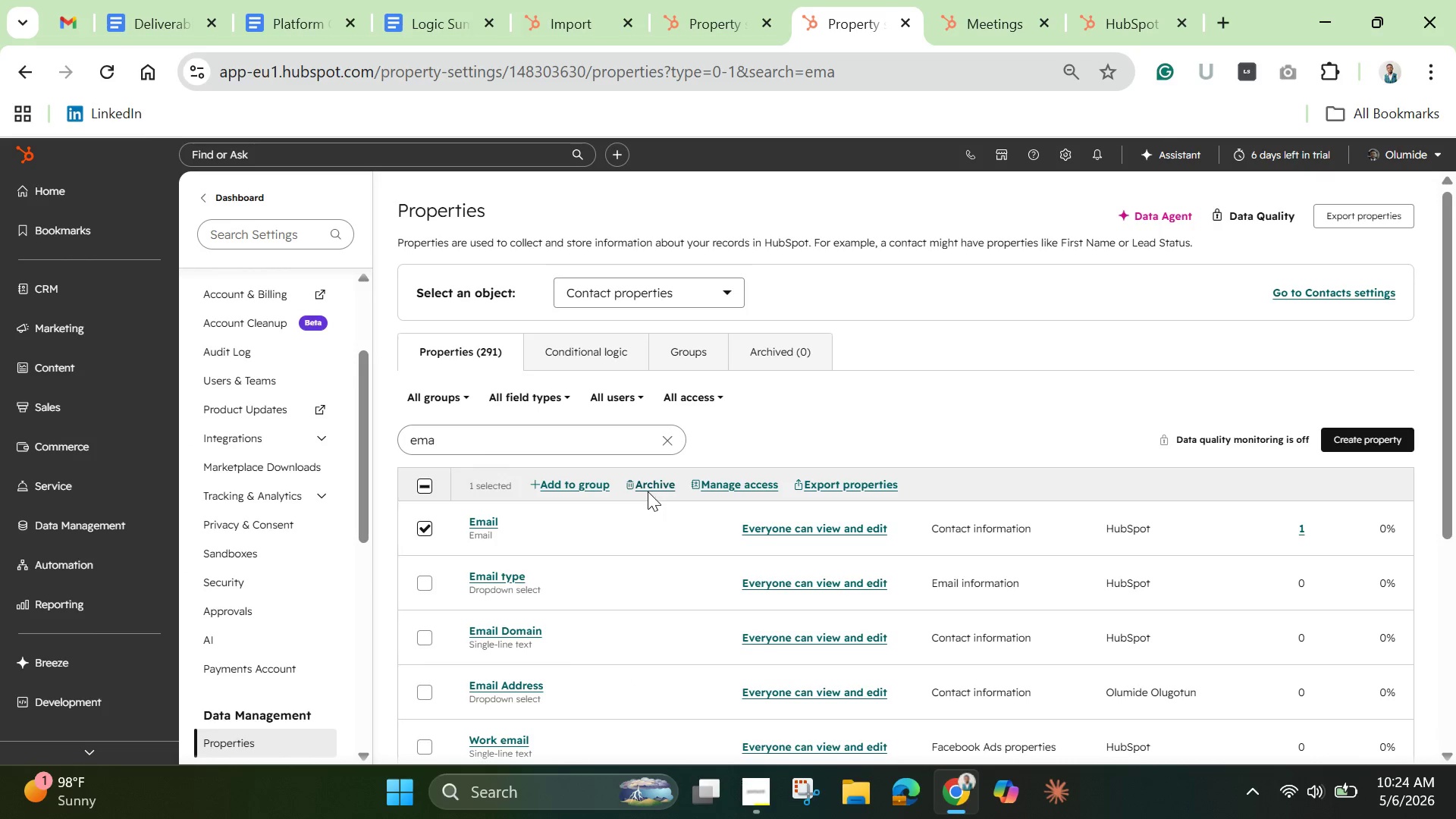 
left_click([645, 491])
 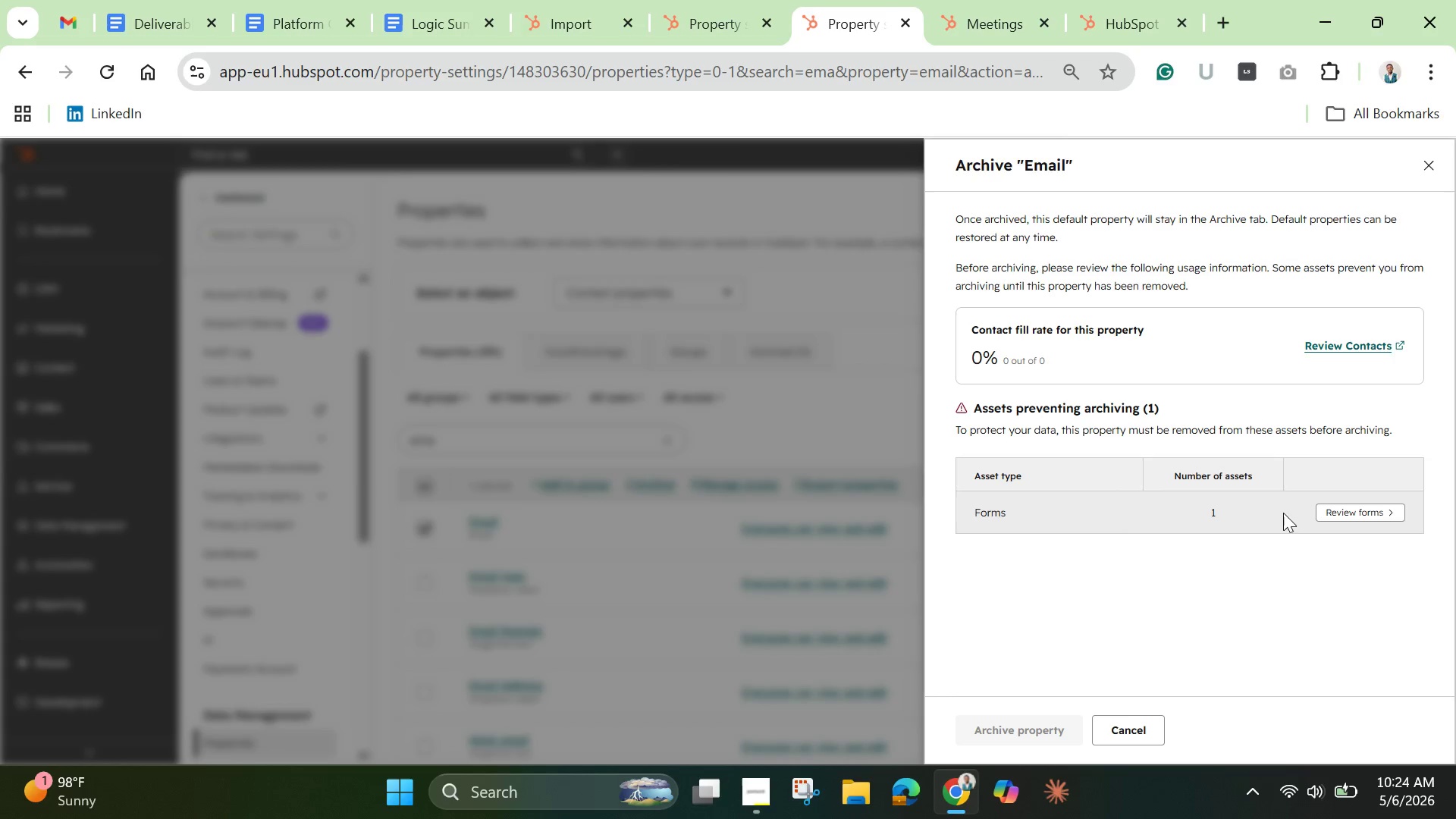 
left_click([1344, 512])
 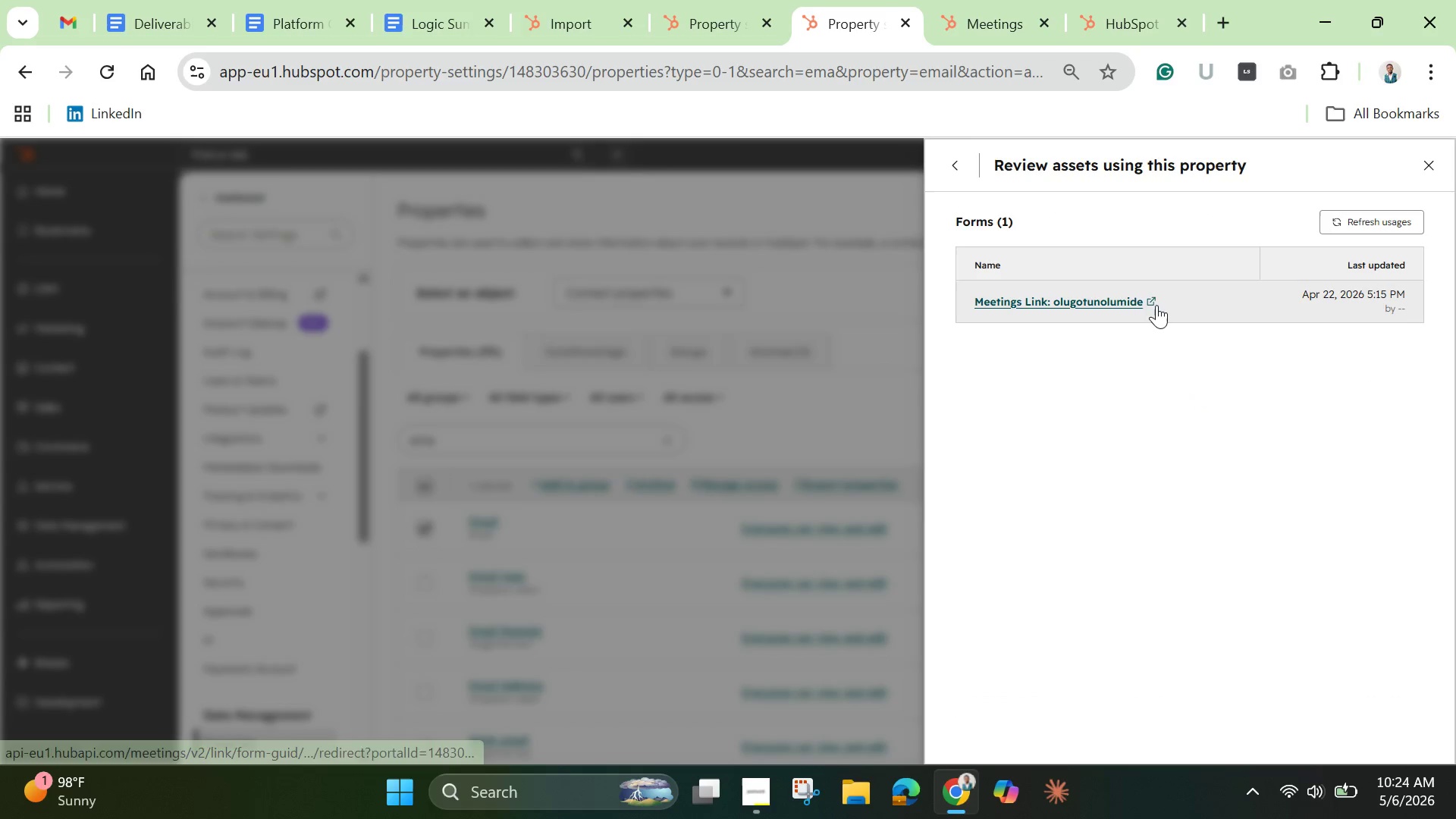 
left_click([1156, 305])
 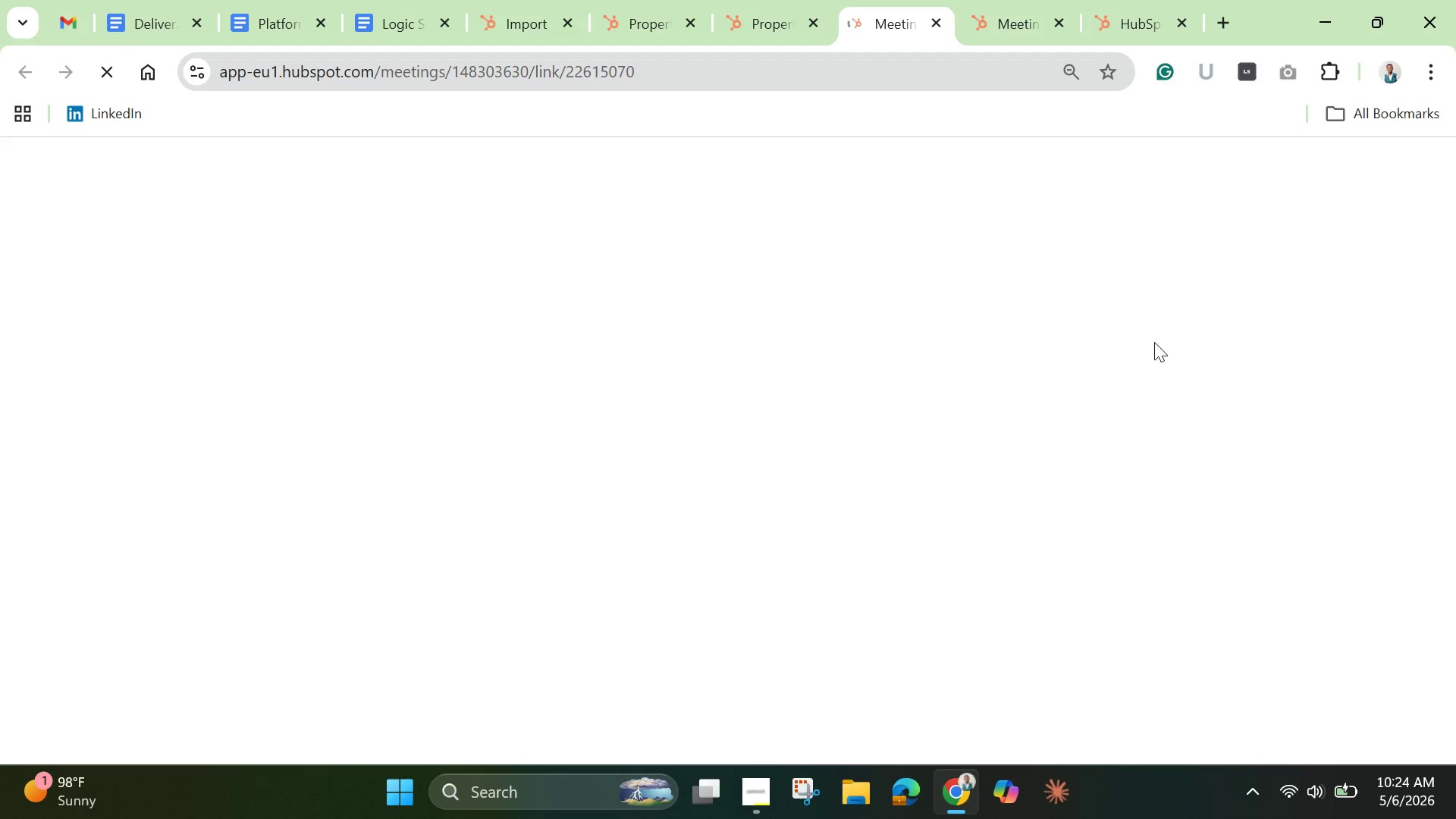 
mouse_move([1134, 406])
 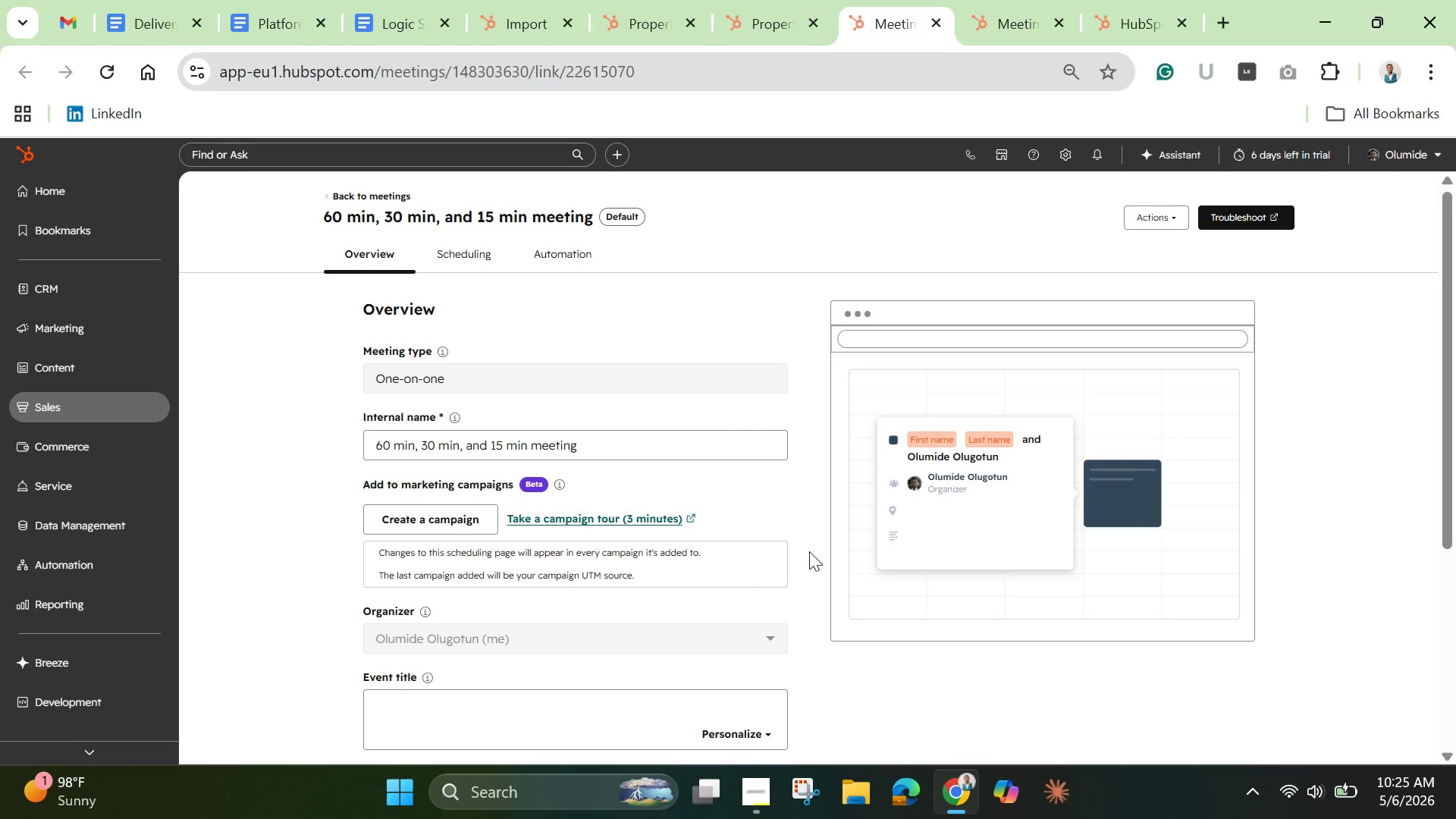 
scroll: coordinate [795, 592], scroll_direction: down, amount: 3.0
 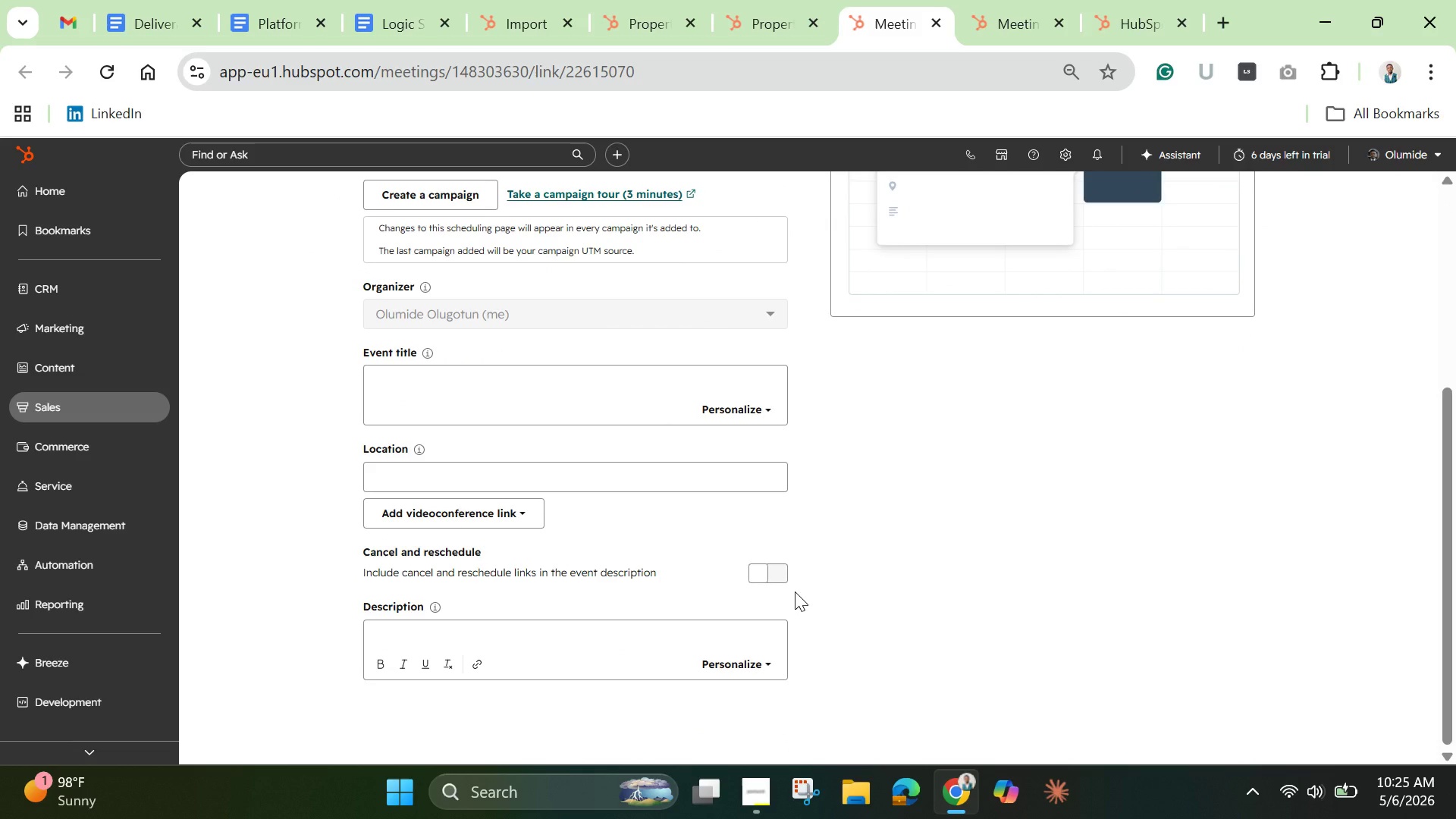 
scroll: coordinate [795, 592], scroll_direction: up, amount: 6.0
 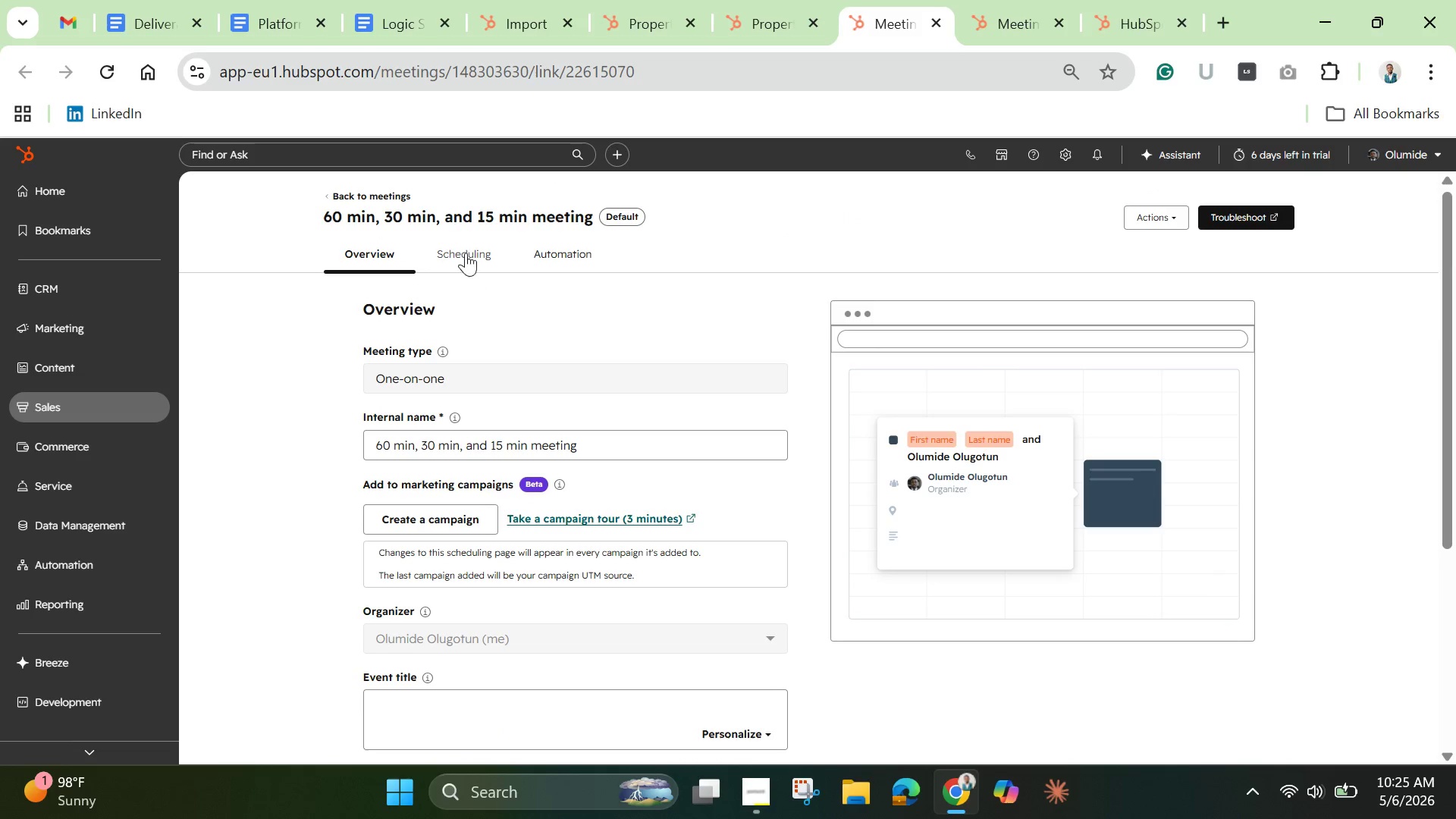 
left_click_drag(start_coordinate=[472, 247], to_coordinate=[476, 250])
 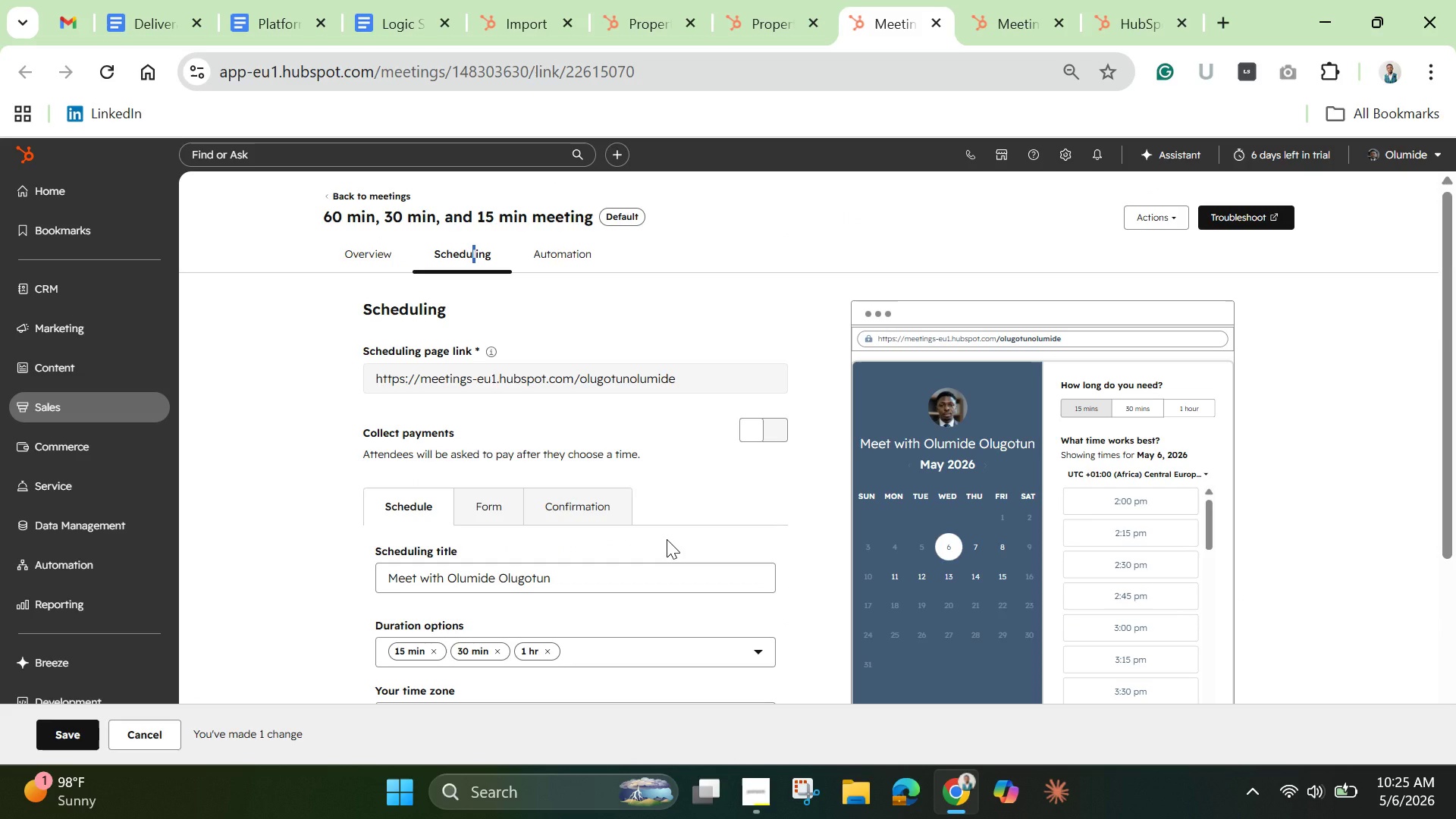 
wait(5.06)
 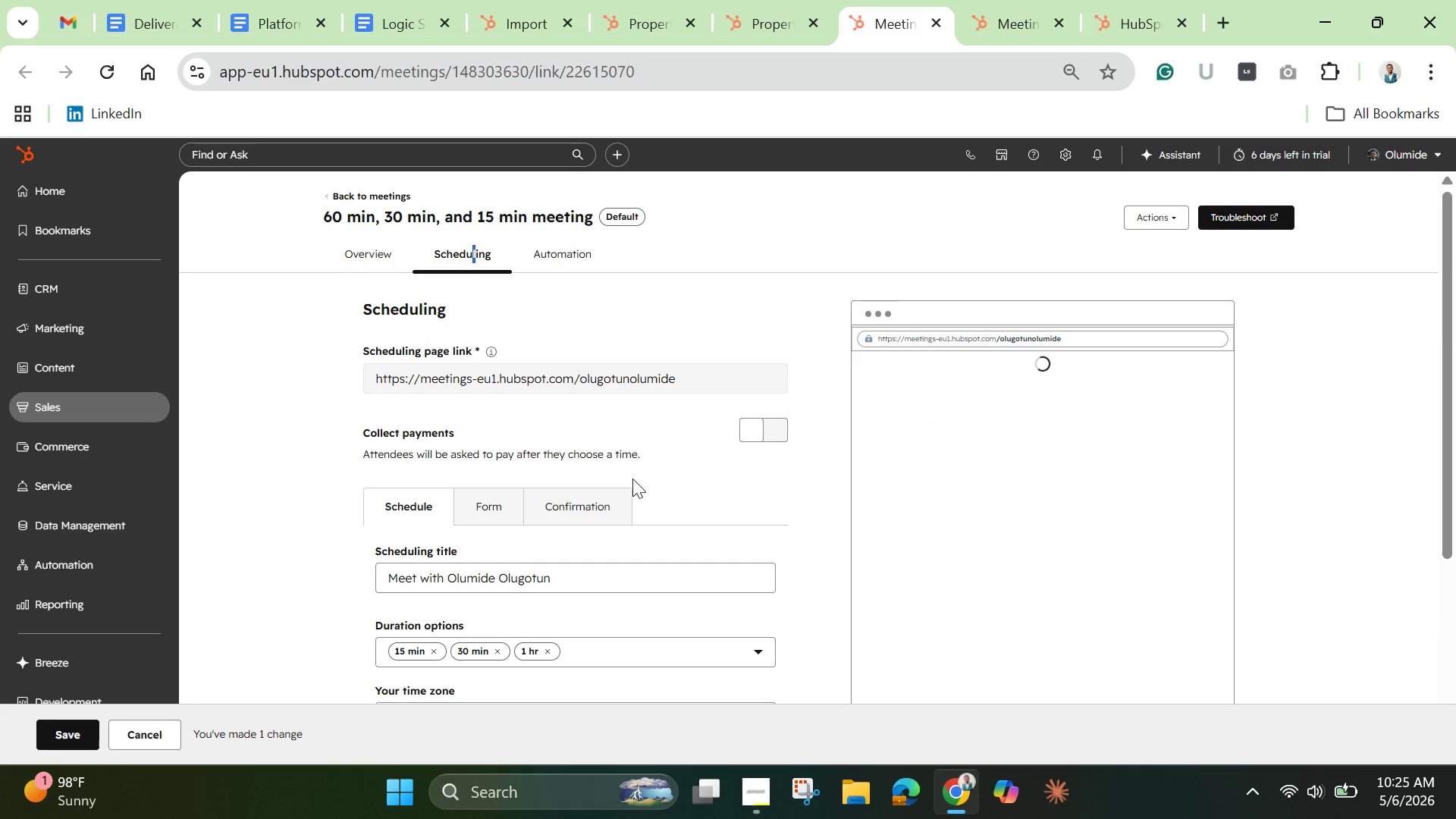 
scroll: coordinate [667, 539], scroll_direction: down, amount: 3.0
 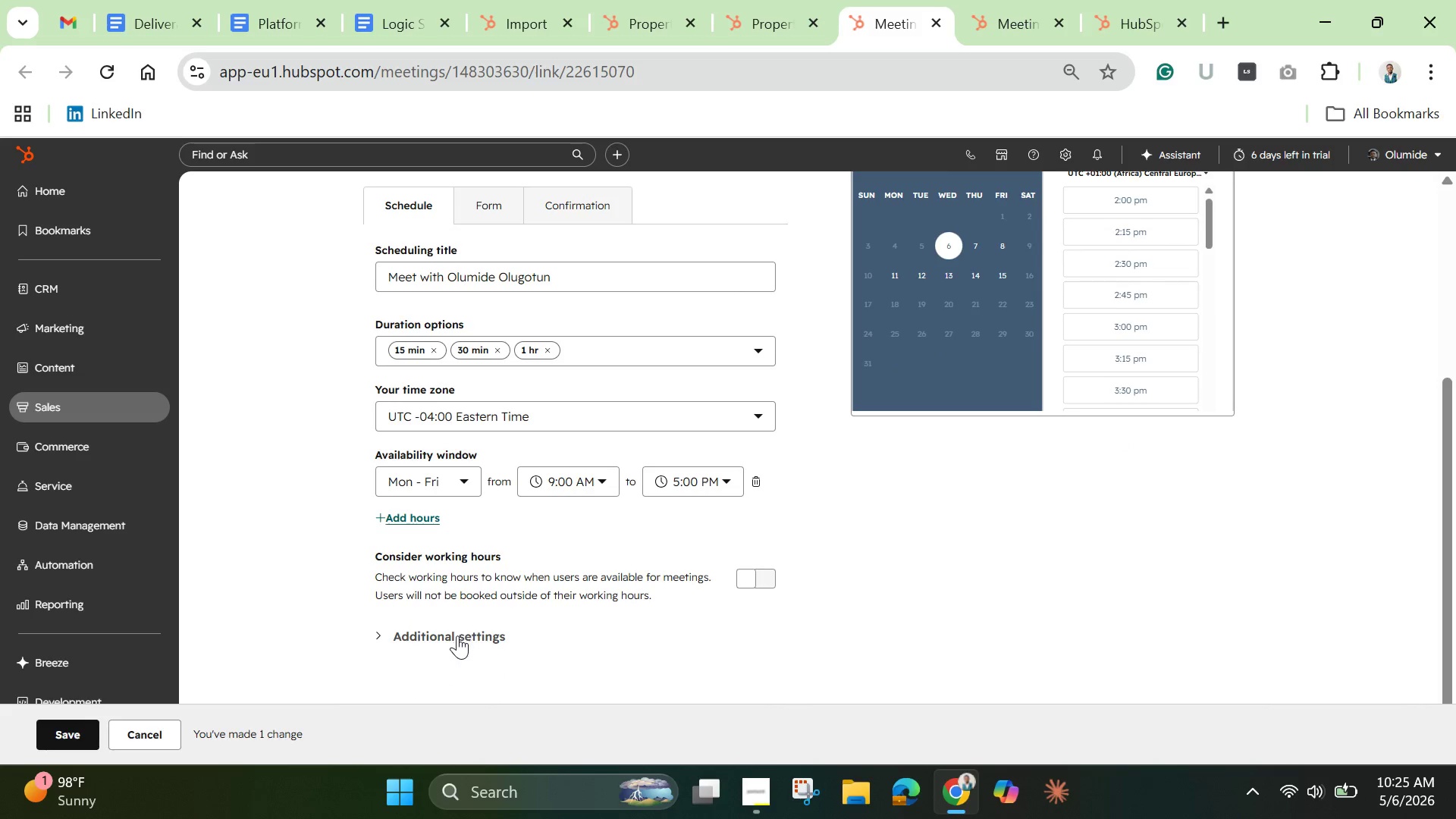 
left_click([459, 638])
 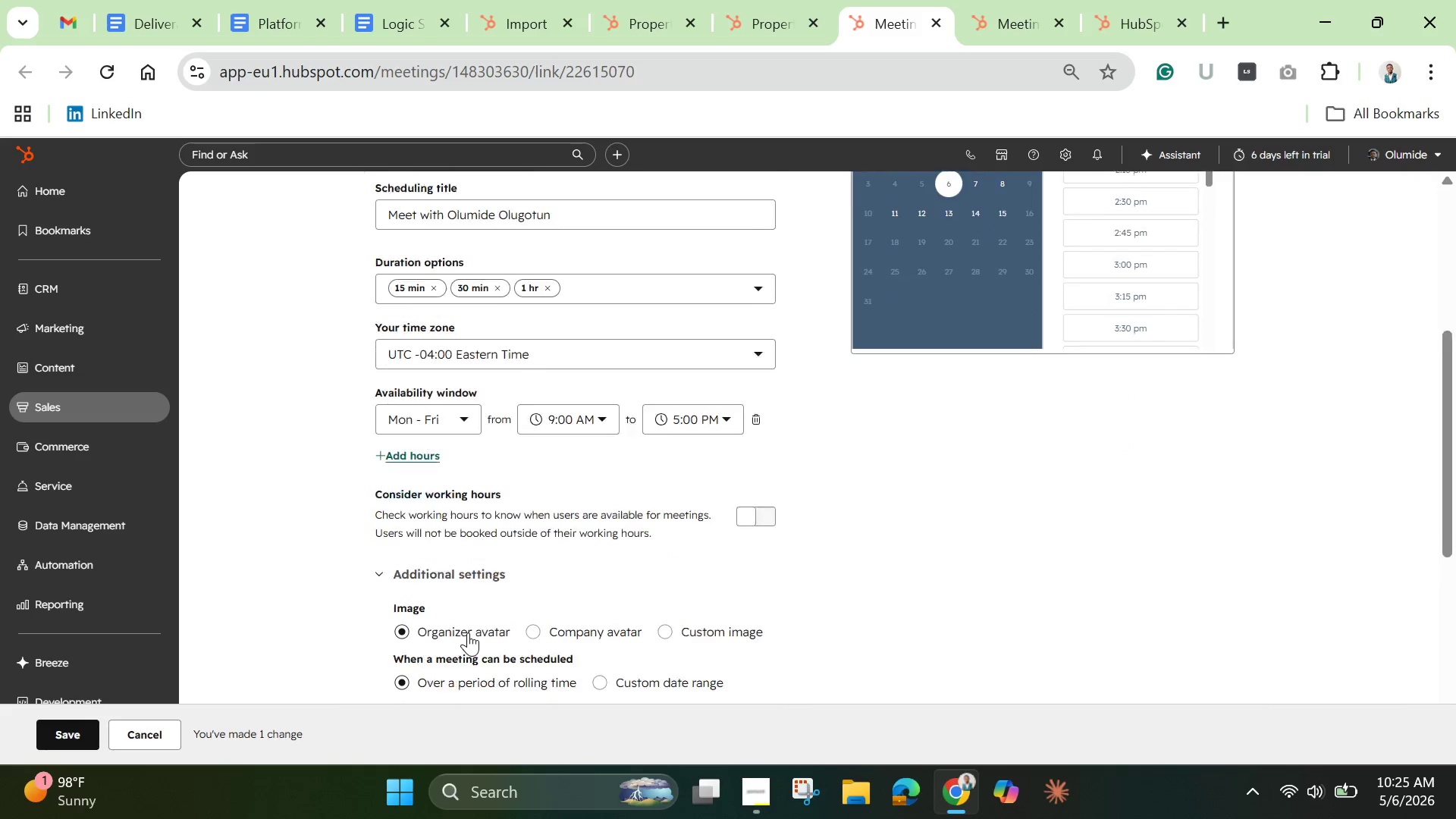 
scroll: coordinate [468, 632], scroll_direction: down, amount: 2.0
 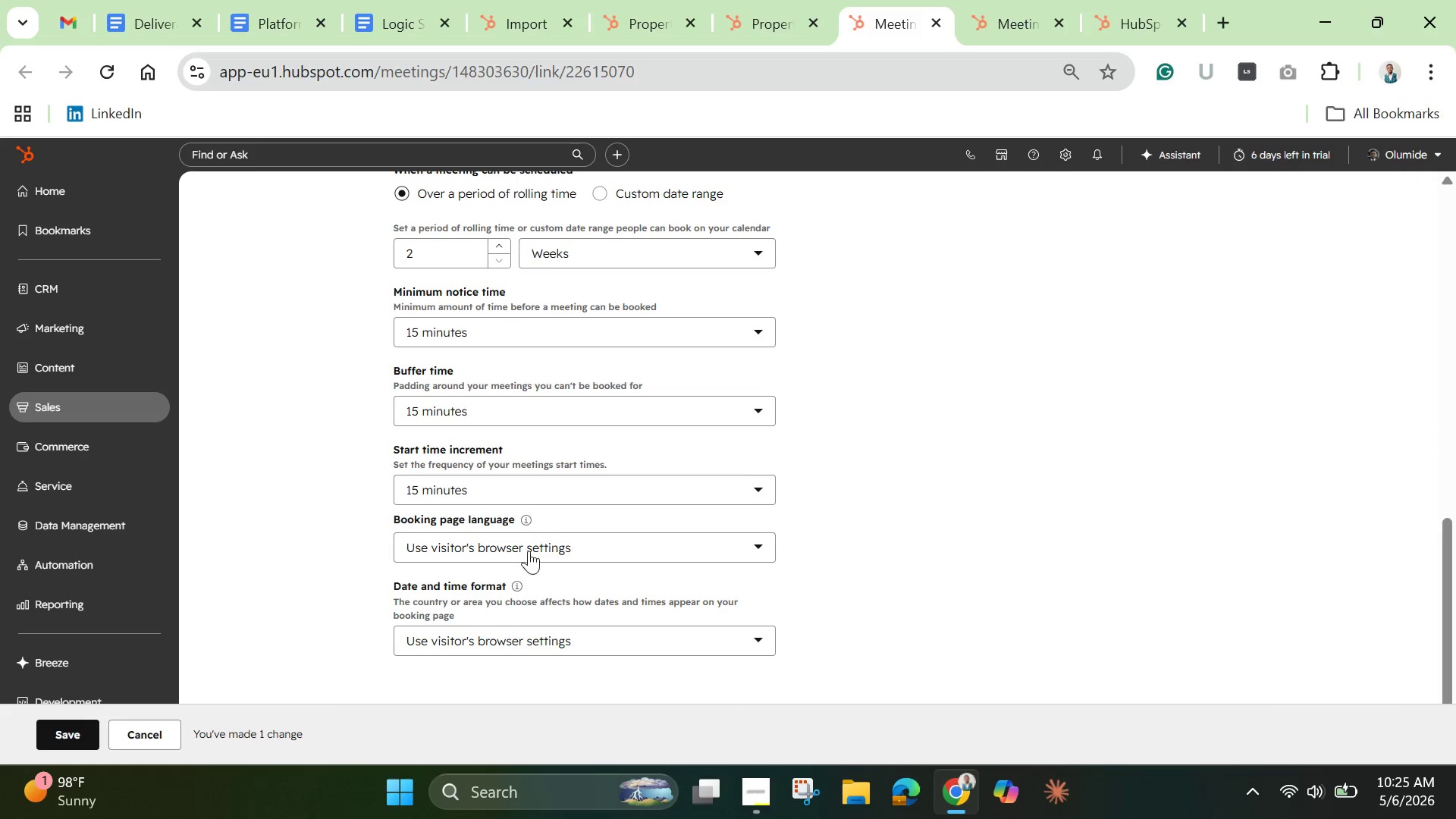 
scroll: coordinate [510, 495], scroll_direction: up, amount: 11.0
 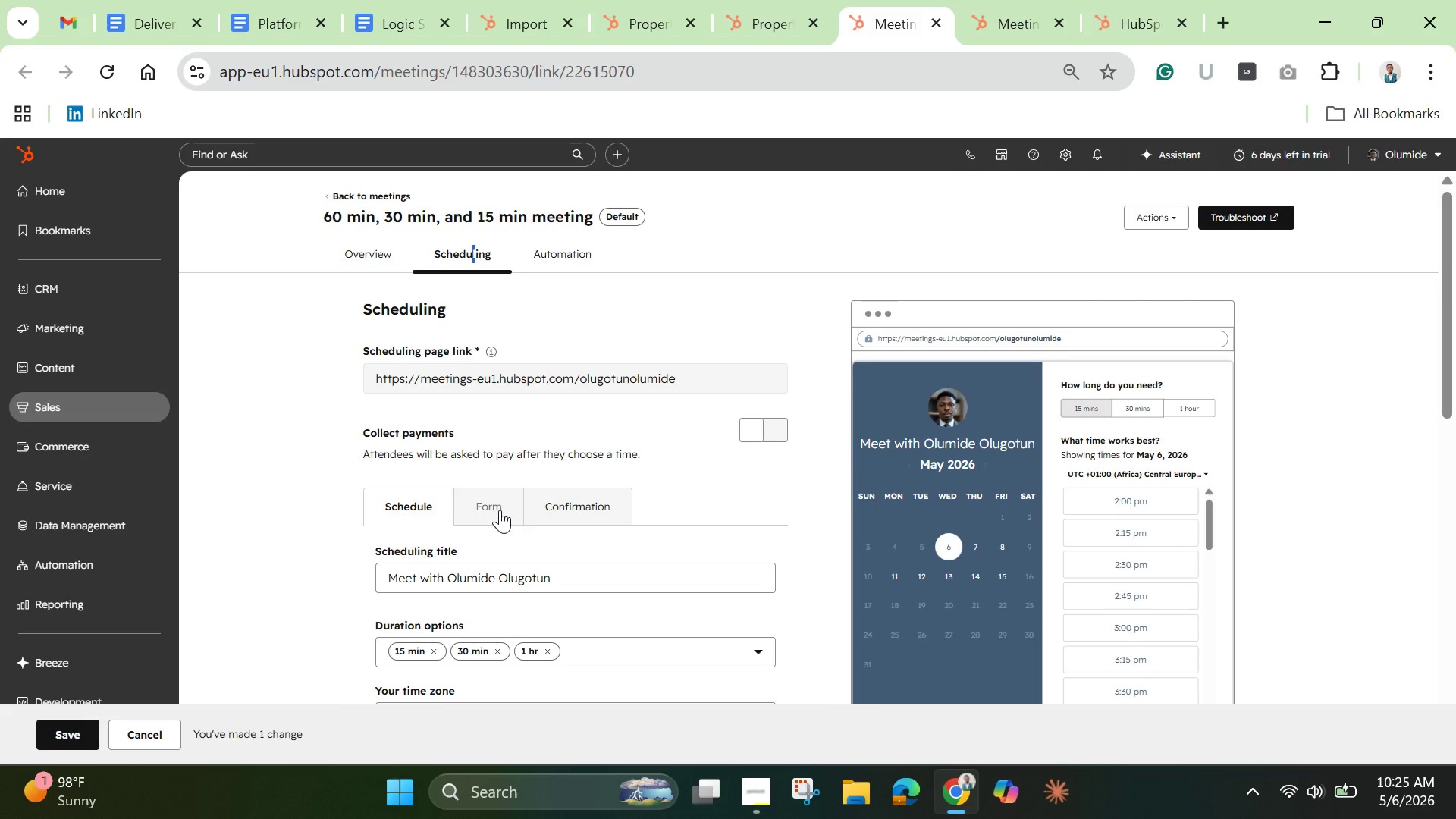 
left_click([500, 510])
 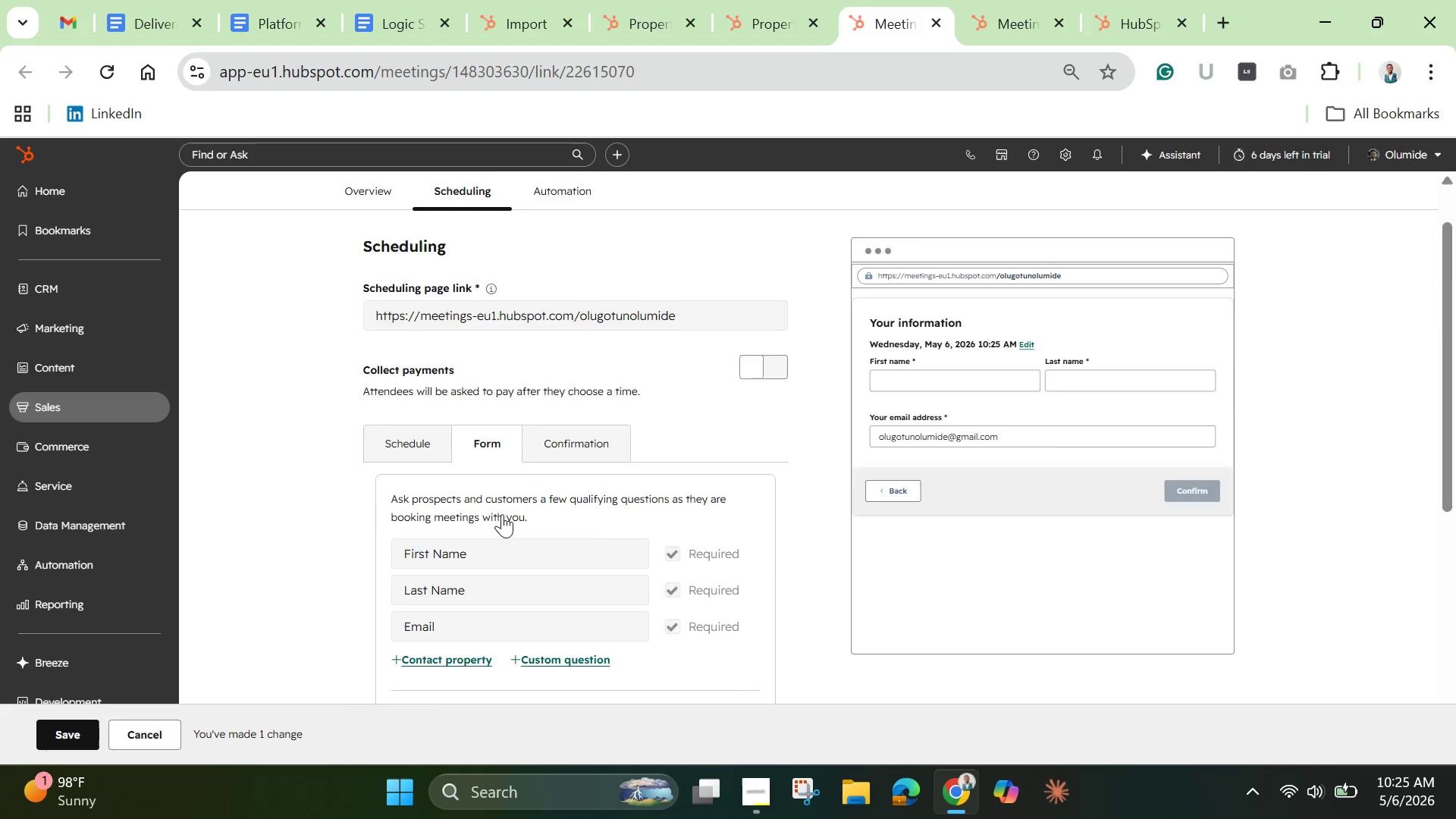 
scroll: coordinate [586, 581], scroll_direction: down, amount: 4.0
 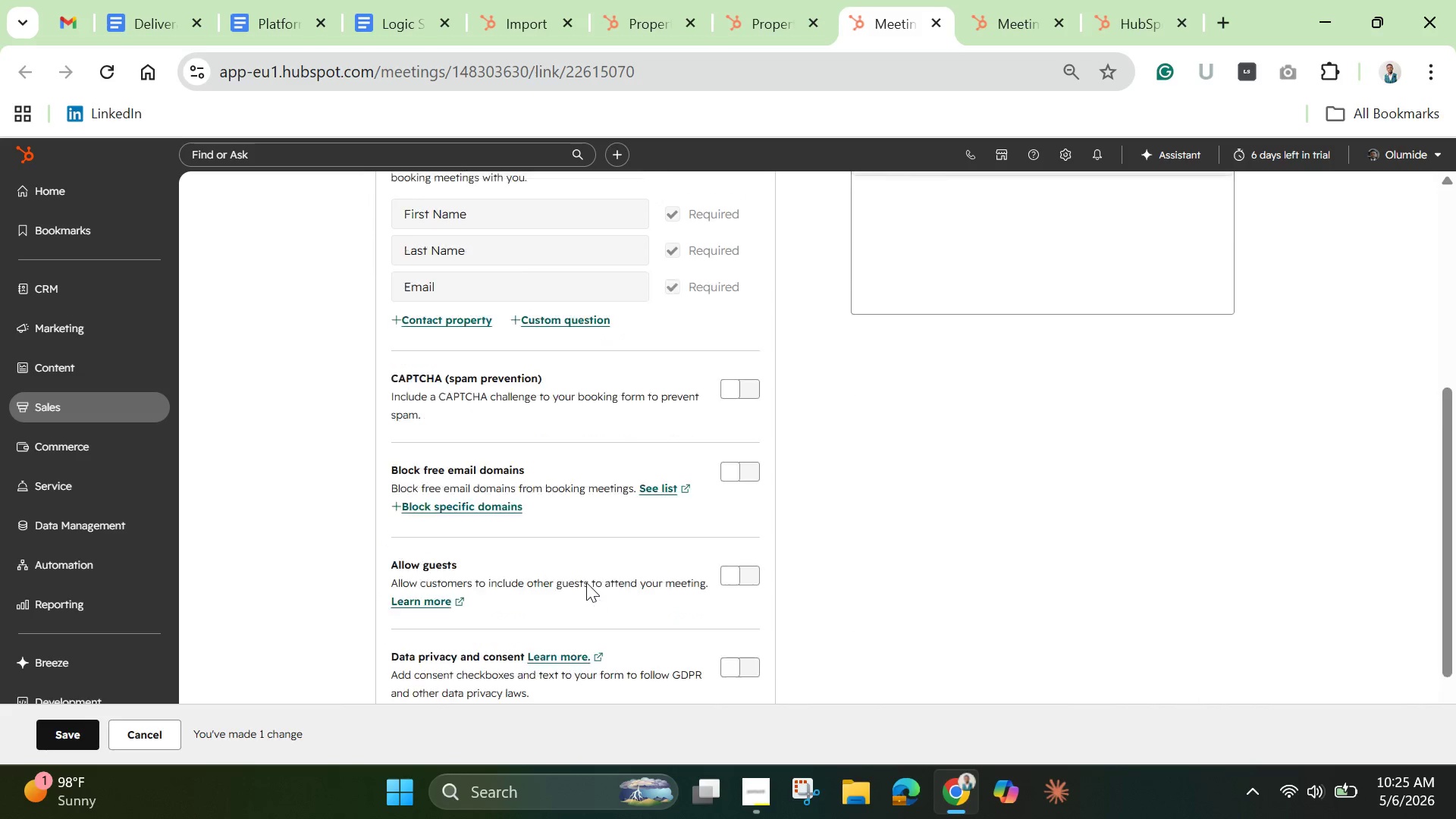 
scroll: coordinate [586, 582], scroll_direction: up, amount: 5.0
 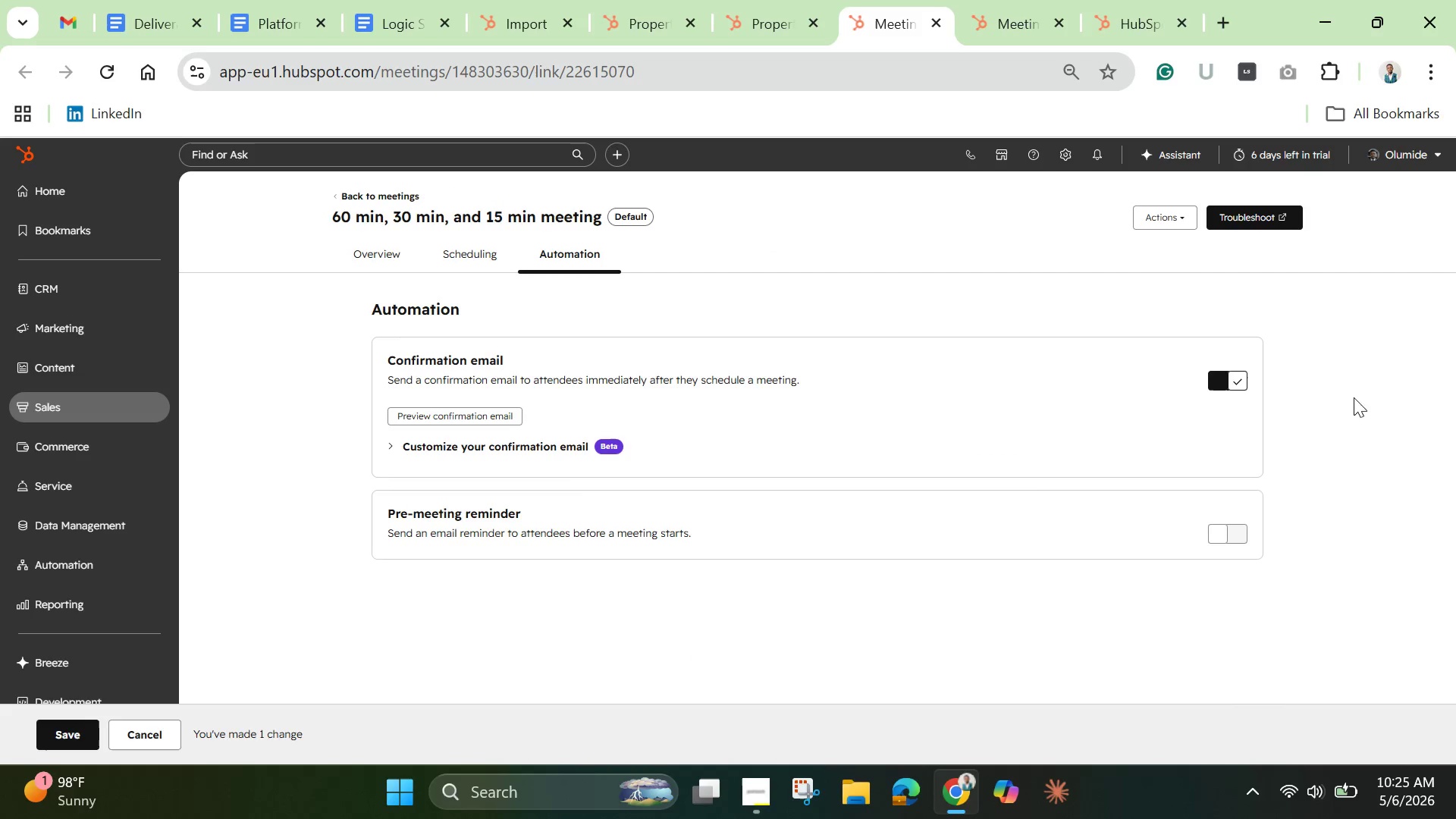 
wait(6.0)
 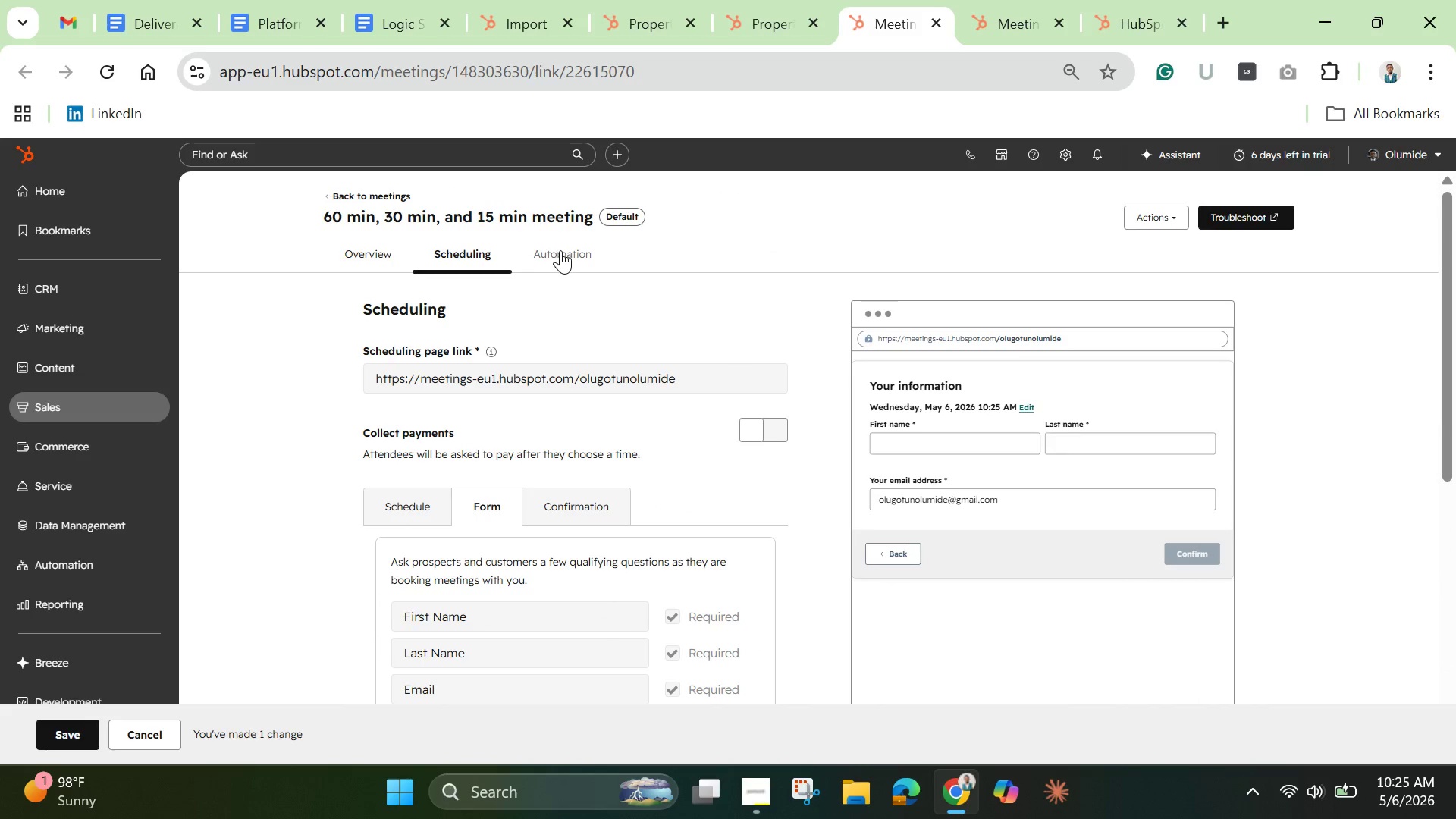 
left_click([1228, 381])
 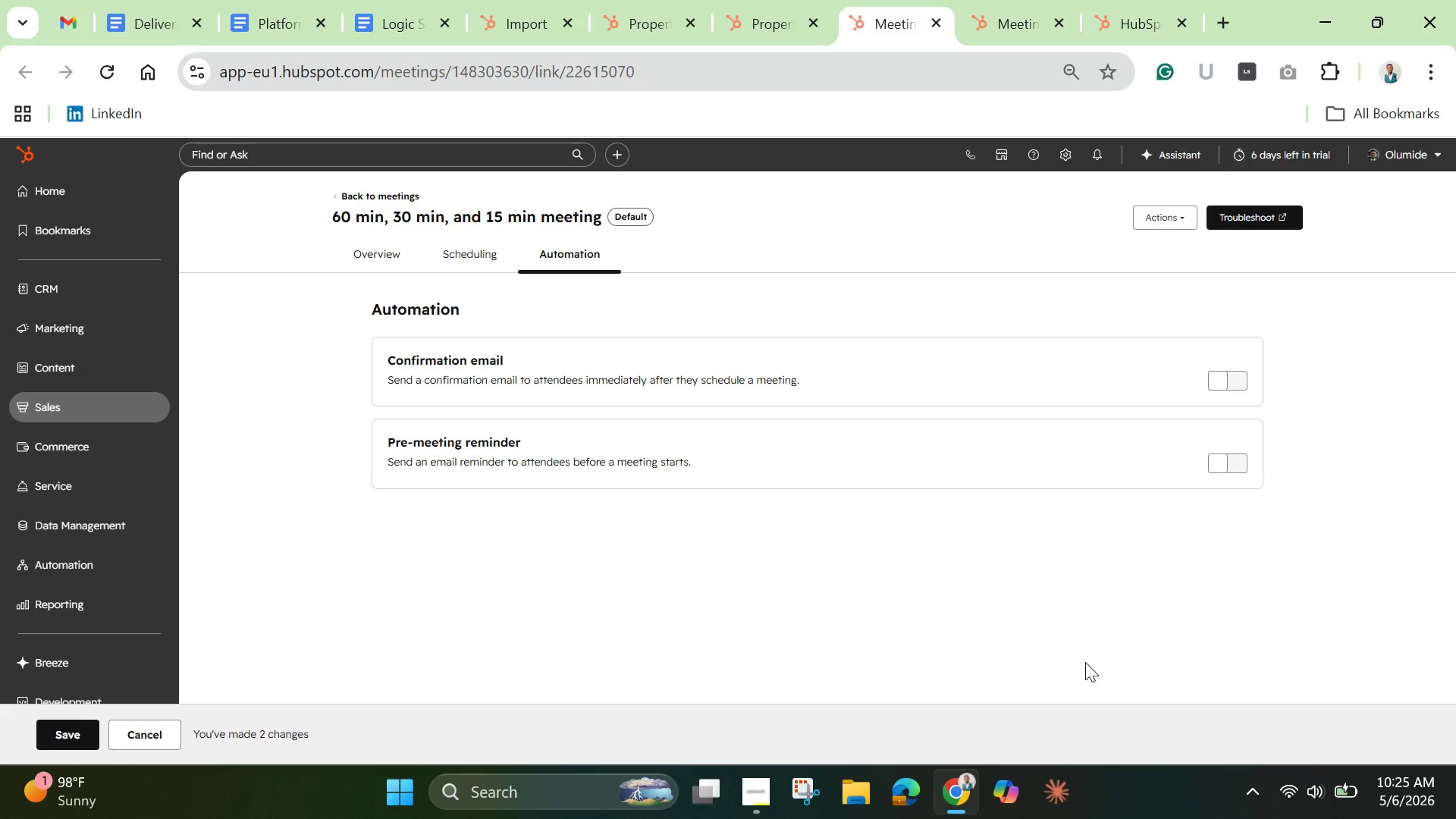 
left_click([1085, 662])
 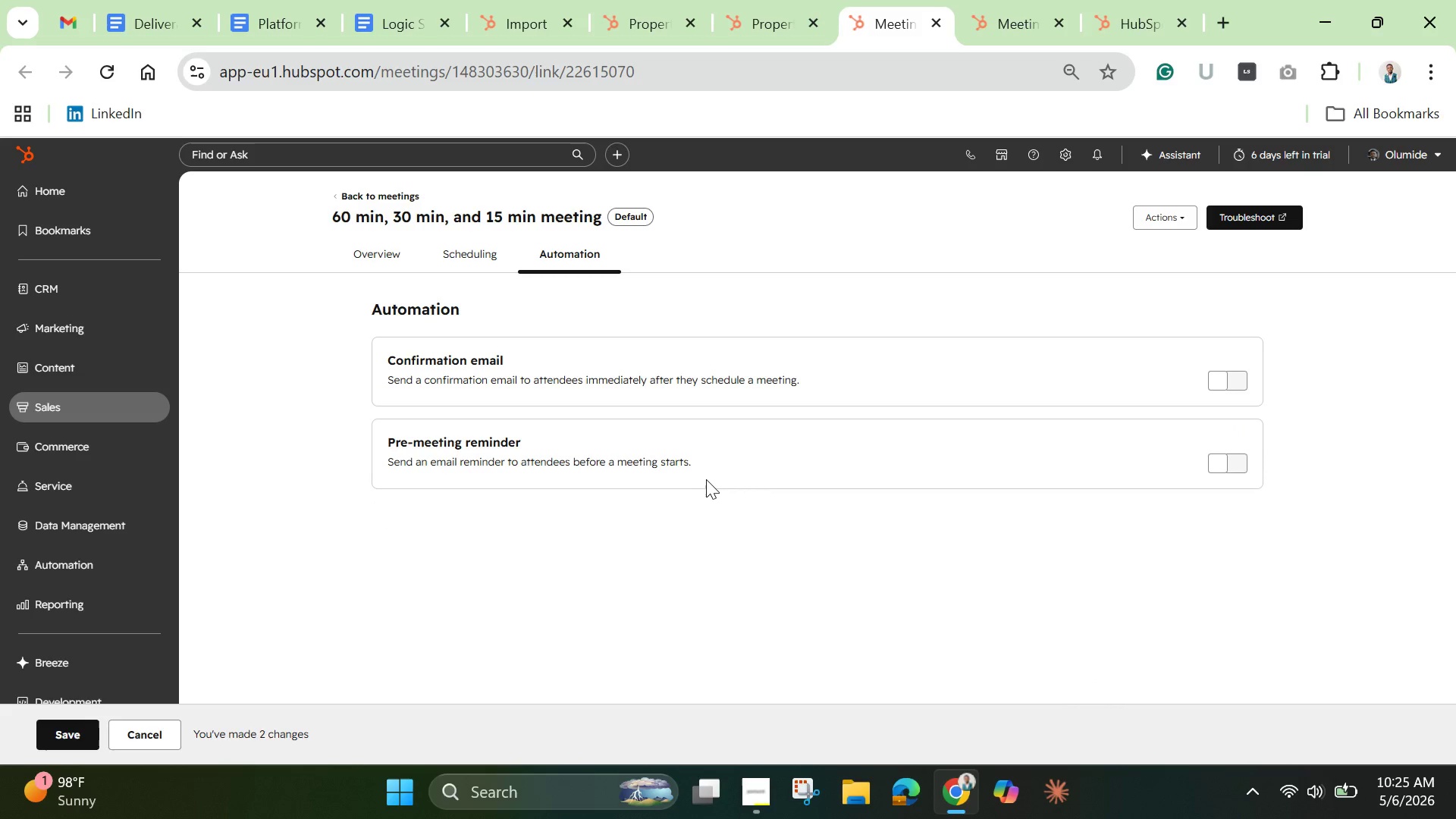 
scroll: coordinate [706, 479], scroll_direction: up, amount: 3.0
 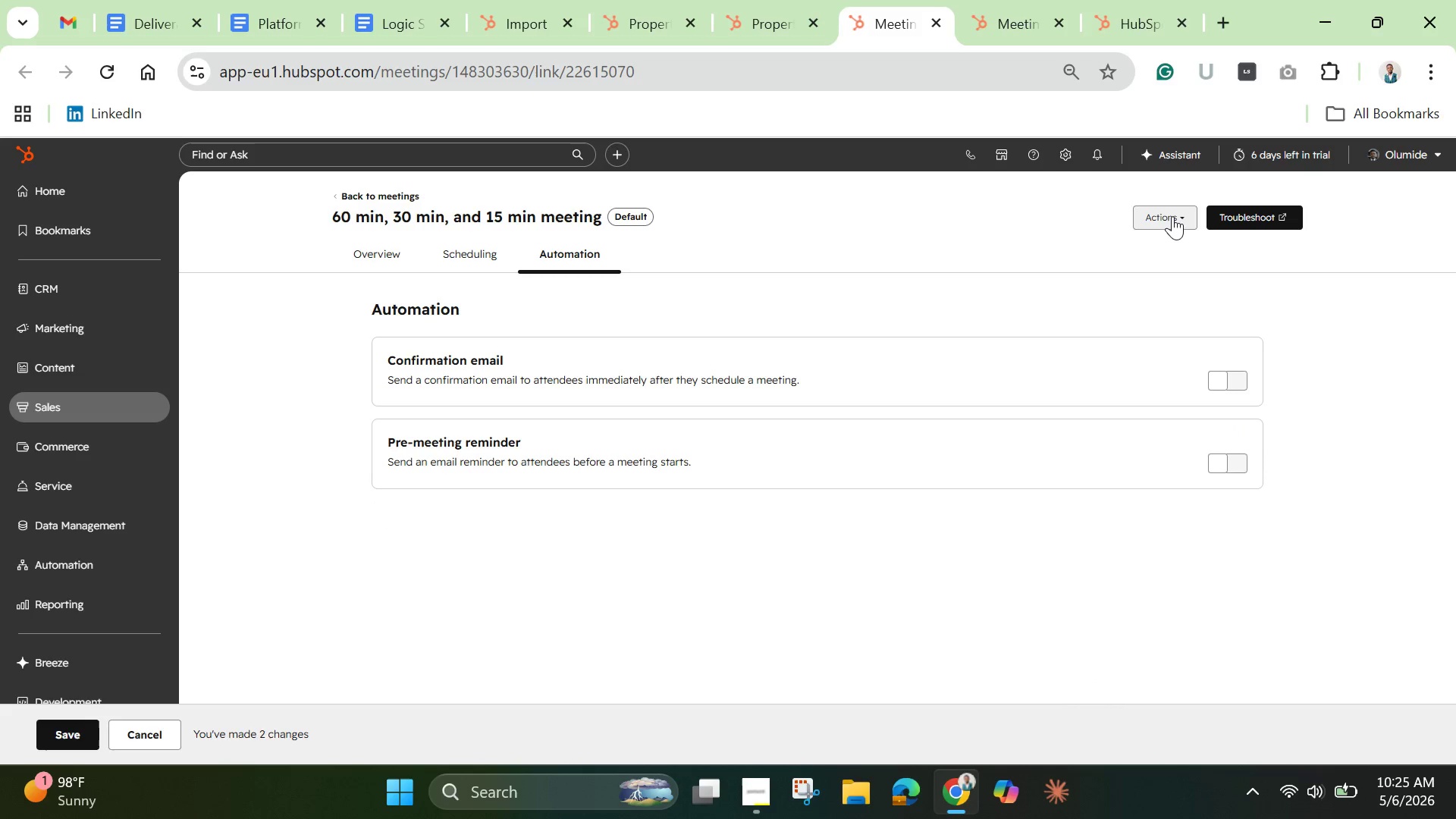 
left_click([1172, 216])
 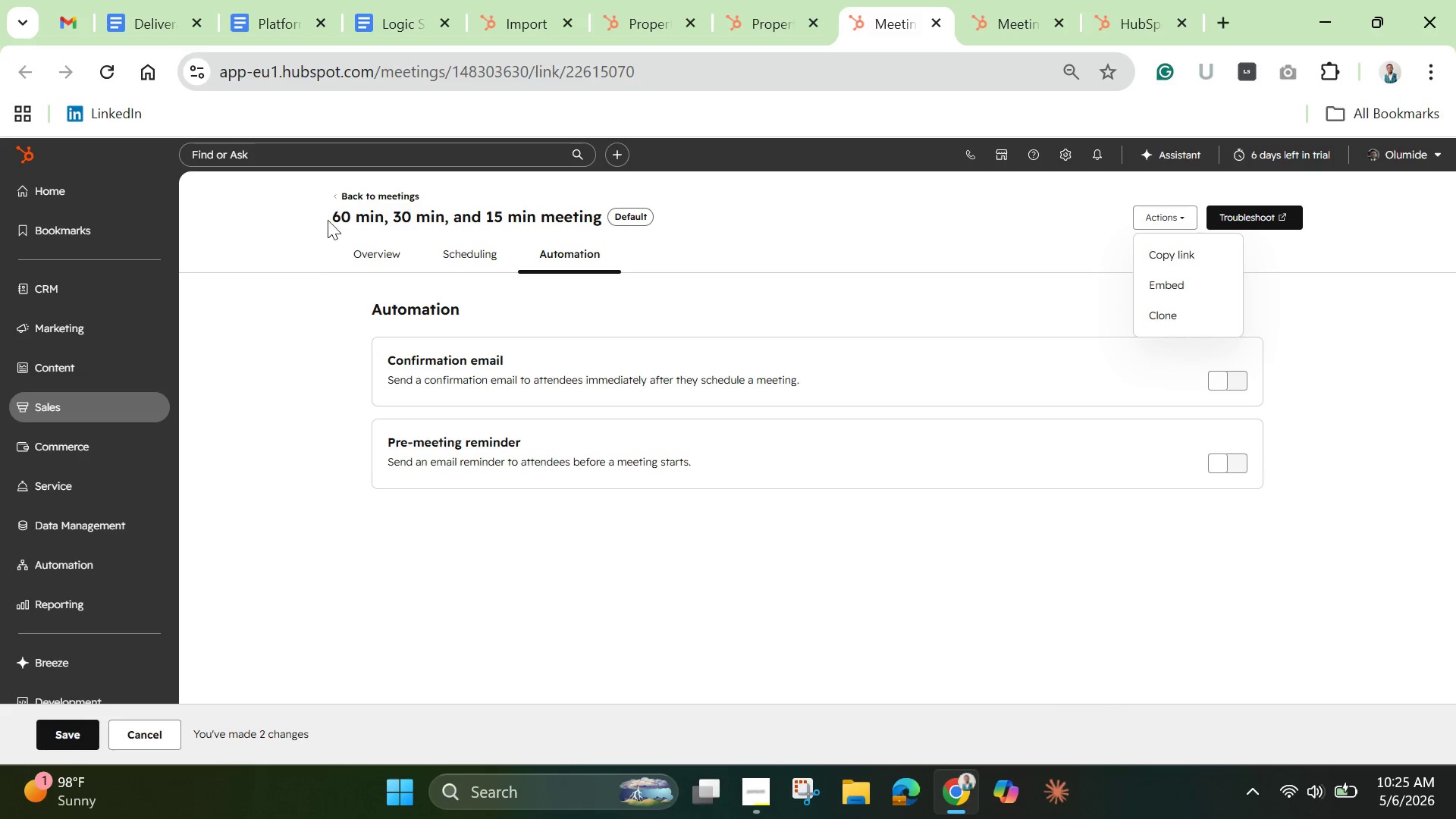 
left_click([375, 196])
 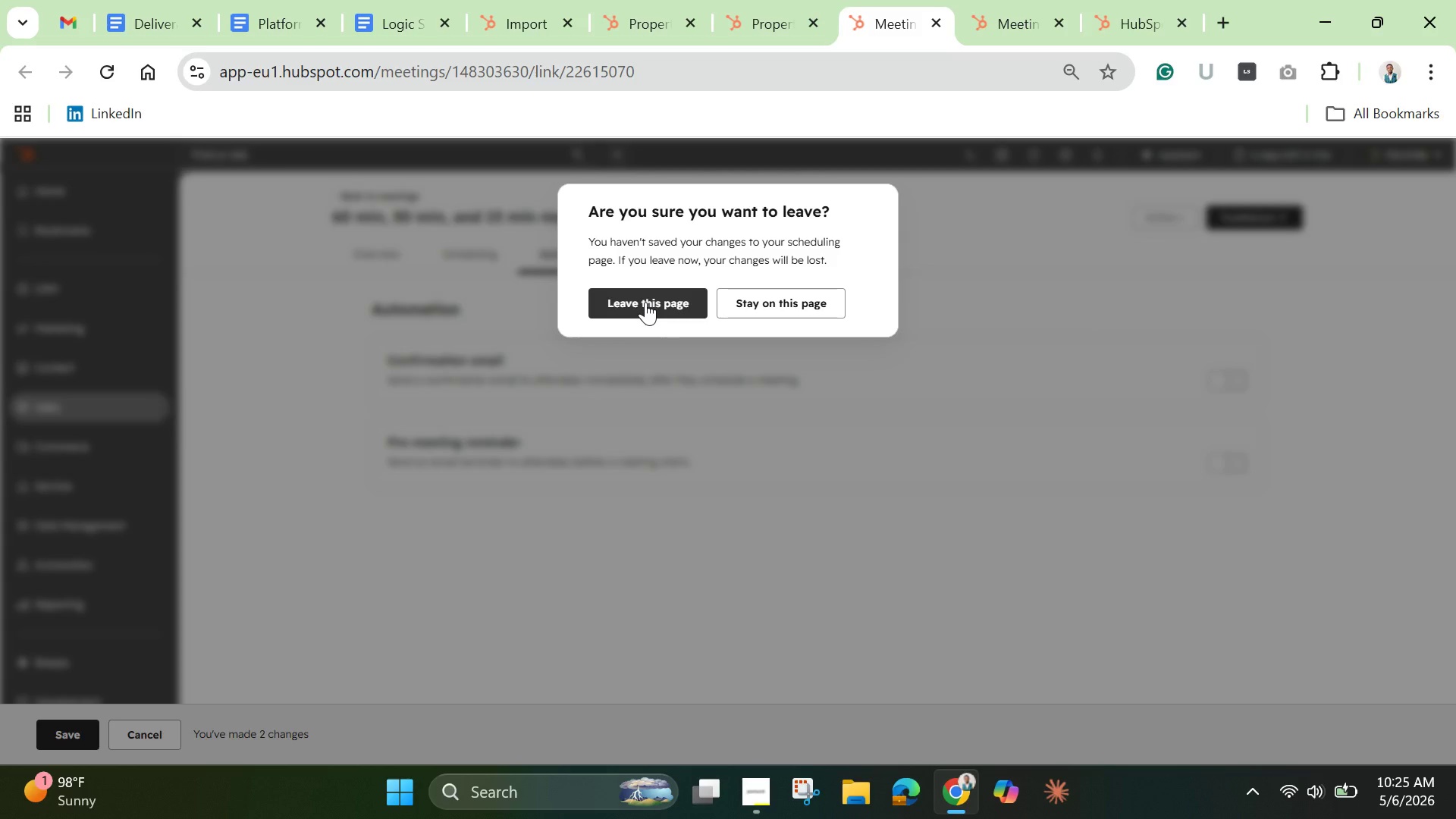 
wait(5.86)
 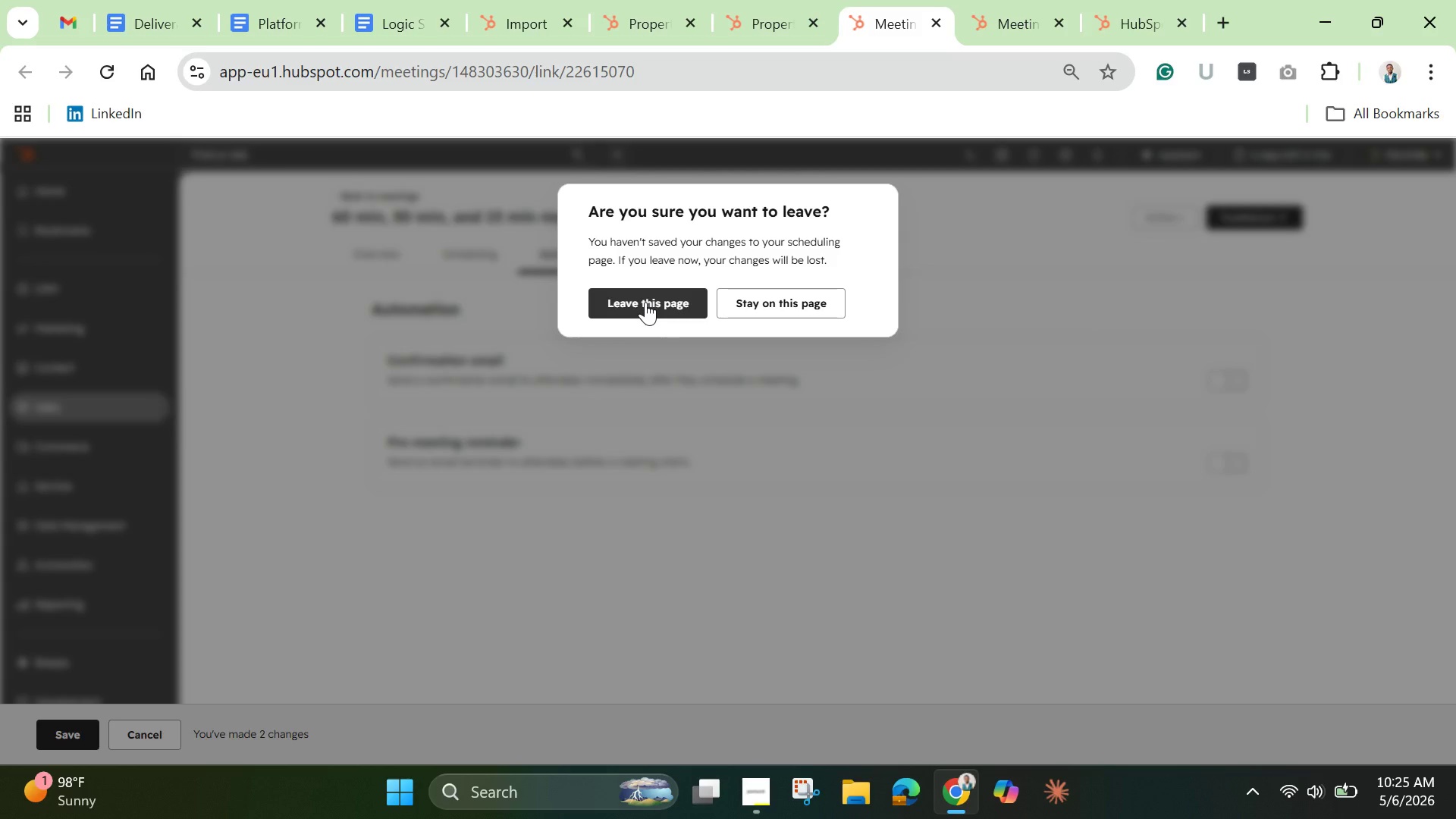 
left_click([982, 263])
 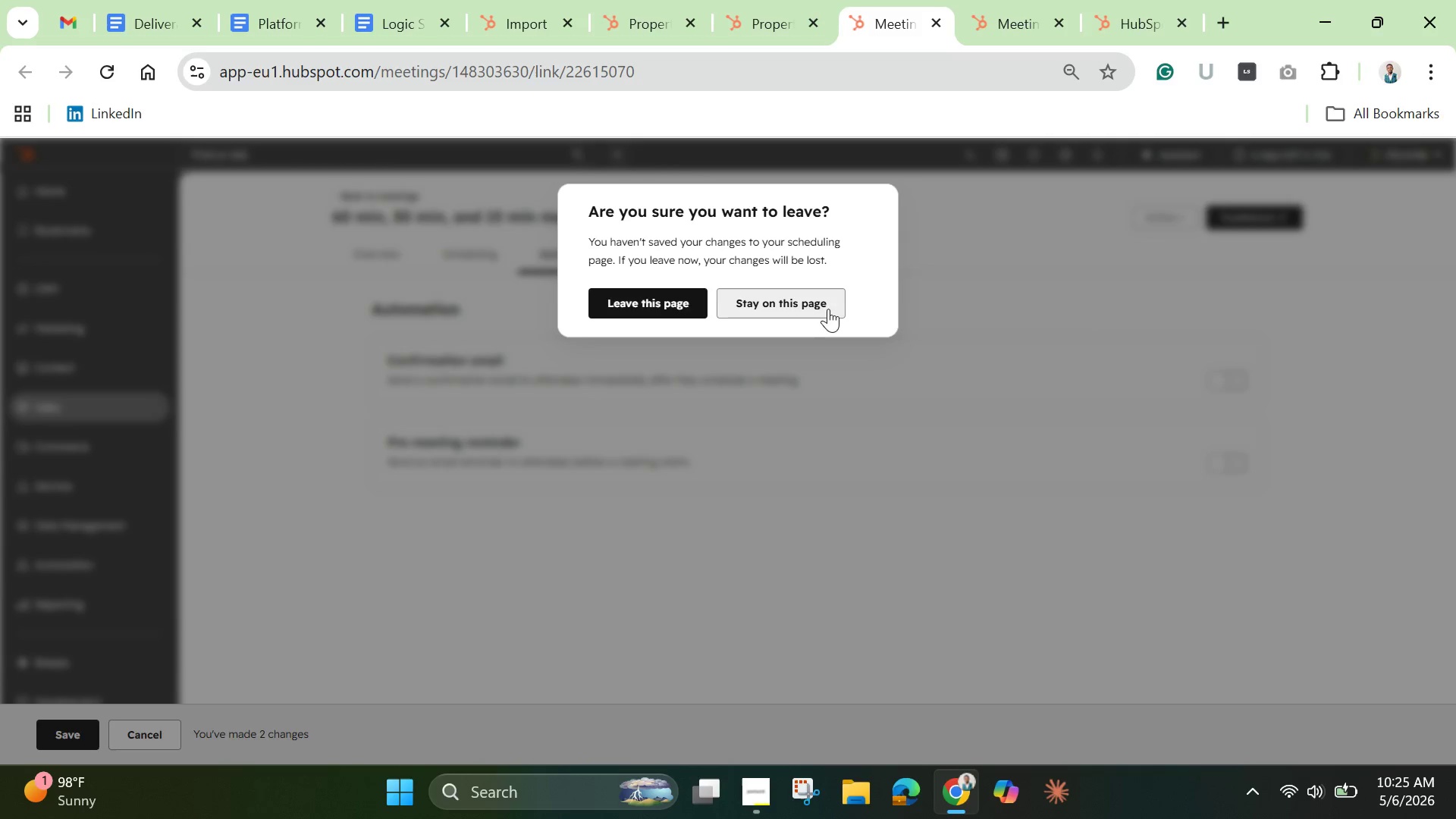 
left_click([824, 306])
 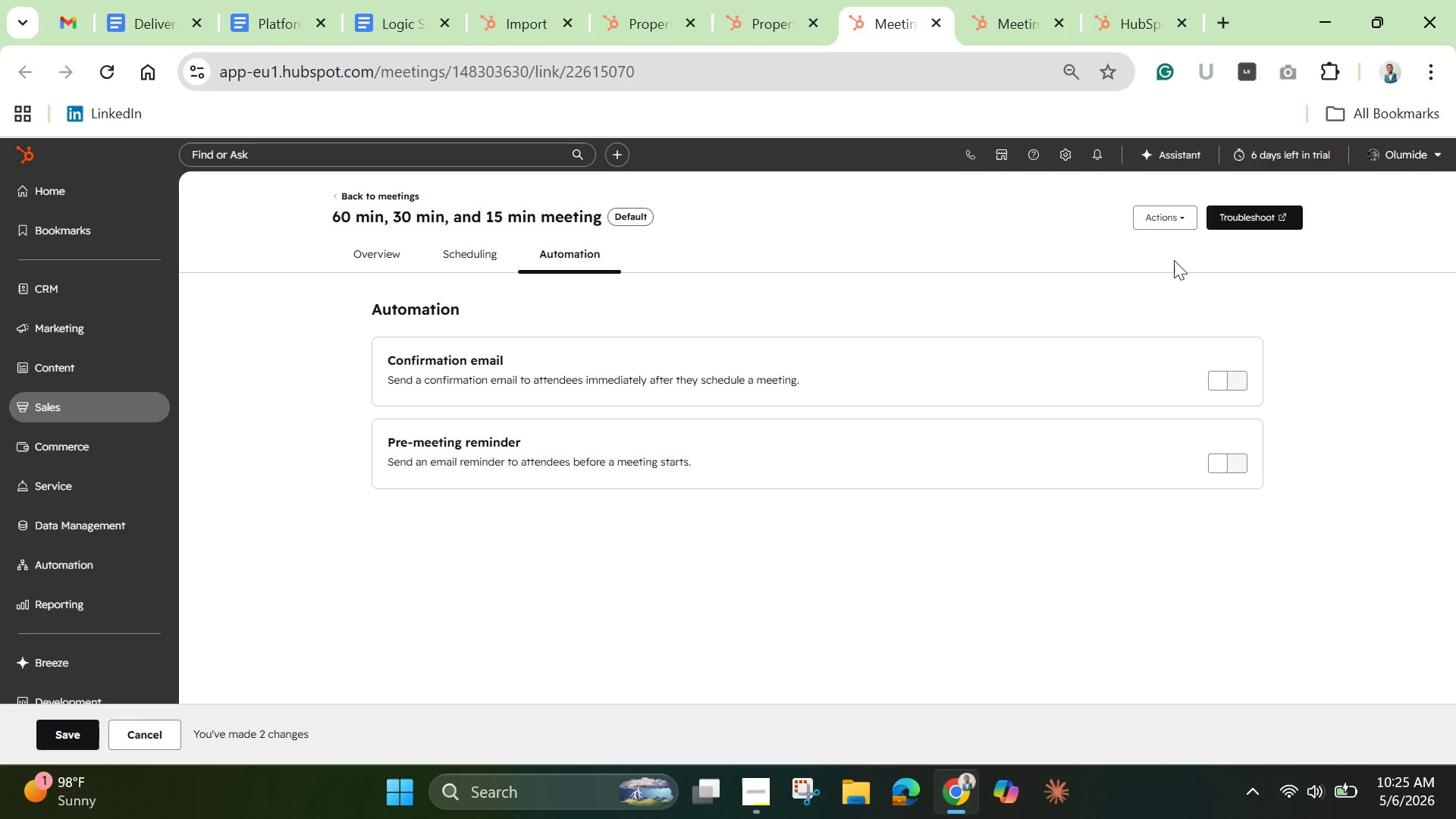 
left_click([1171, 220])
 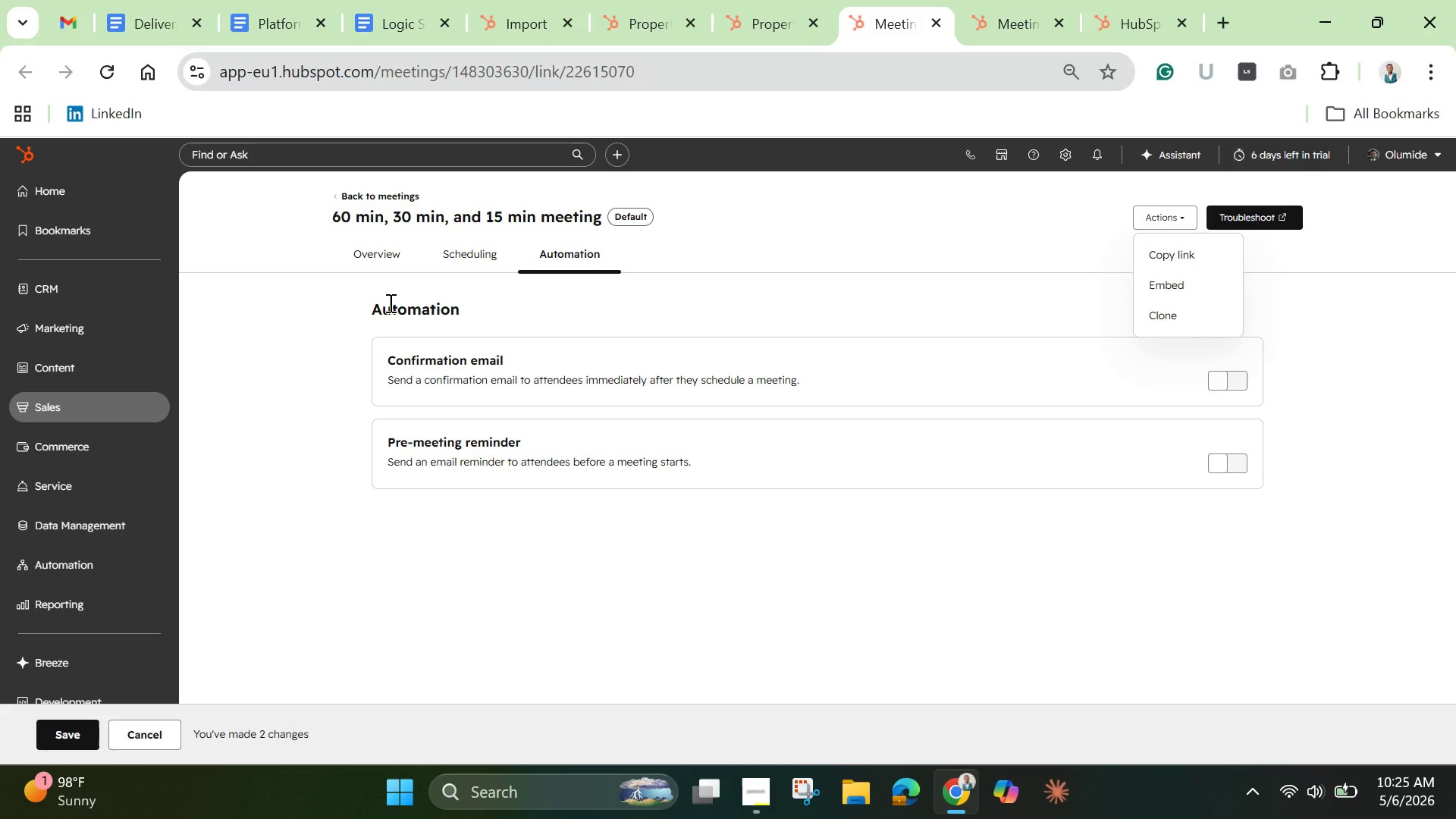 
left_click([465, 253])
 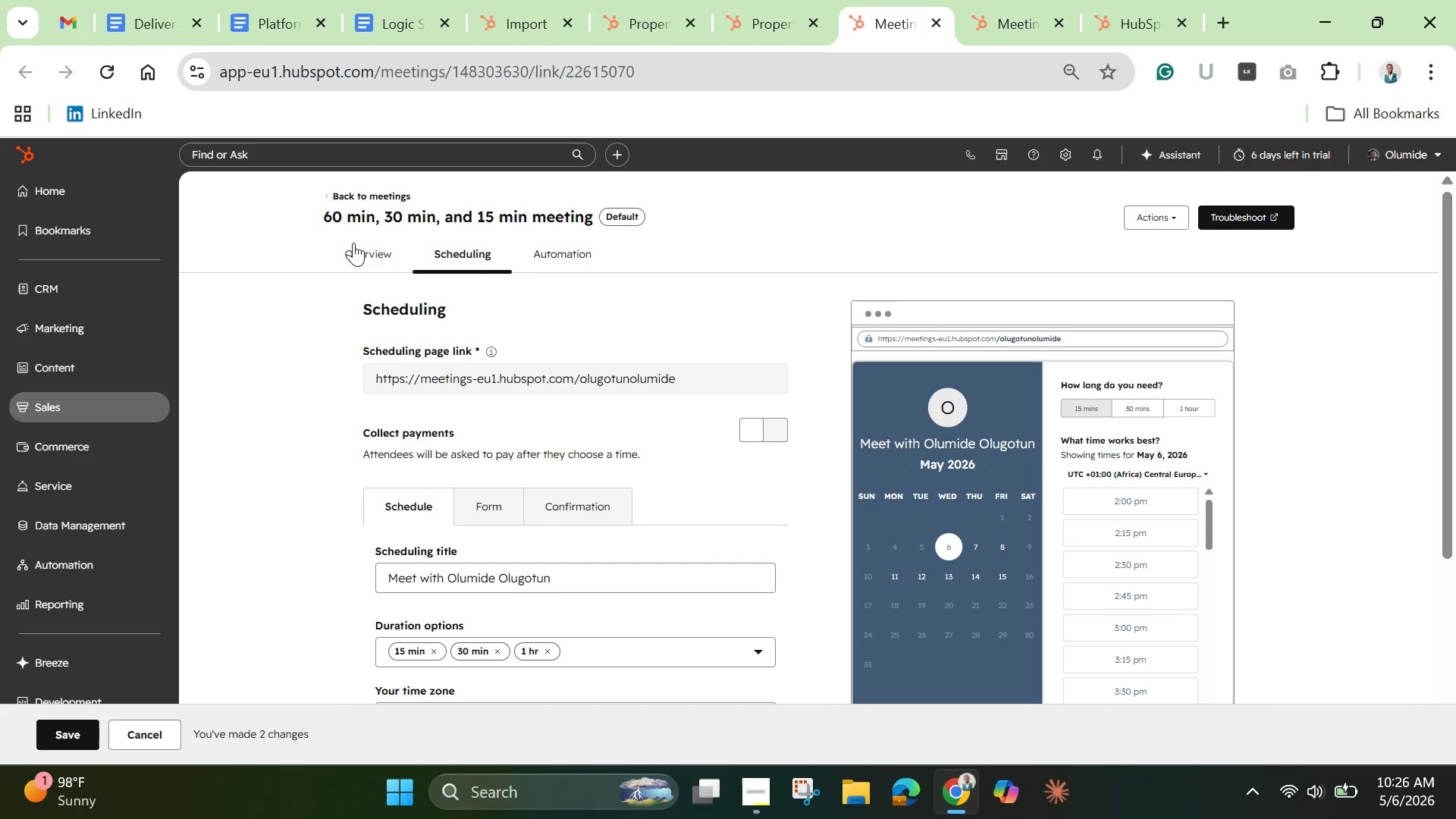 
left_click([353, 249])
 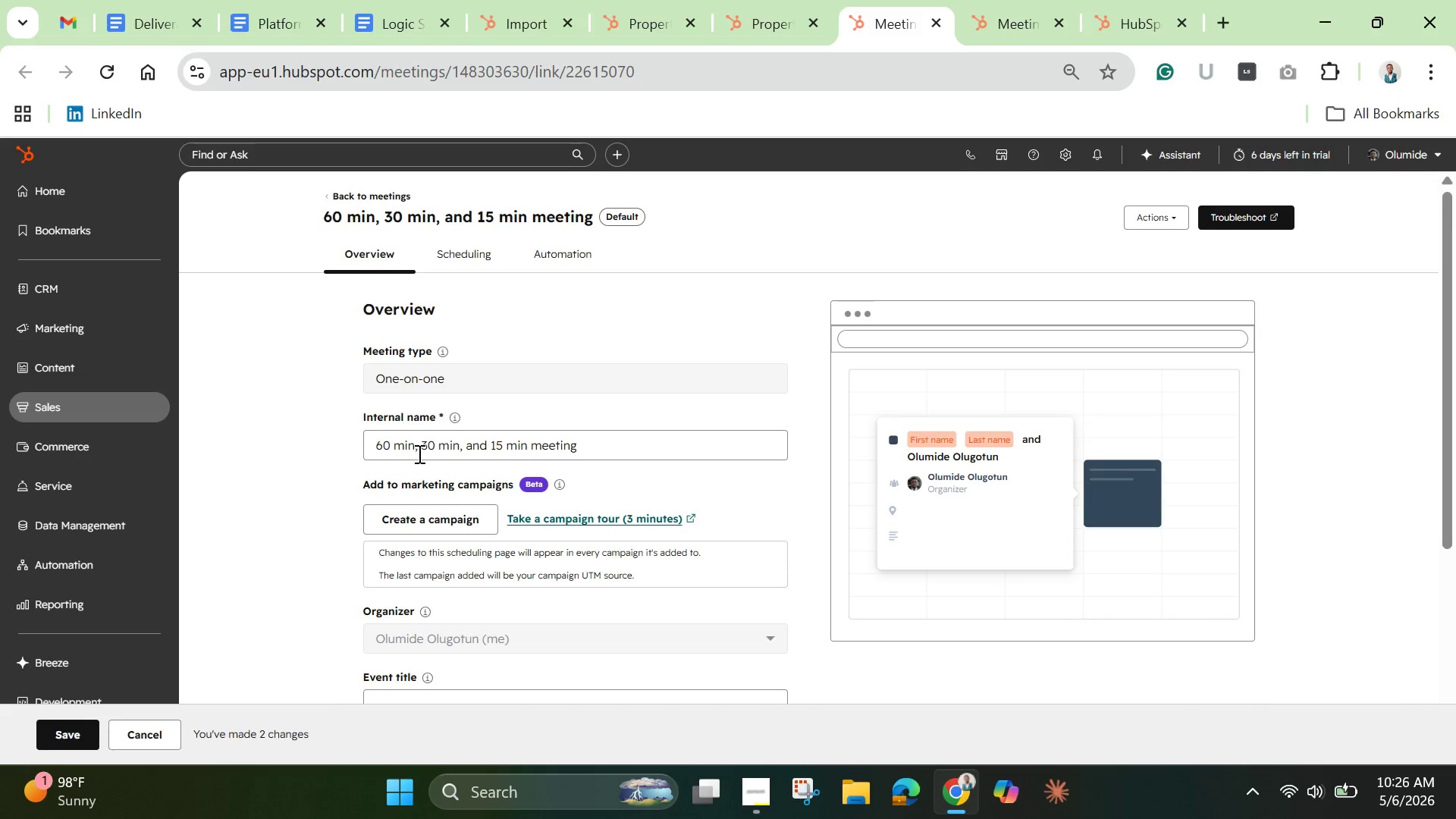 
scroll: coordinate [418, 457], scroll_direction: down, amount: 4.0
 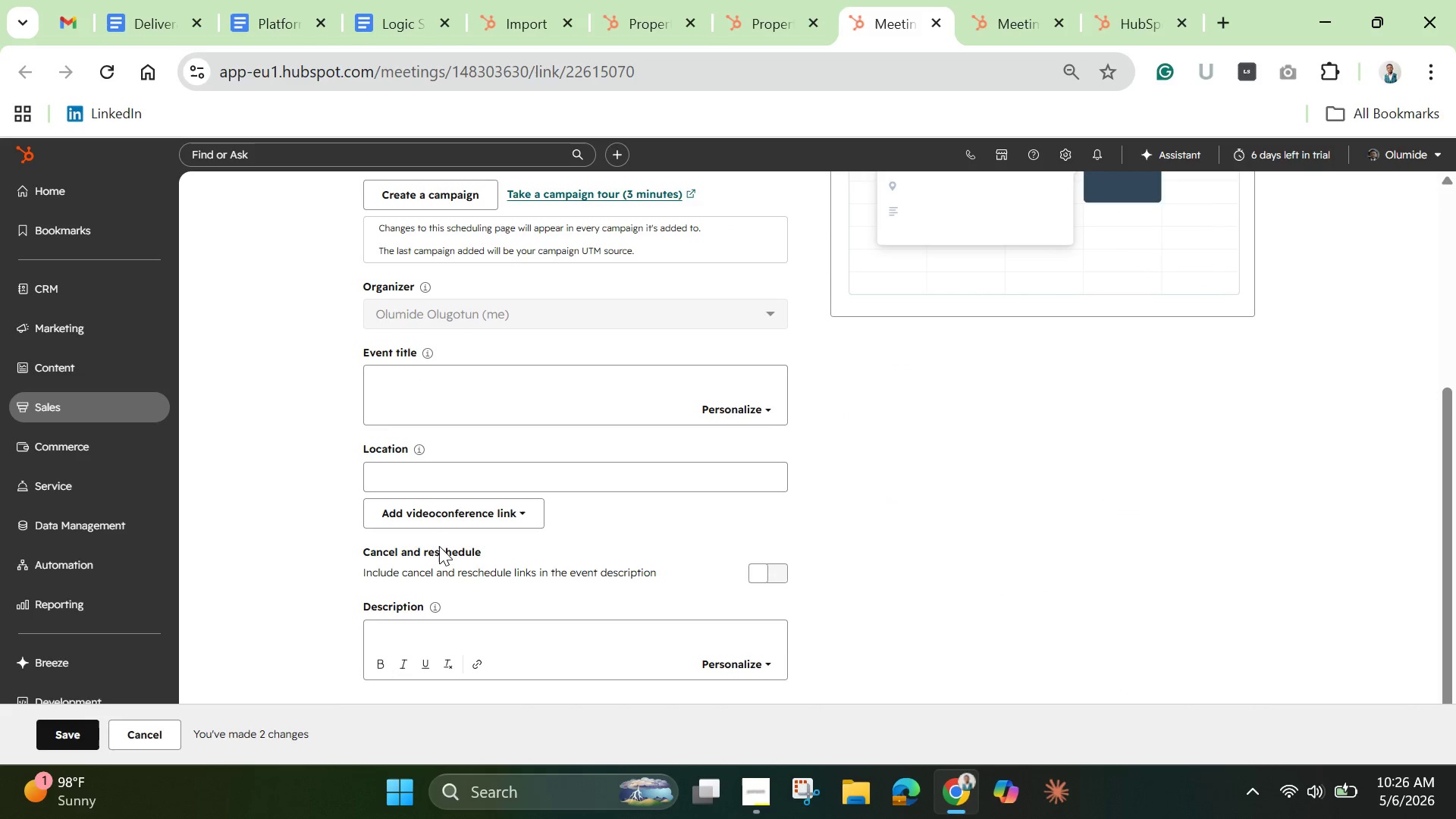 
scroll: coordinate [439, 546], scroll_direction: none, amount: 0.0
 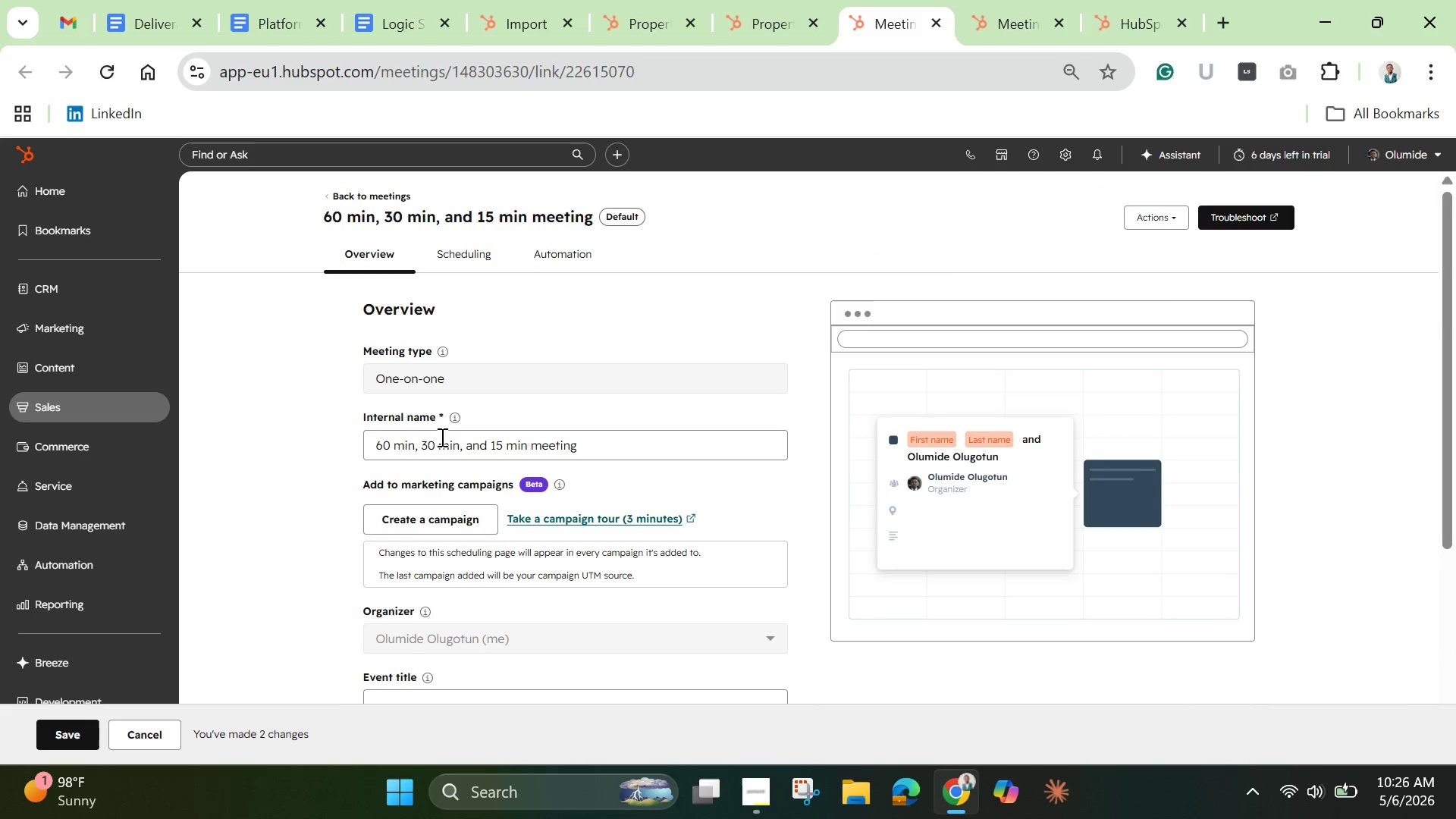 
scroll: coordinate [495, 274], scroll_direction: up, amount: 6.0
 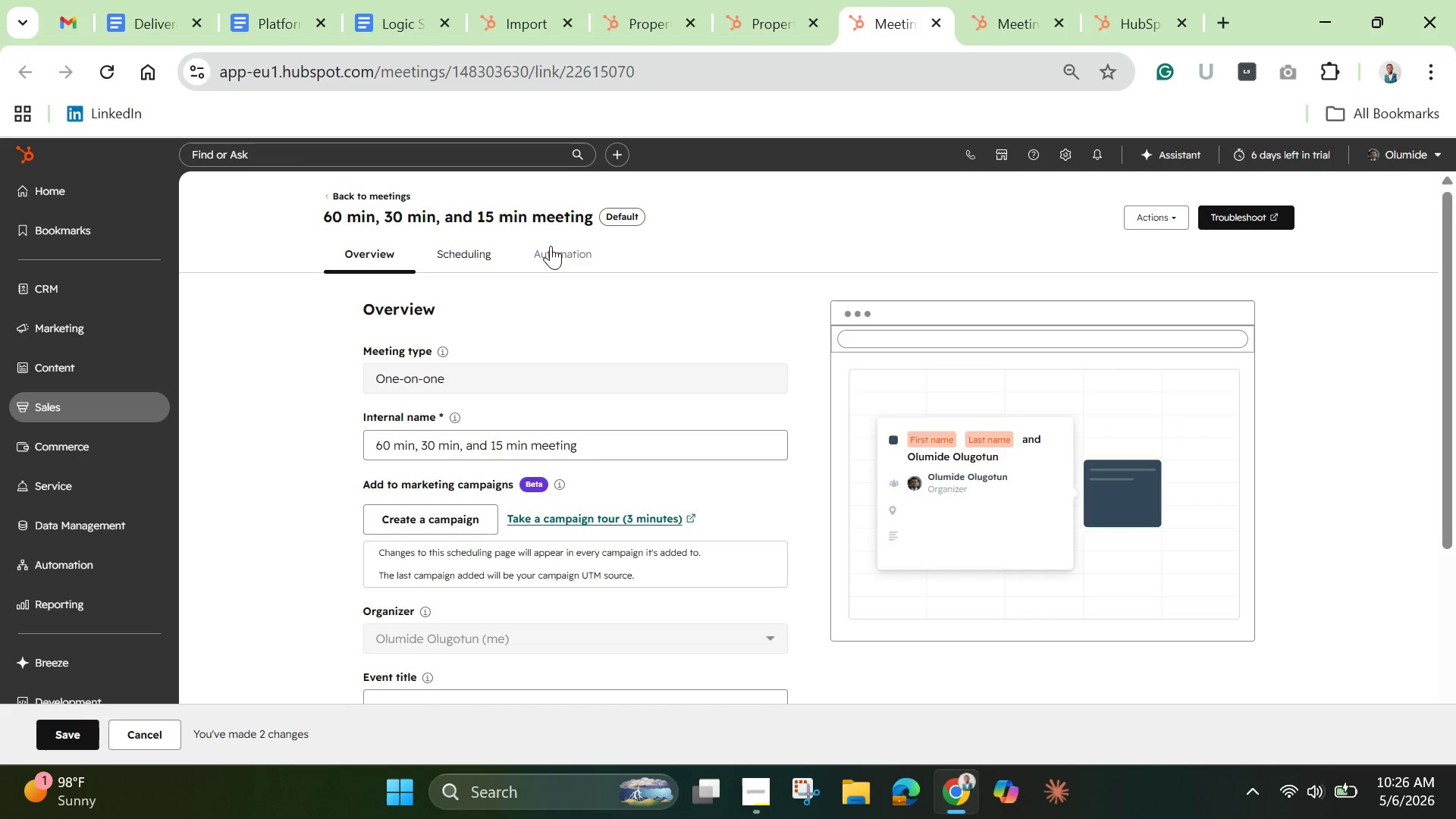 
left_click([551, 246])
 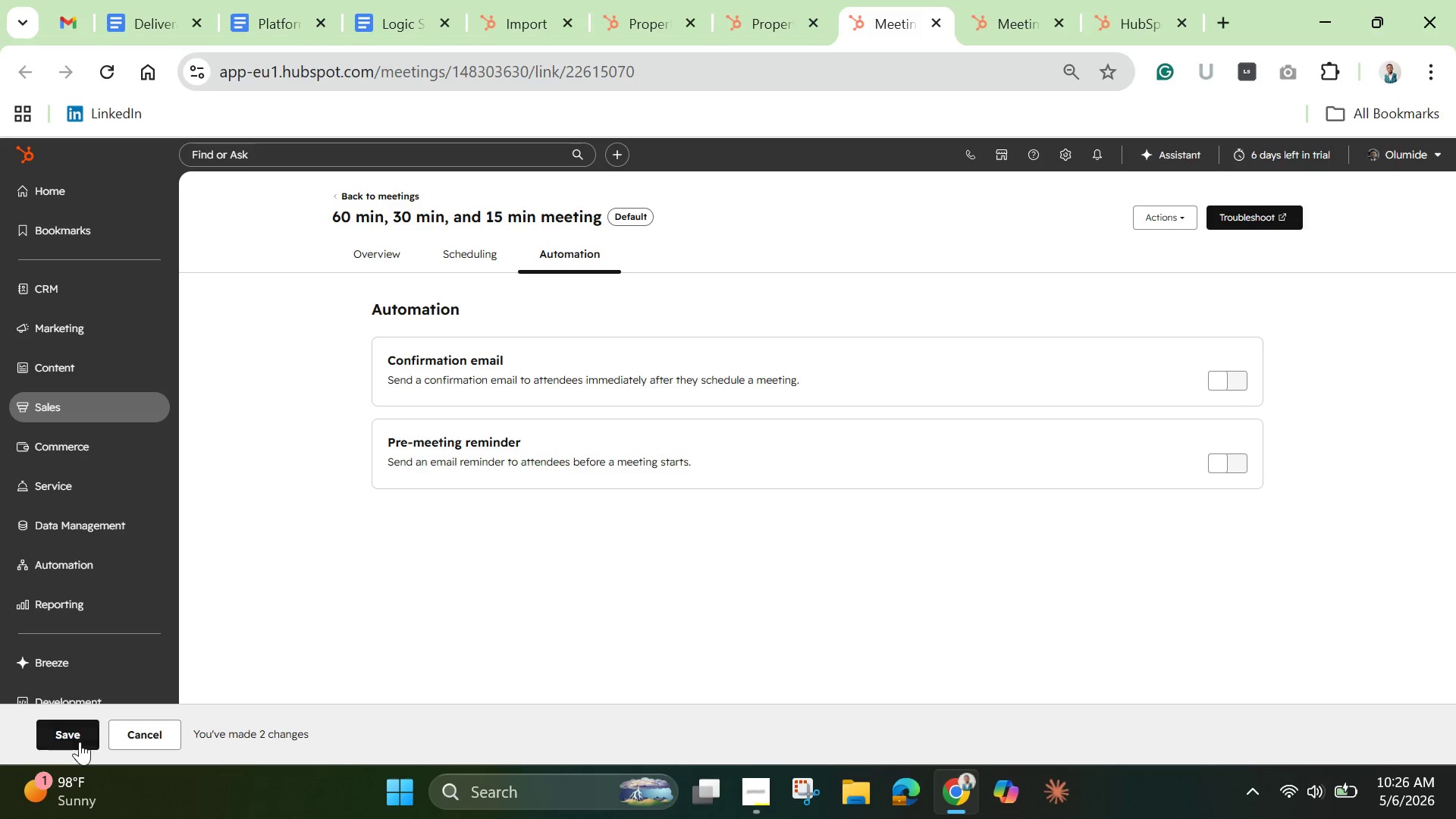 
left_click([79, 739])
 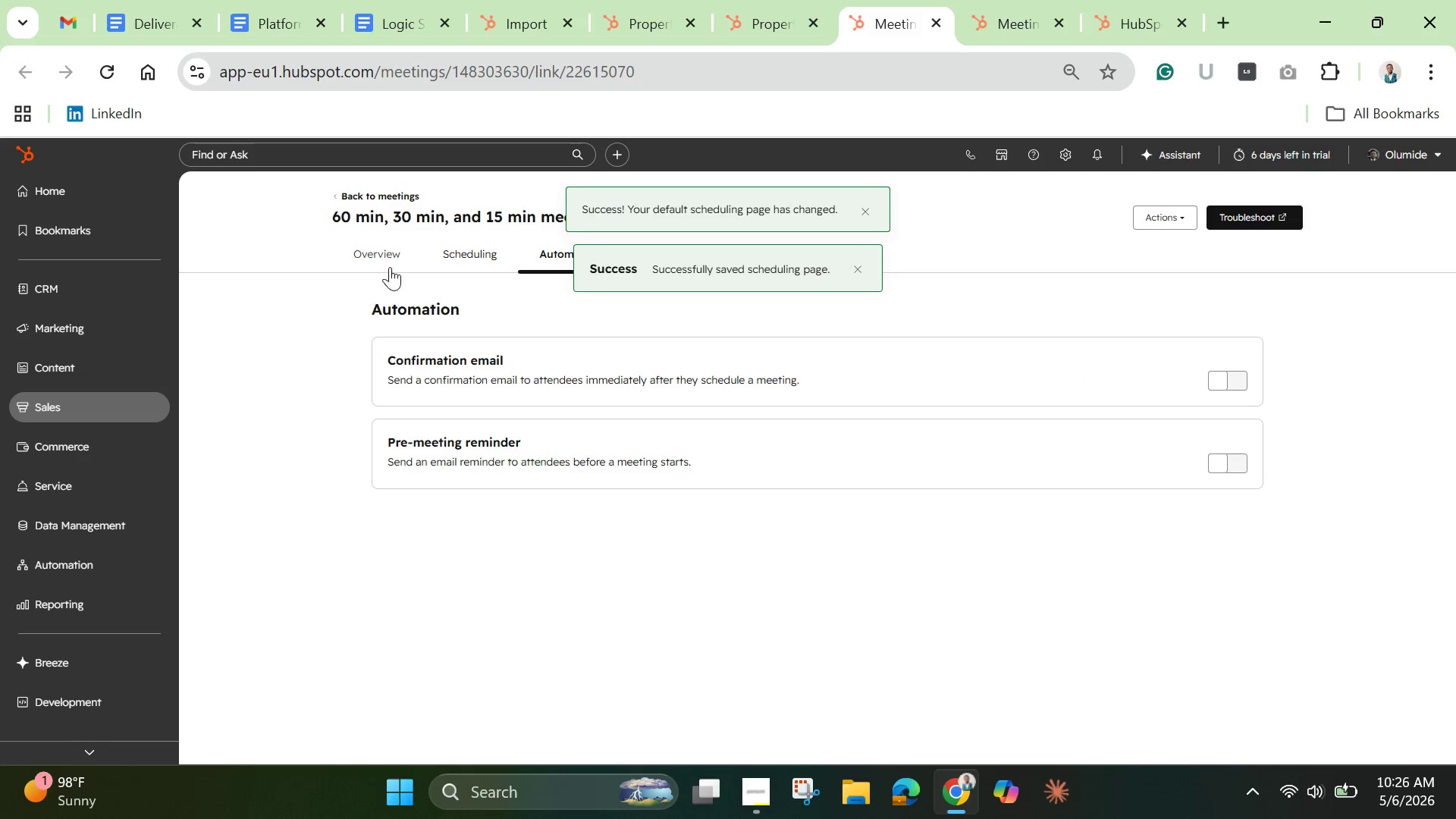 
left_click([387, 196])
 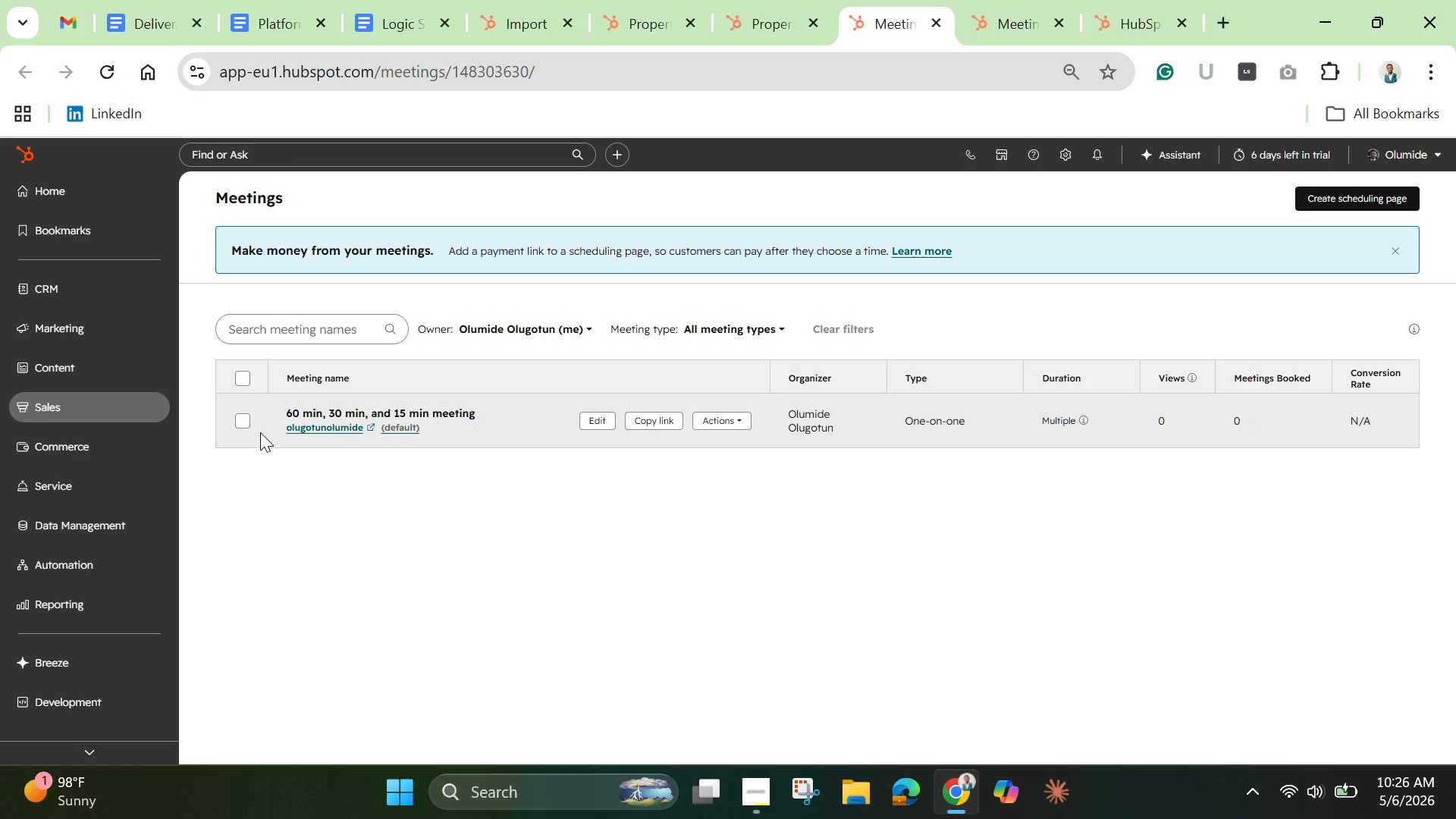 
left_click([239, 423])
 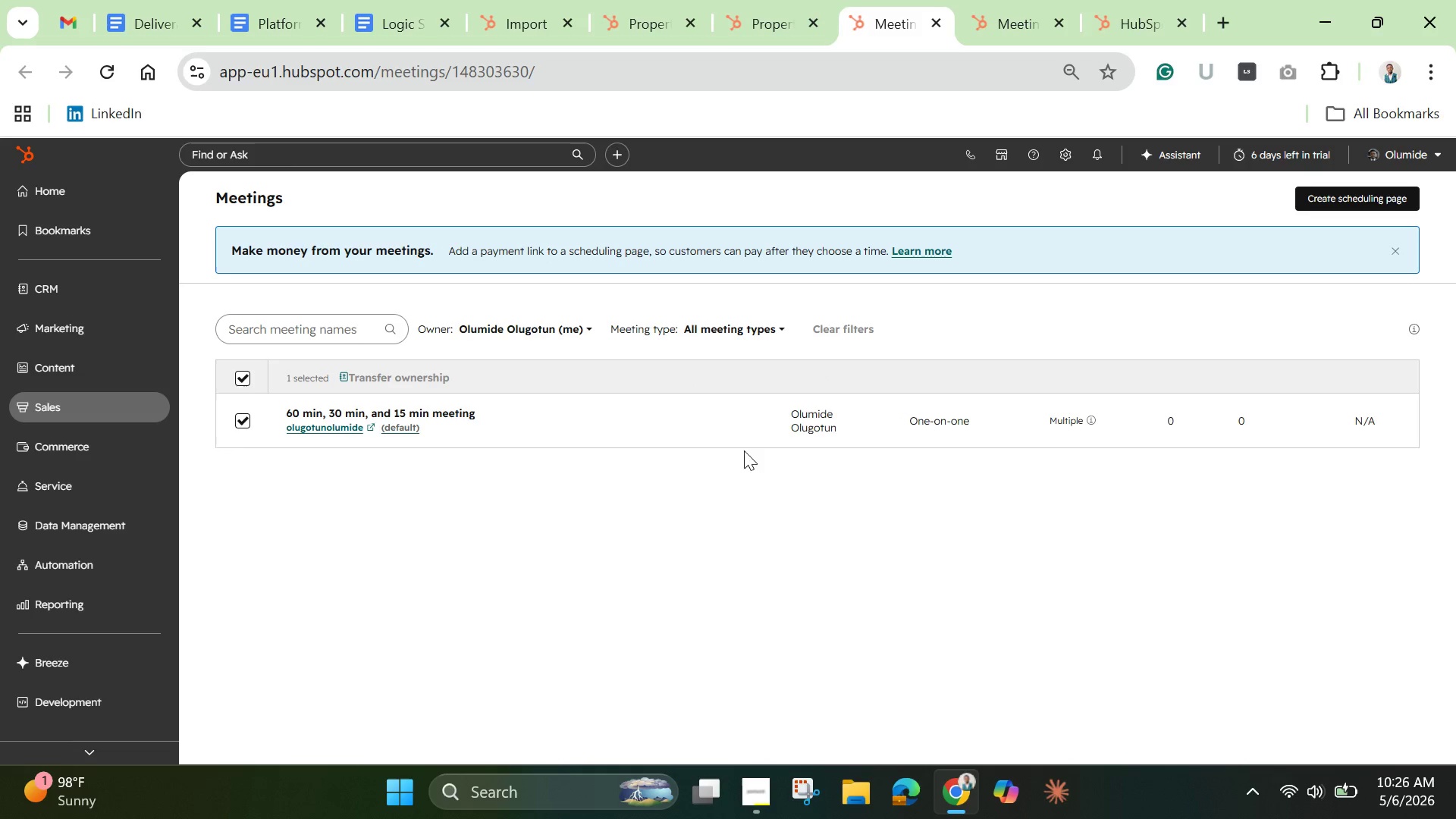 
wait(5.09)
 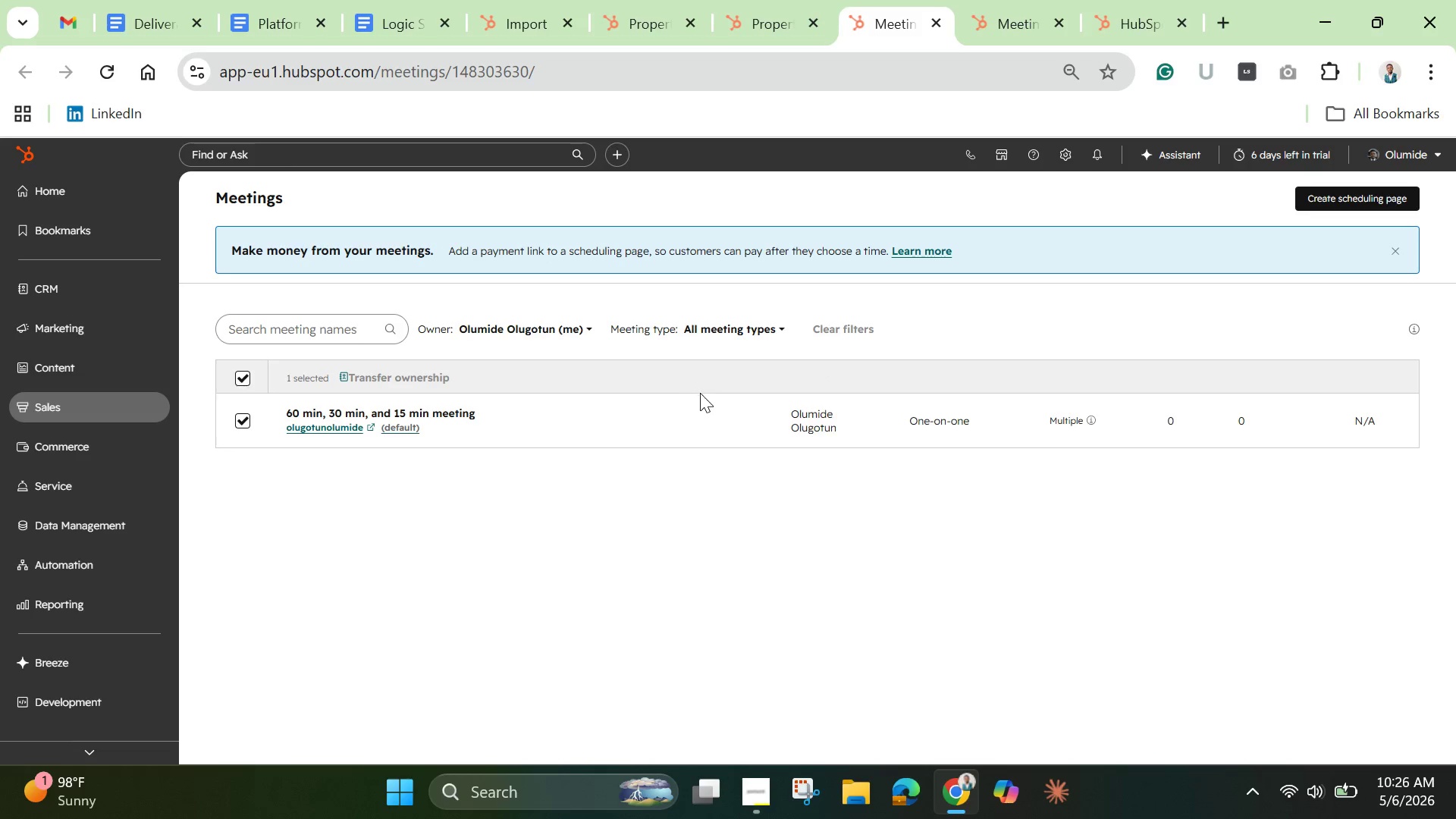 
left_click([744, 417])
 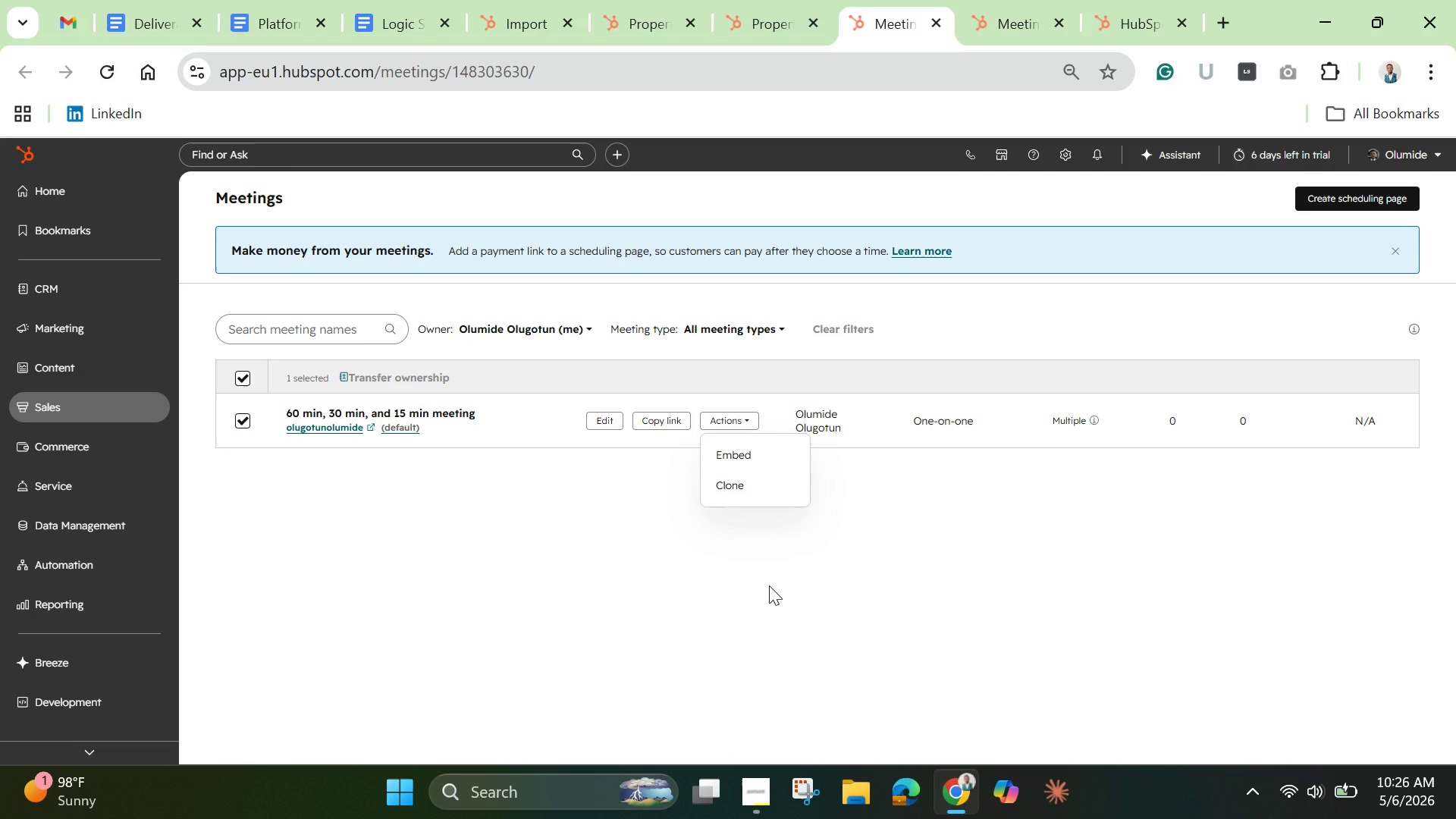 
left_click([769, 585])
 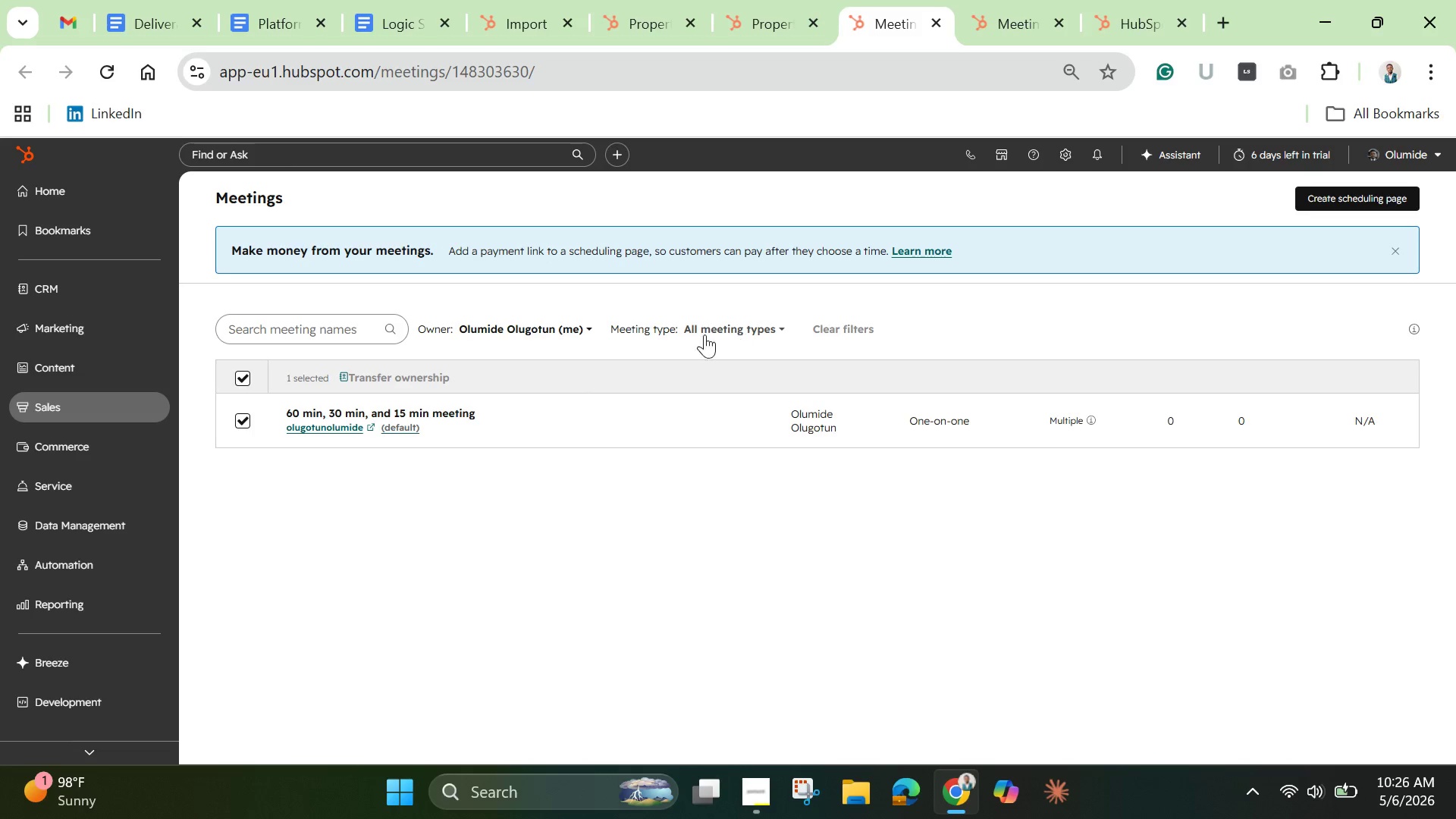 
wait(6.61)
 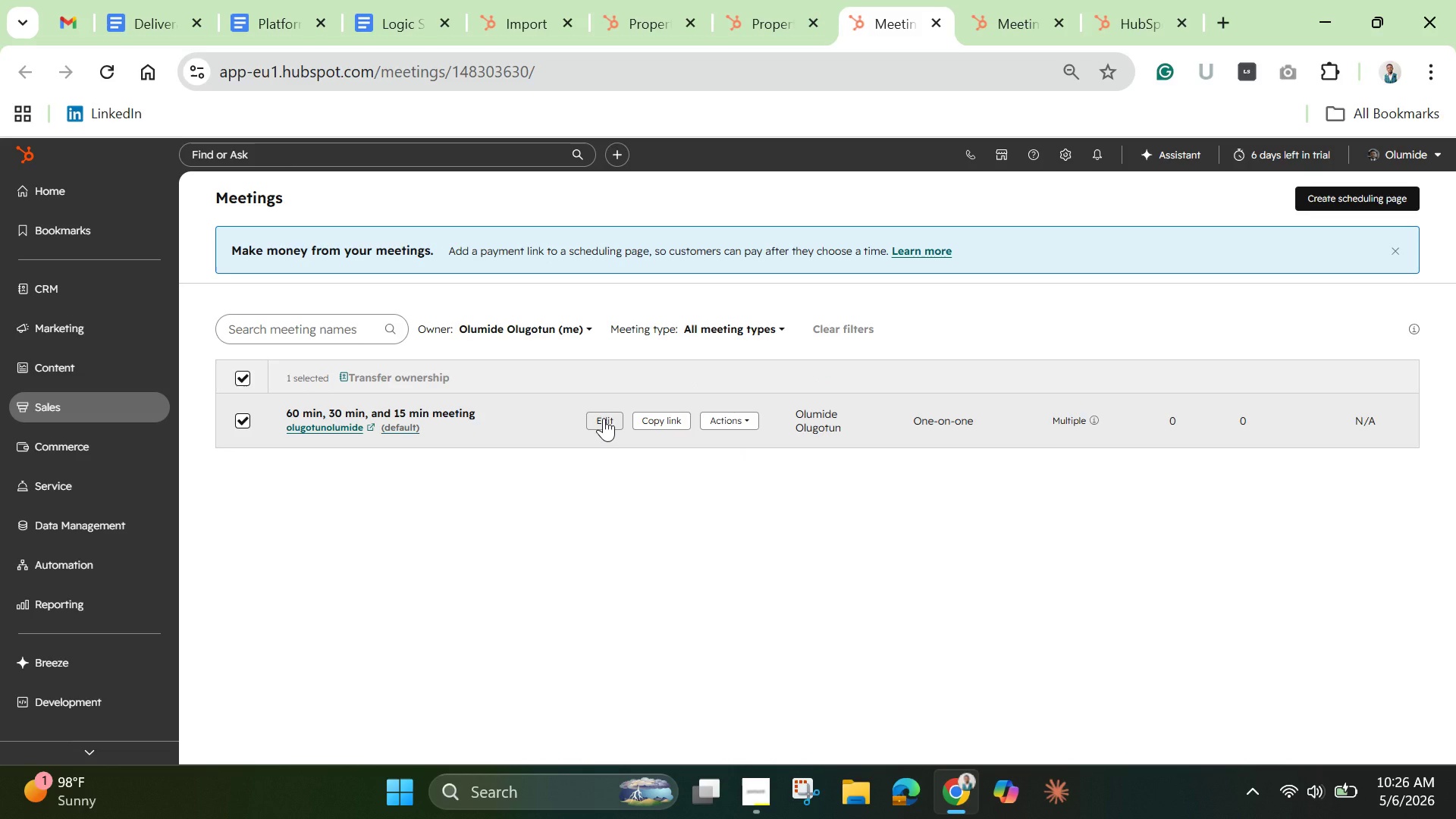 
left_click([588, 330])
 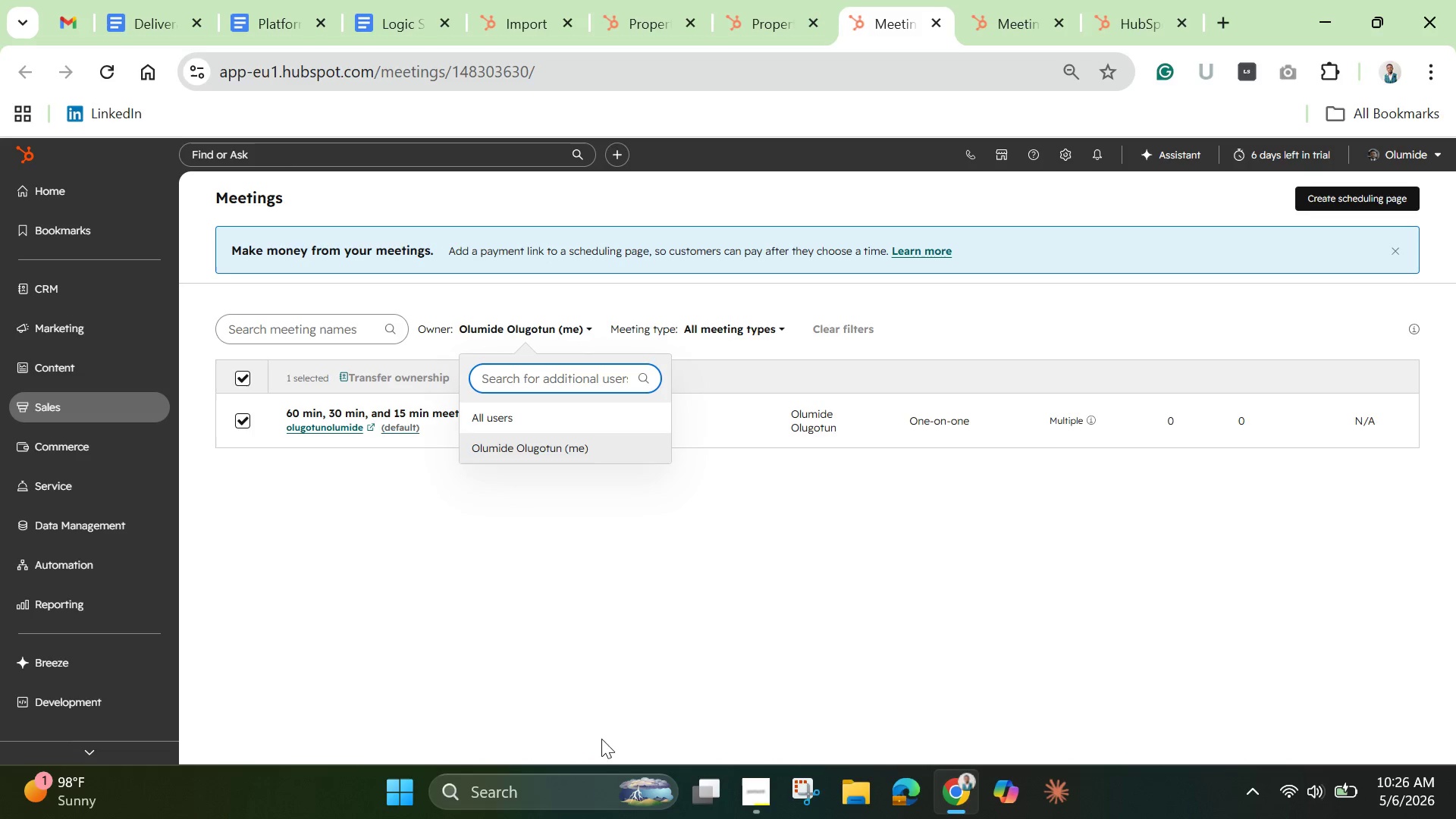 
left_click([614, 670])
 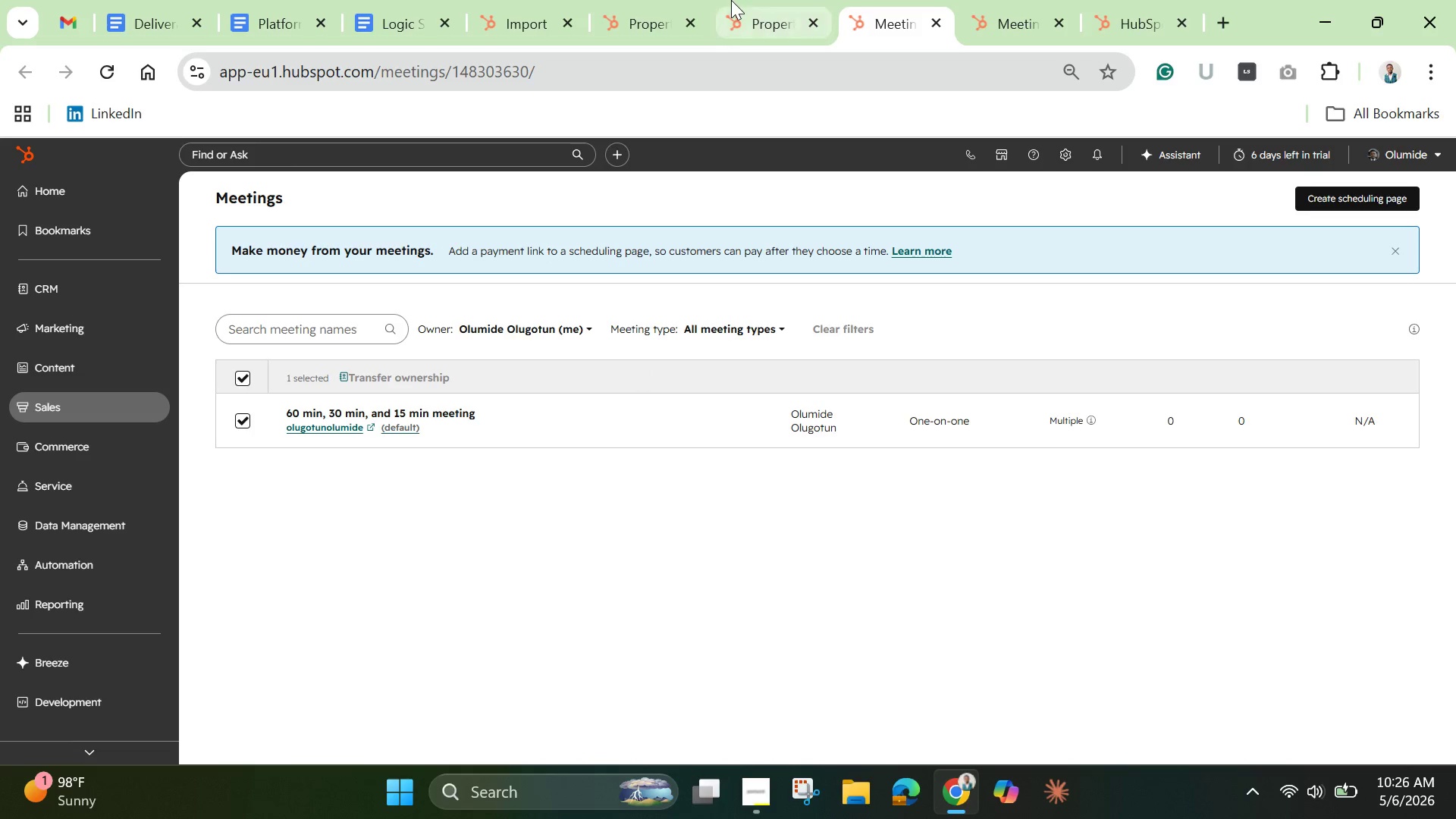 
left_click([769, 7])
 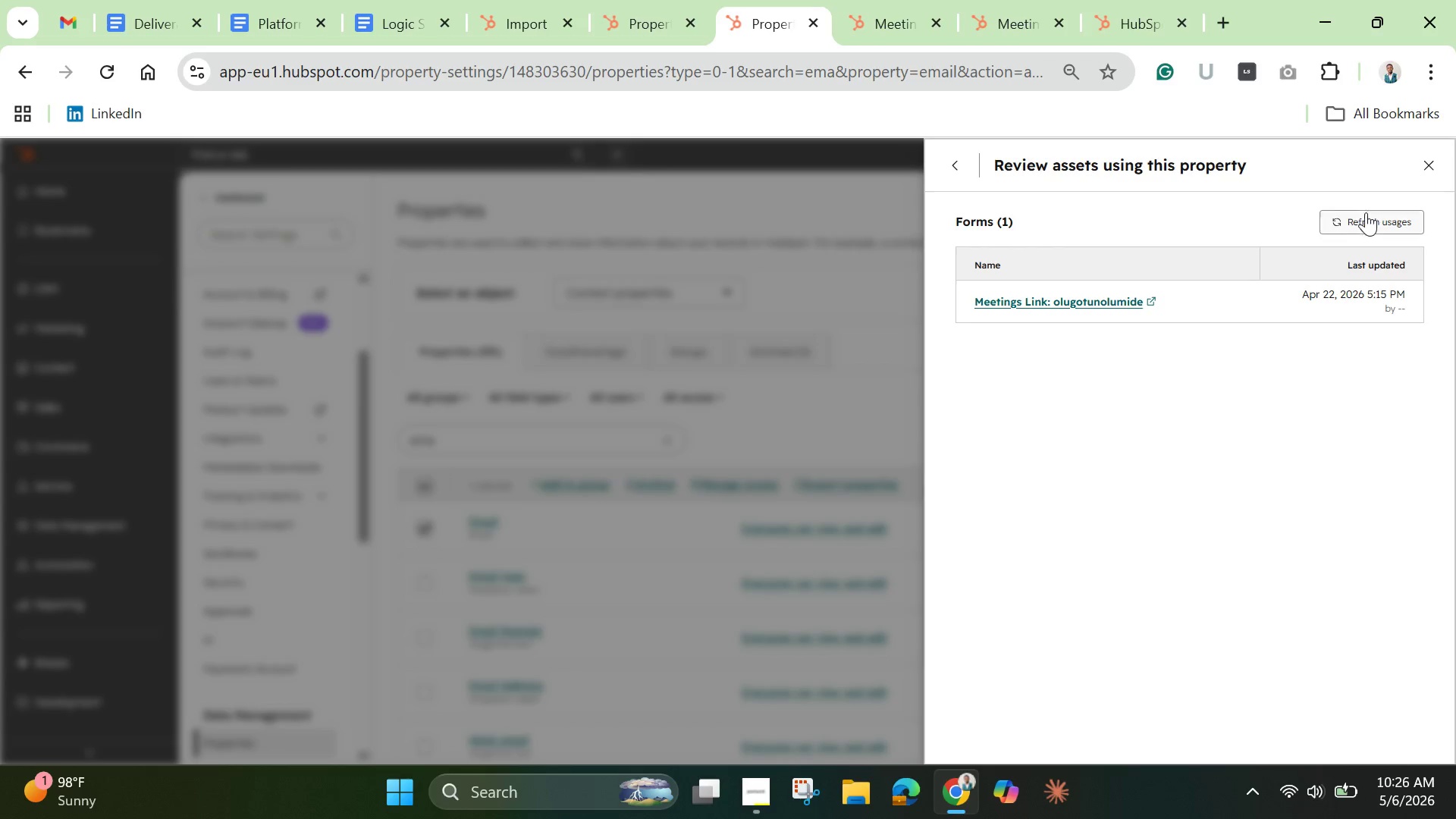 
left_click([1361, 218])
 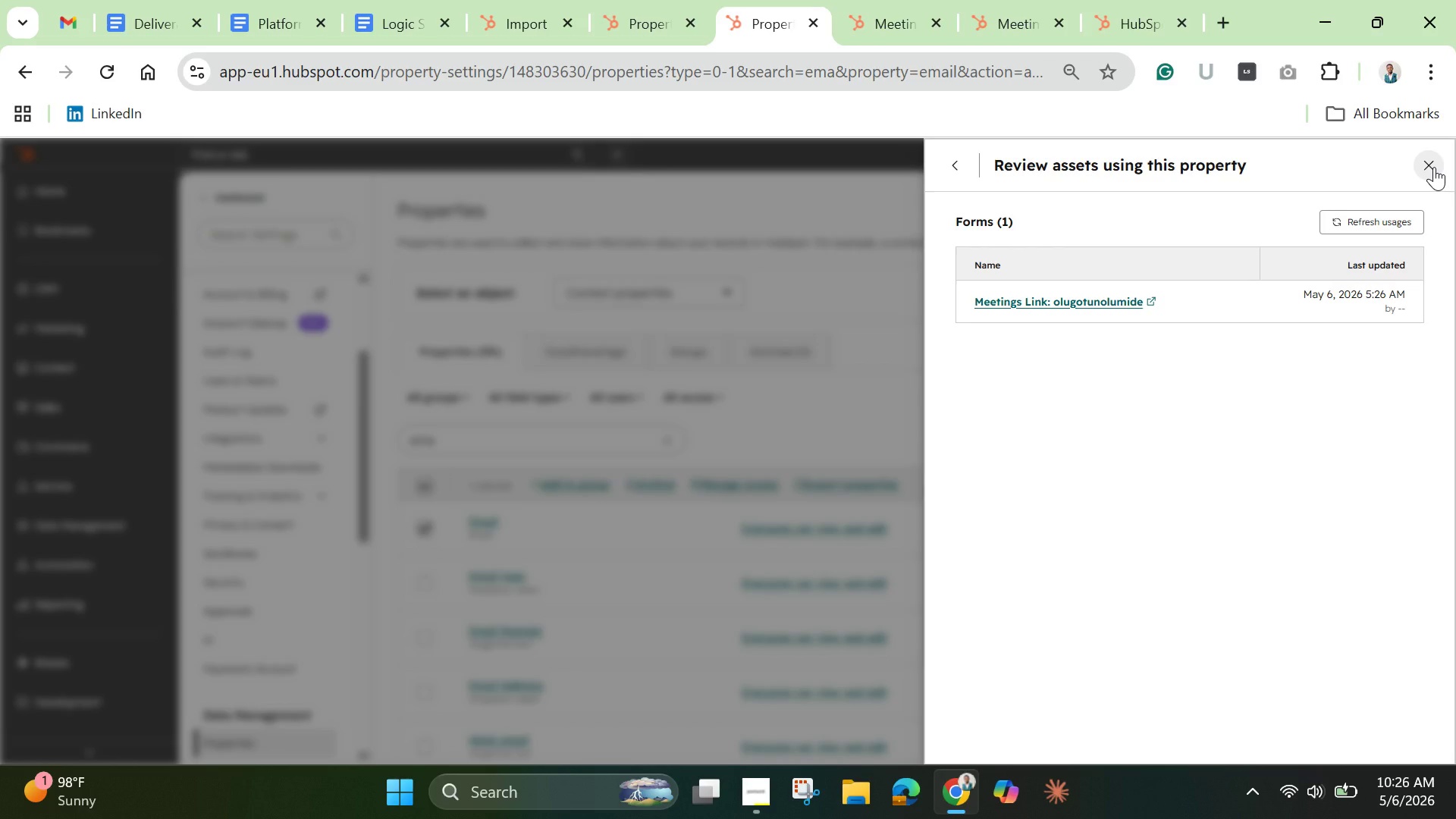 
left_click([1434, 167])
 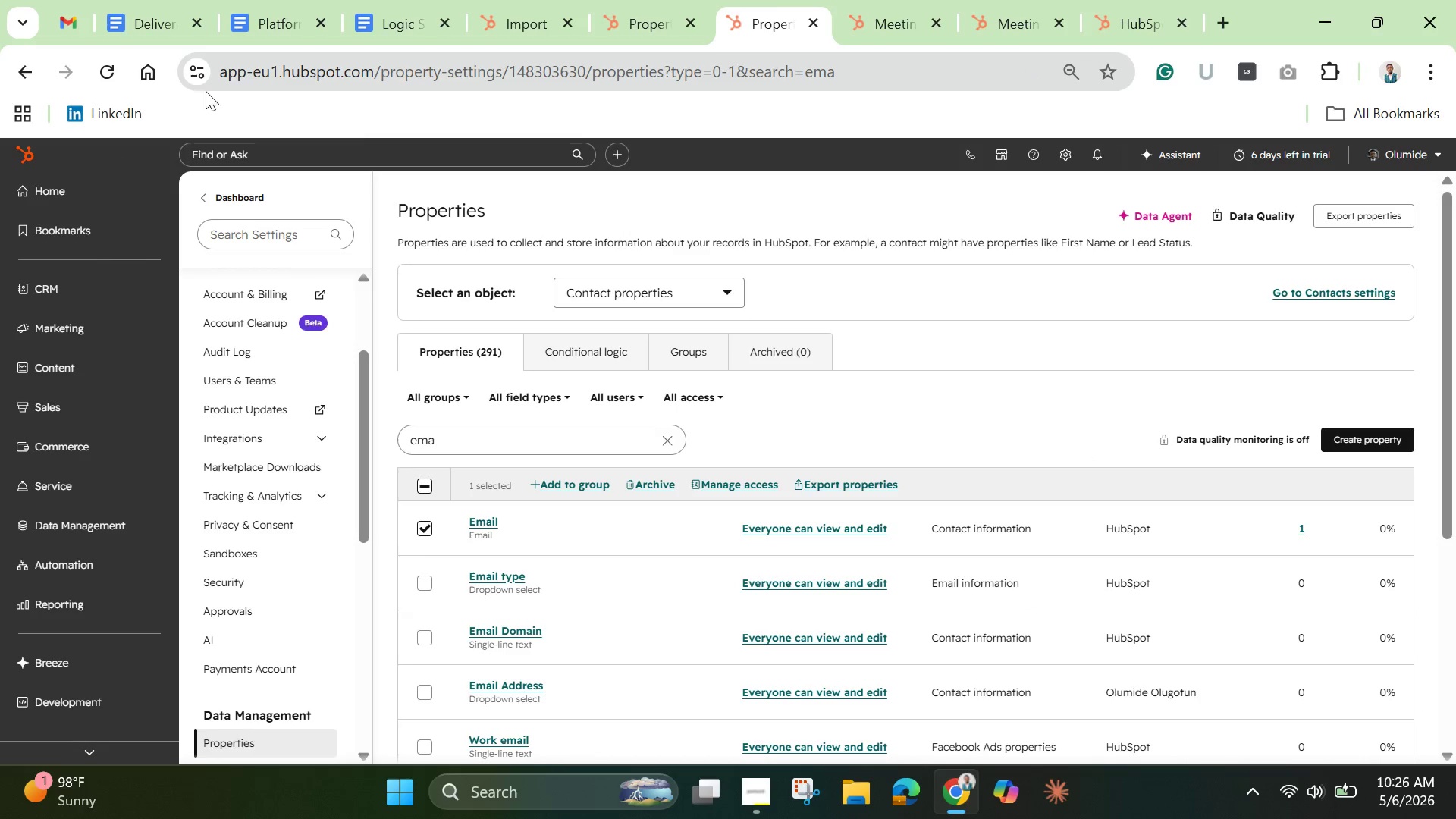 
left_click([105, 73])
 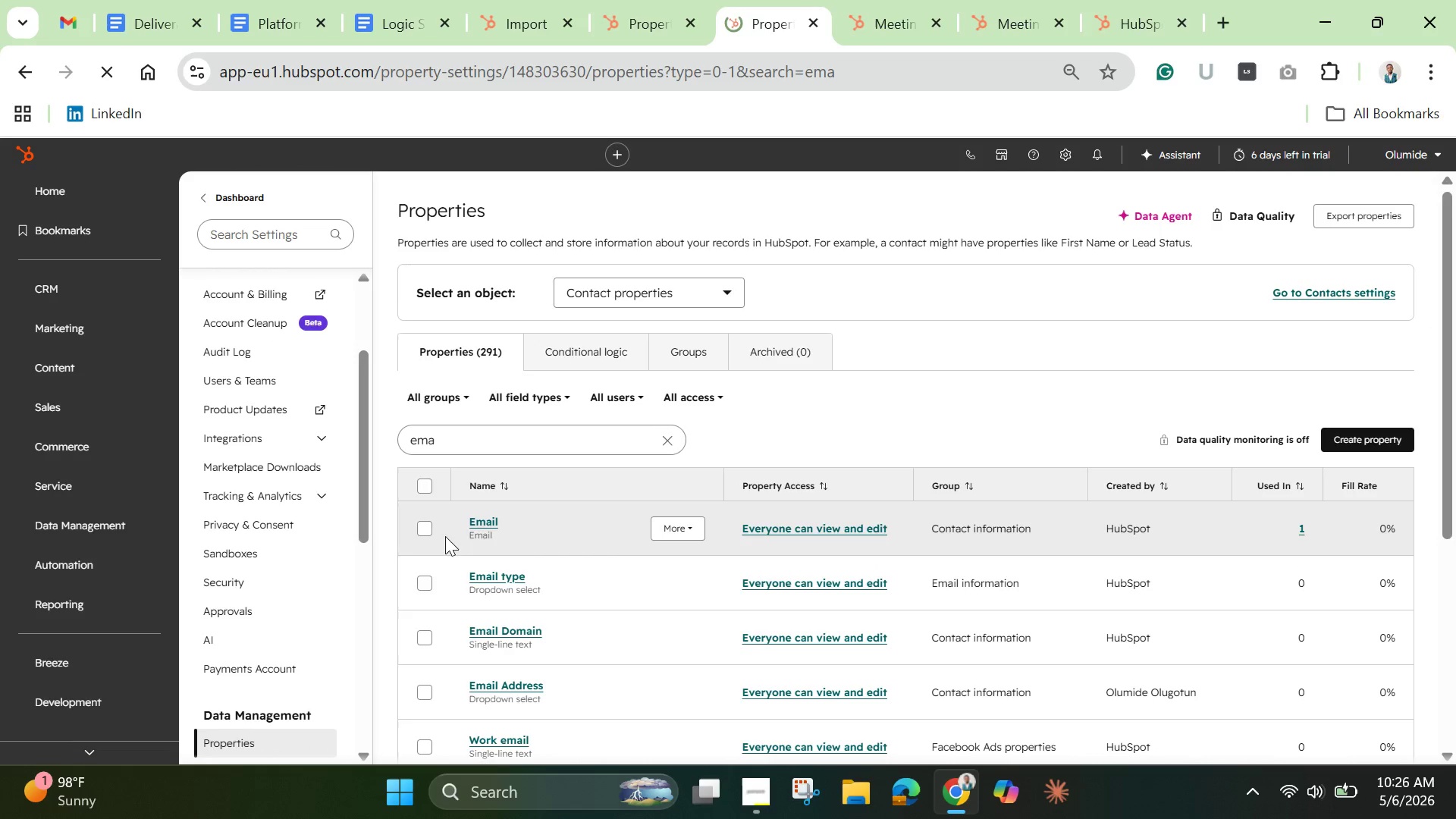 
wait(5.84)
 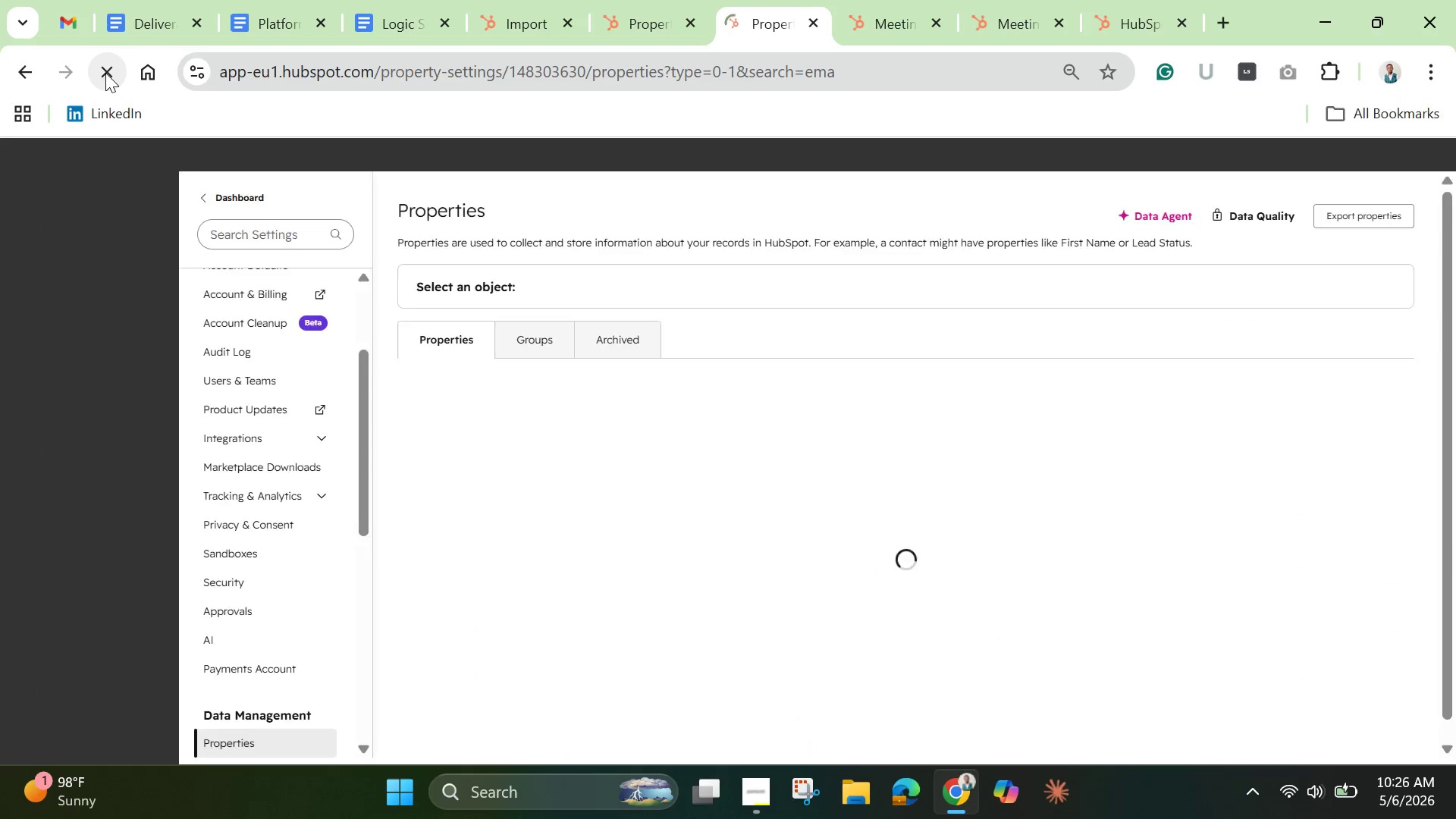 
left_click([428, 529])
 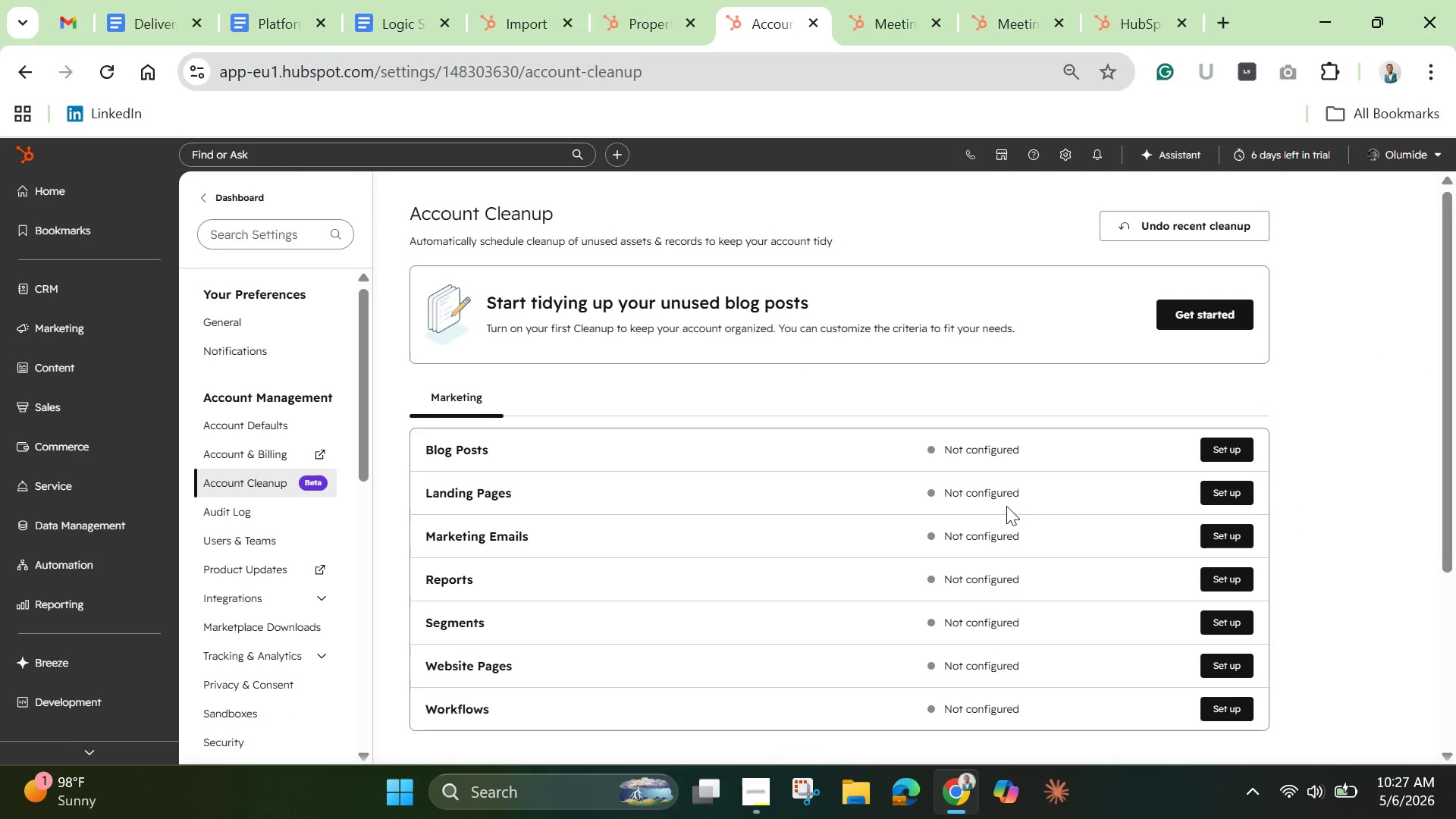 
wait(19.31)
 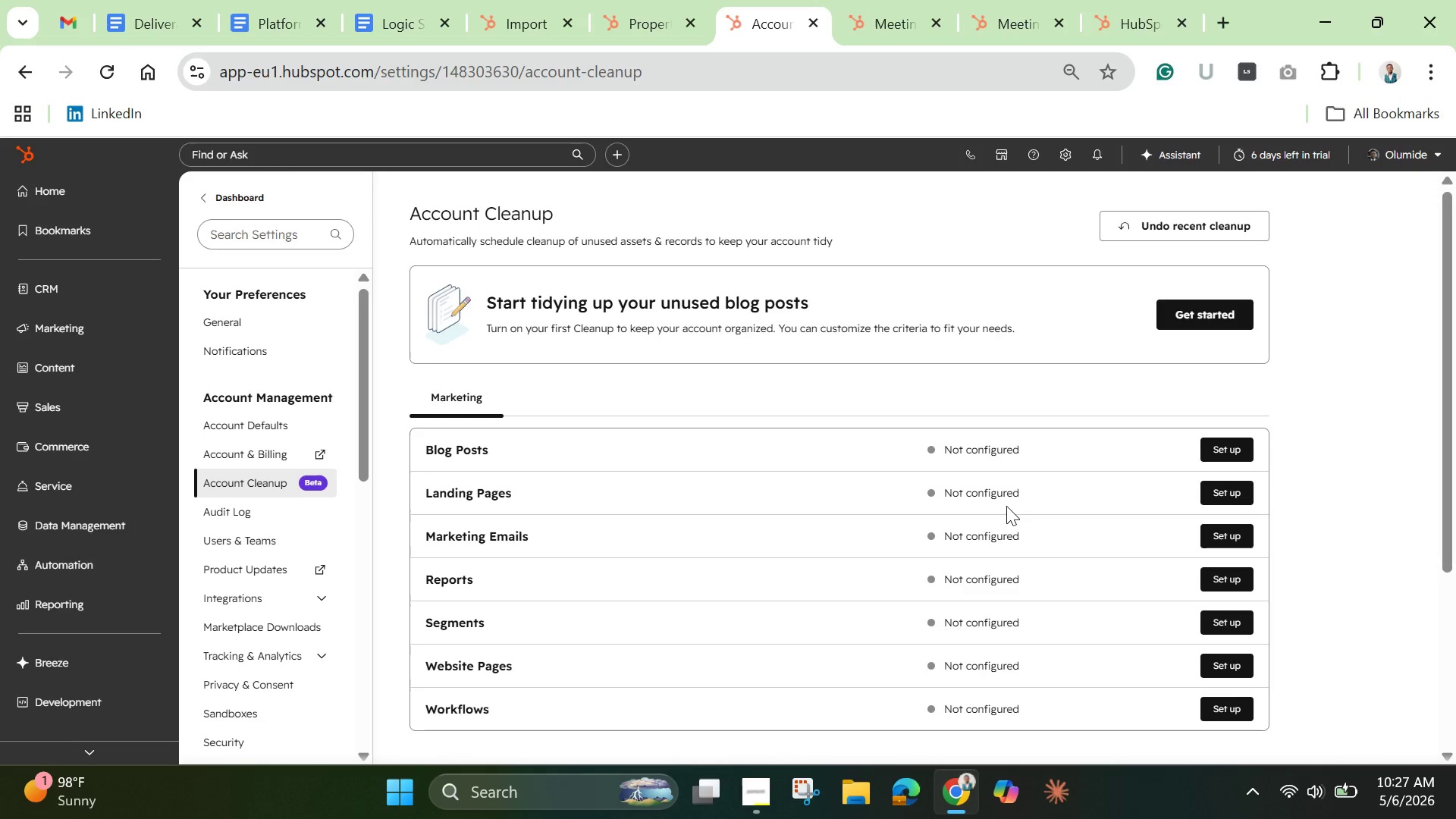 
scroll: coordinate [1028, 587], scroll_direction: down, amount: 9.0
 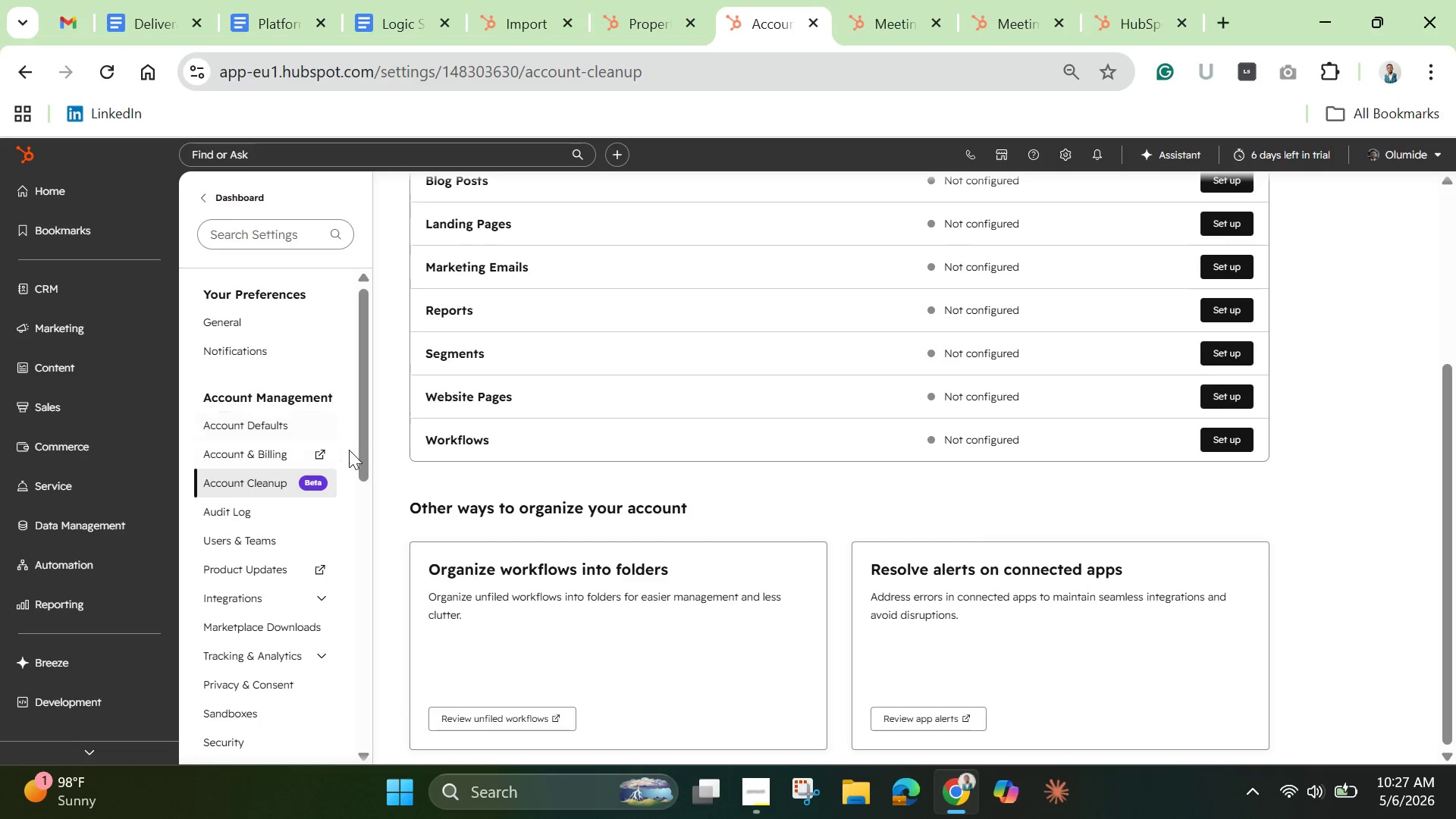 
left_click_drag(start_coordinate=[365, 461], to_coordinate=[364, 584])
 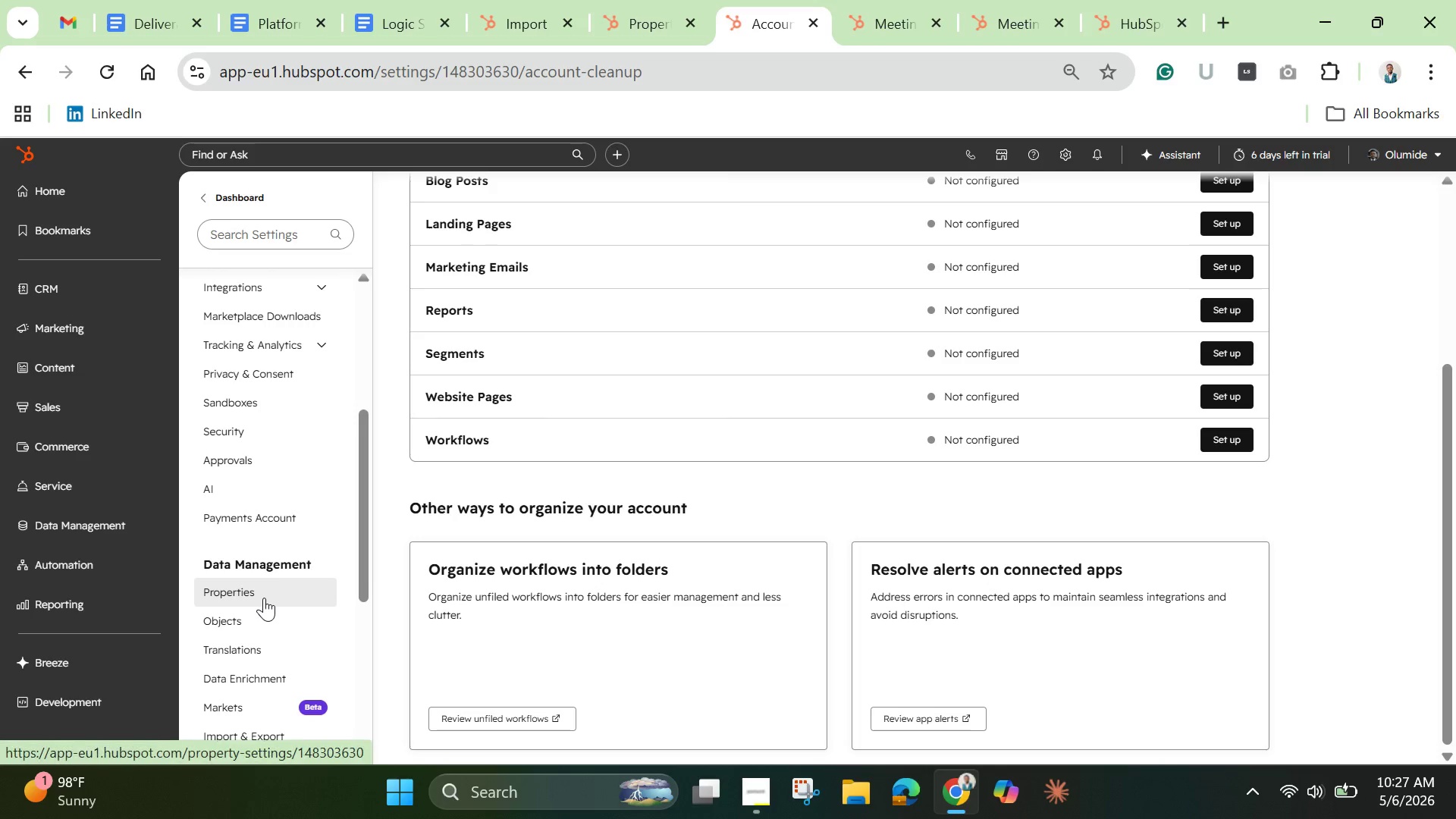 
left_click([264, 598])
 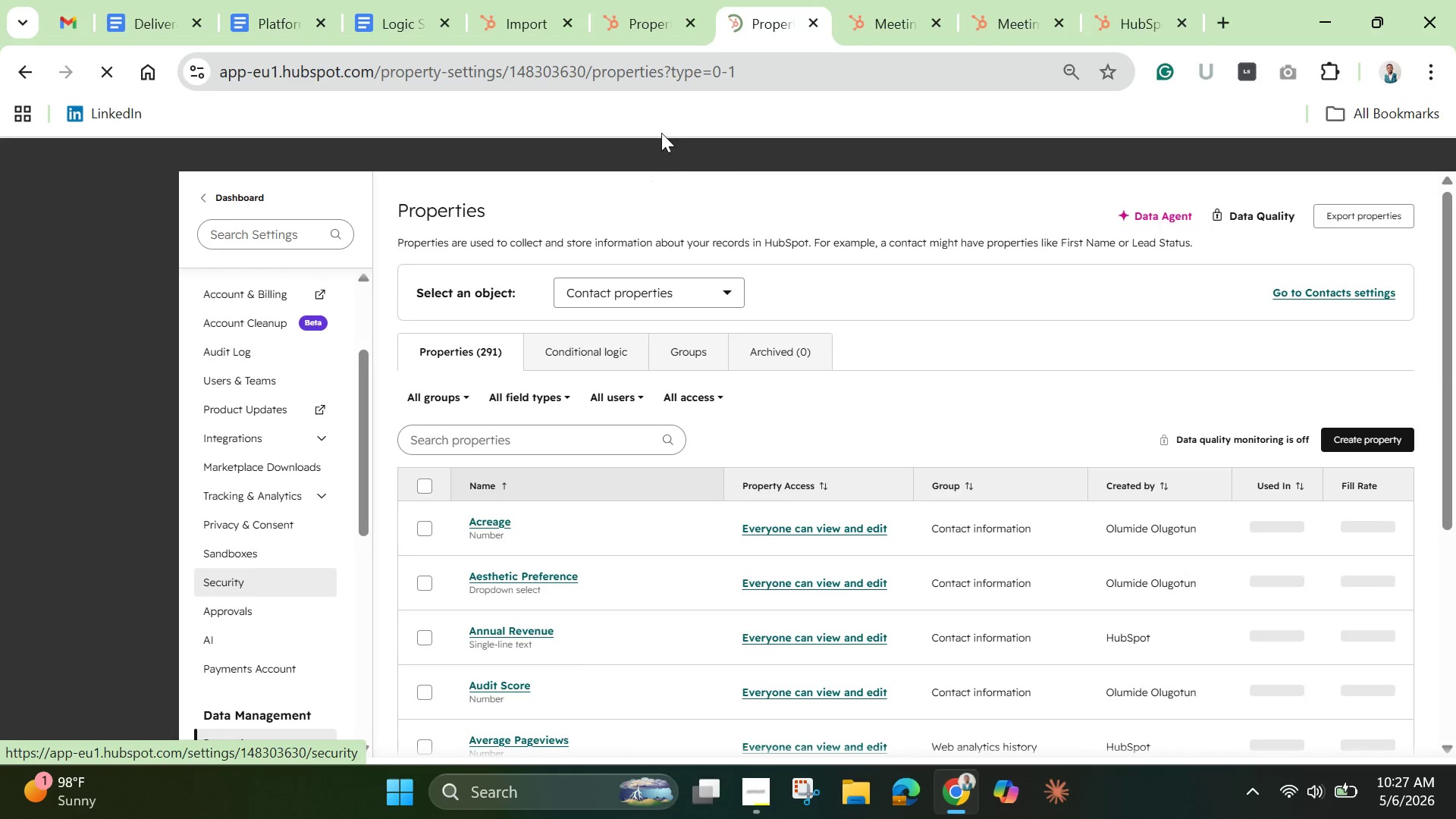 
left_click([889, 16])
 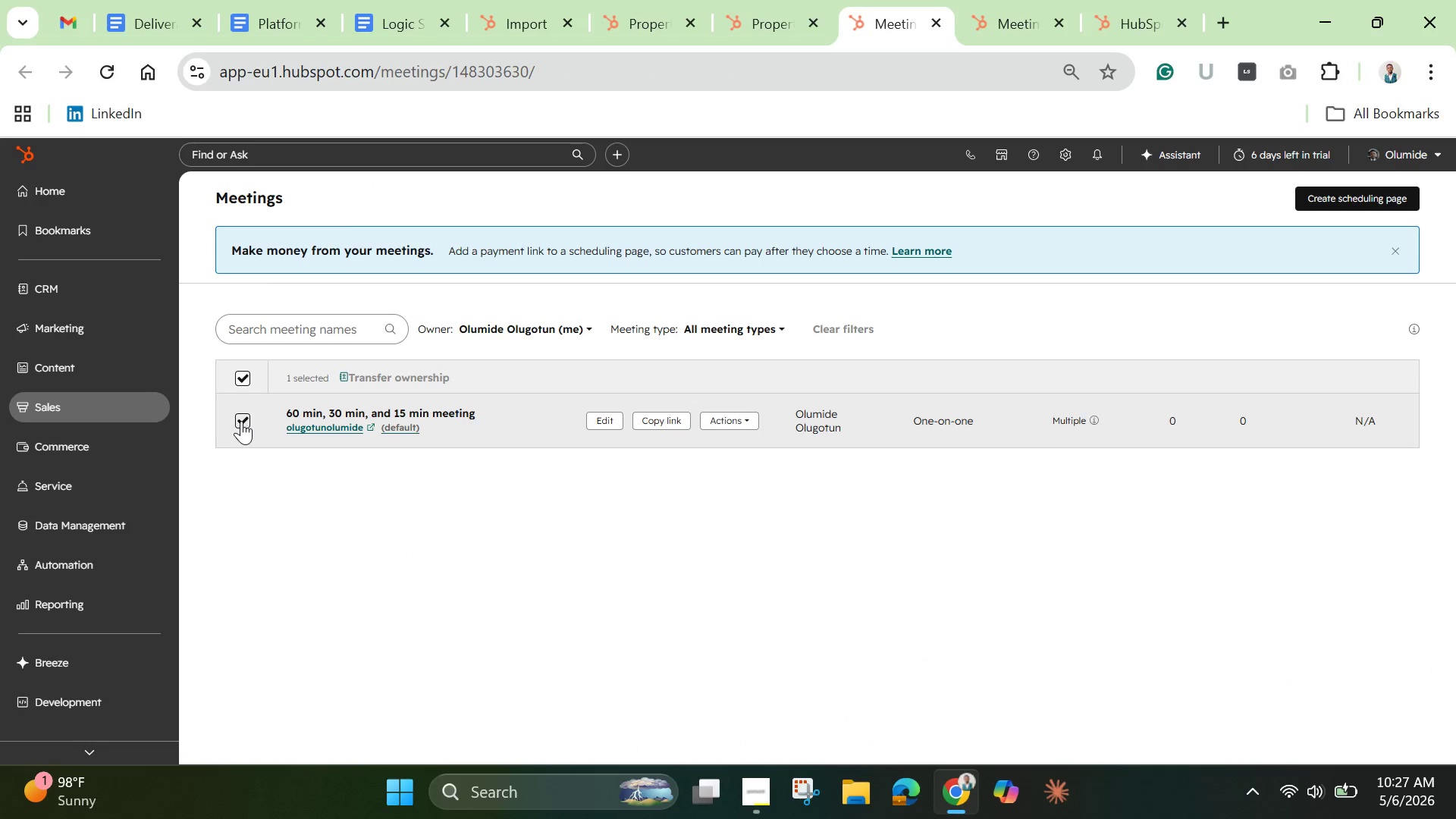 
left_click([241, 421])
 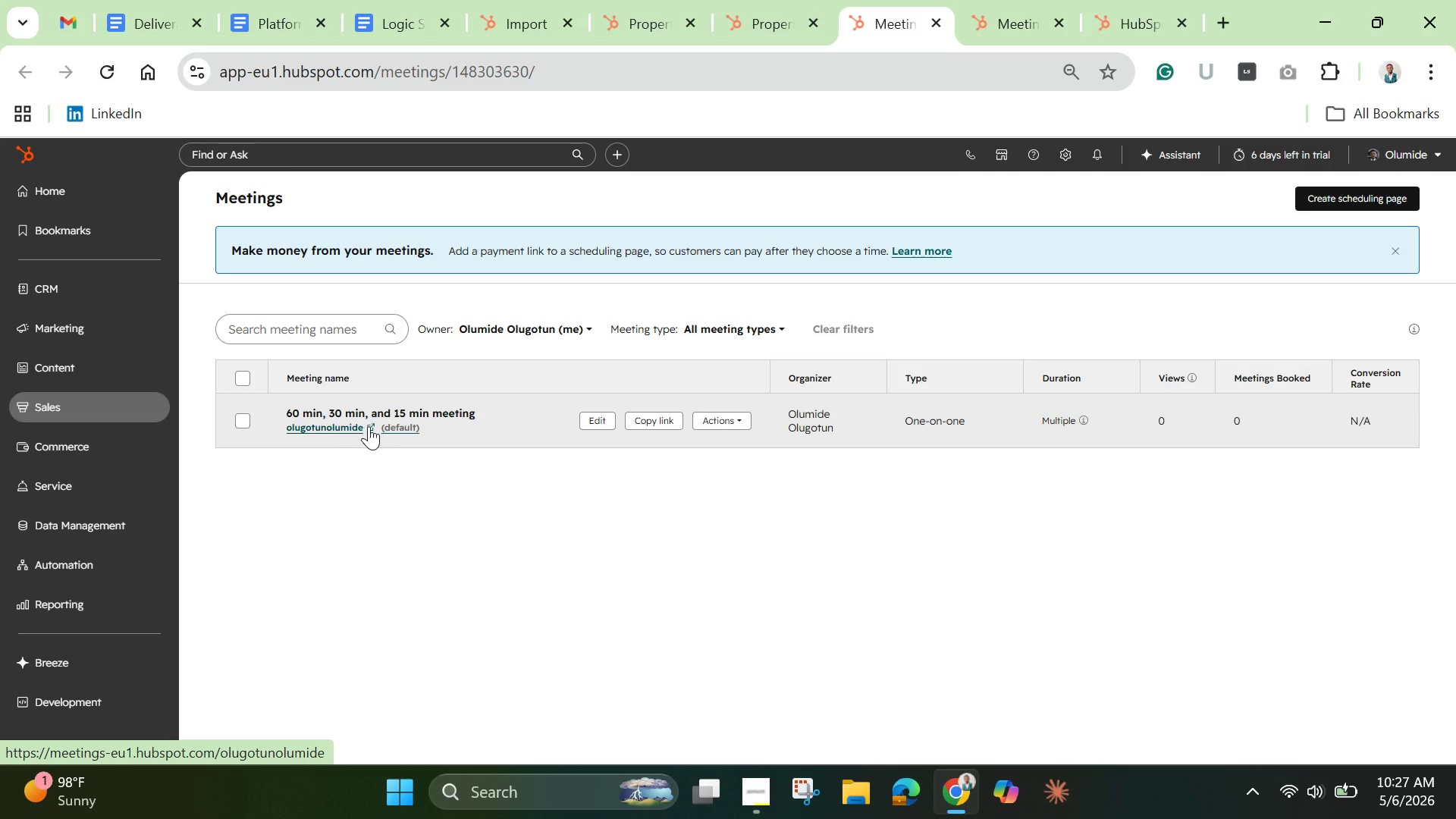 
left_click([370, 426])
 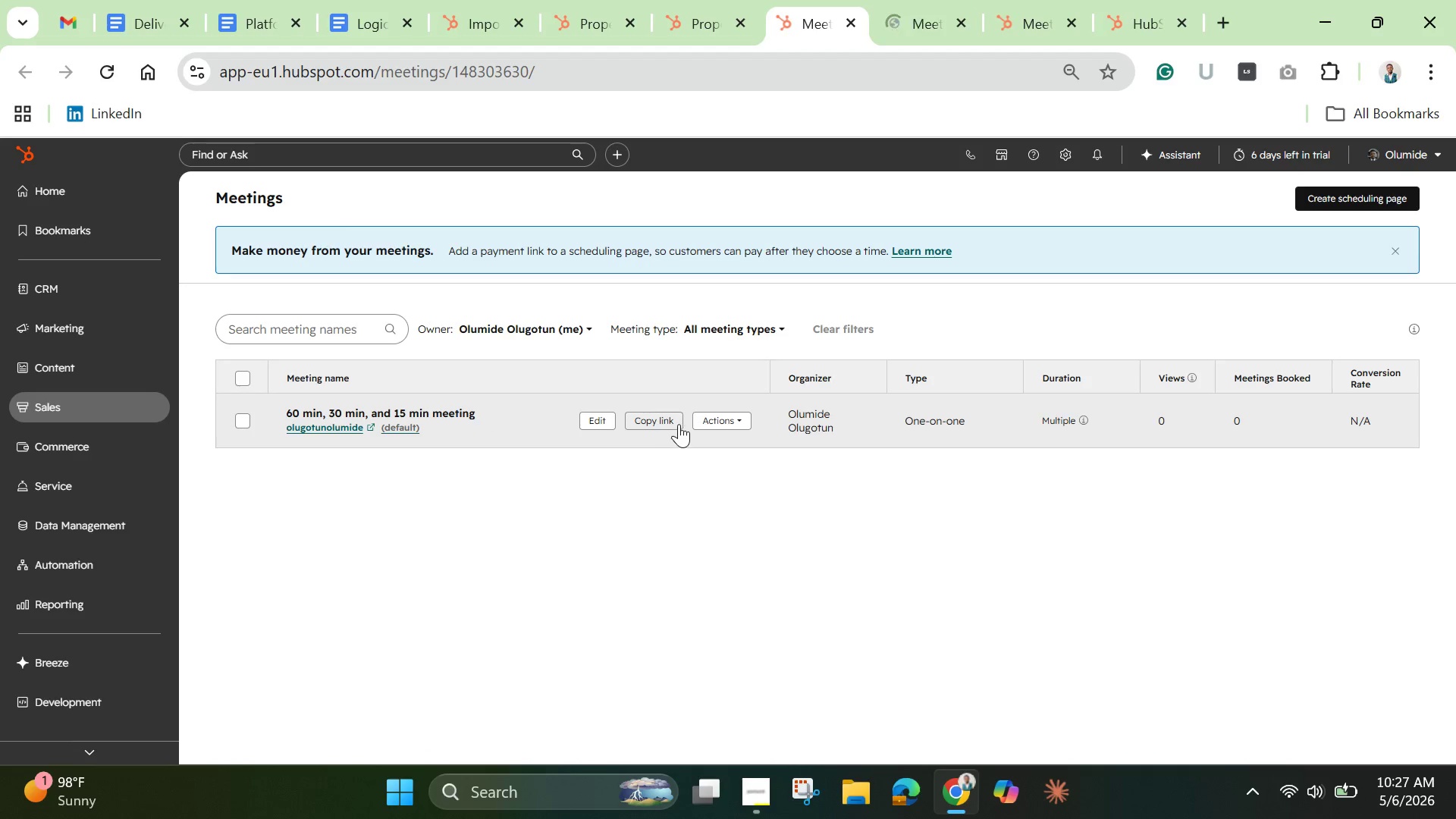 
wait(6.62)
 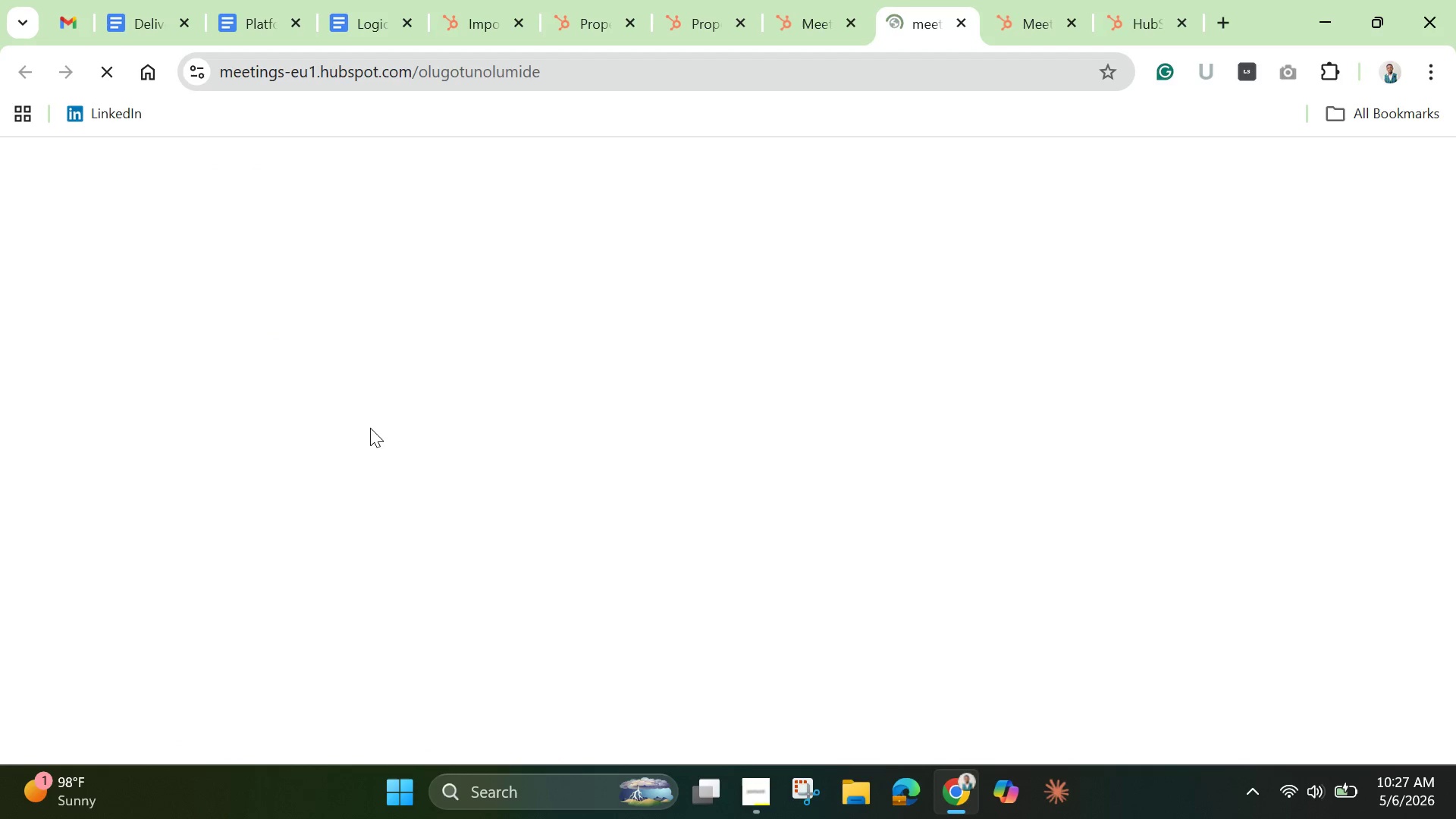 
left_click([609, 416])
 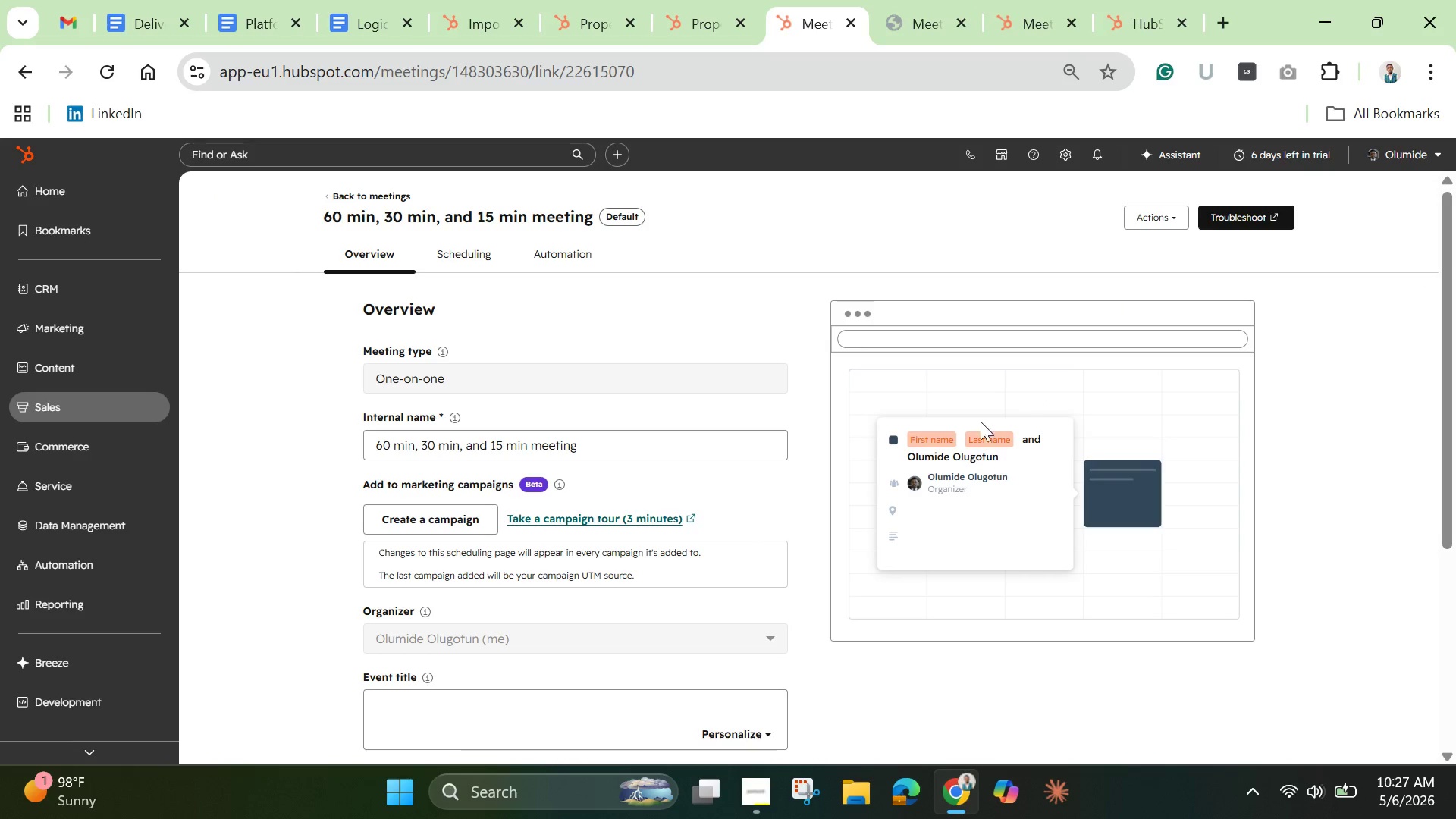 
scroll: coordinate [968, 488], scroll_direction: down, amount: 7.0
 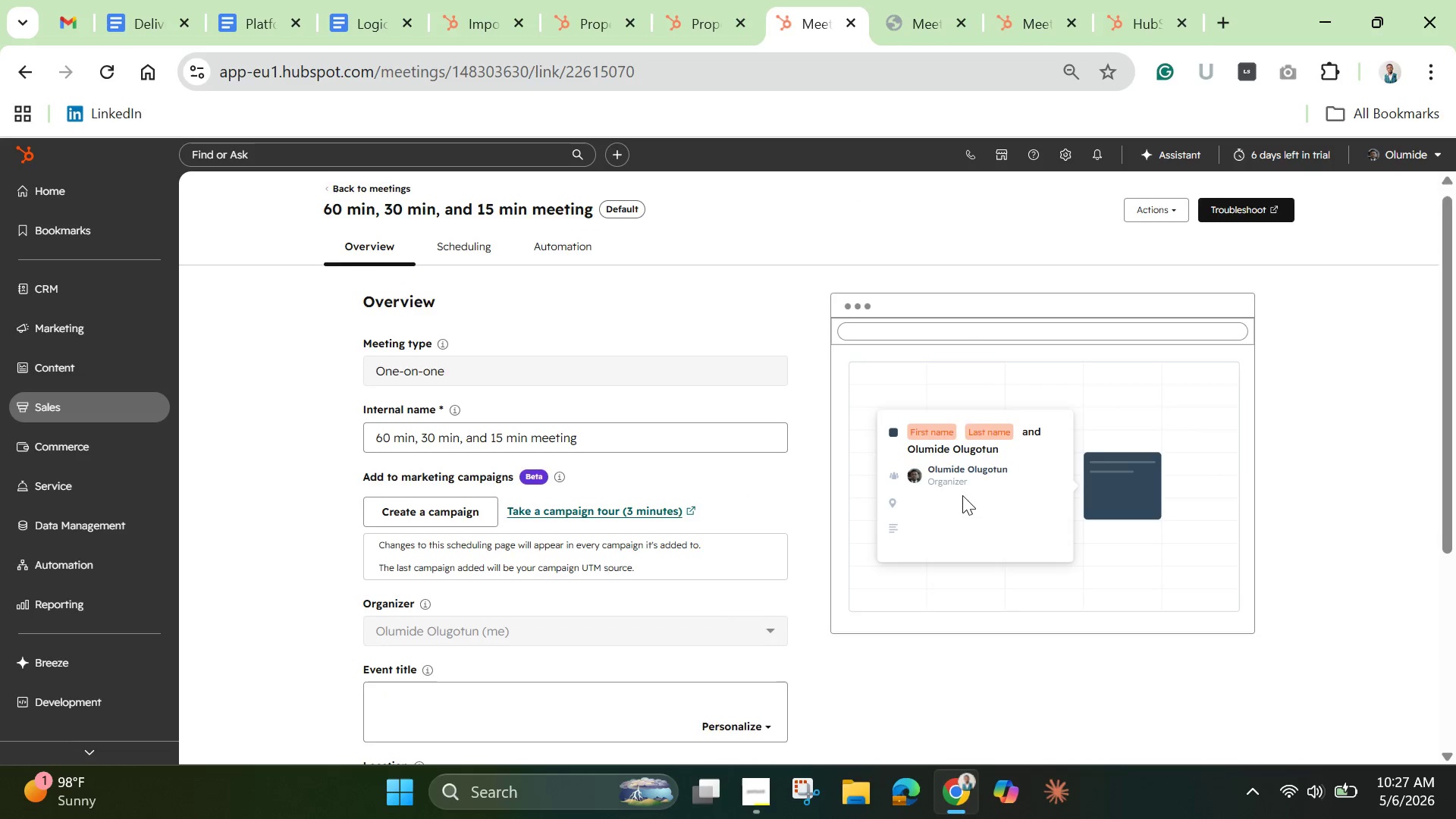 
scroll: coordinate [760, 372], scroll_direction: up, amount: 10.0
 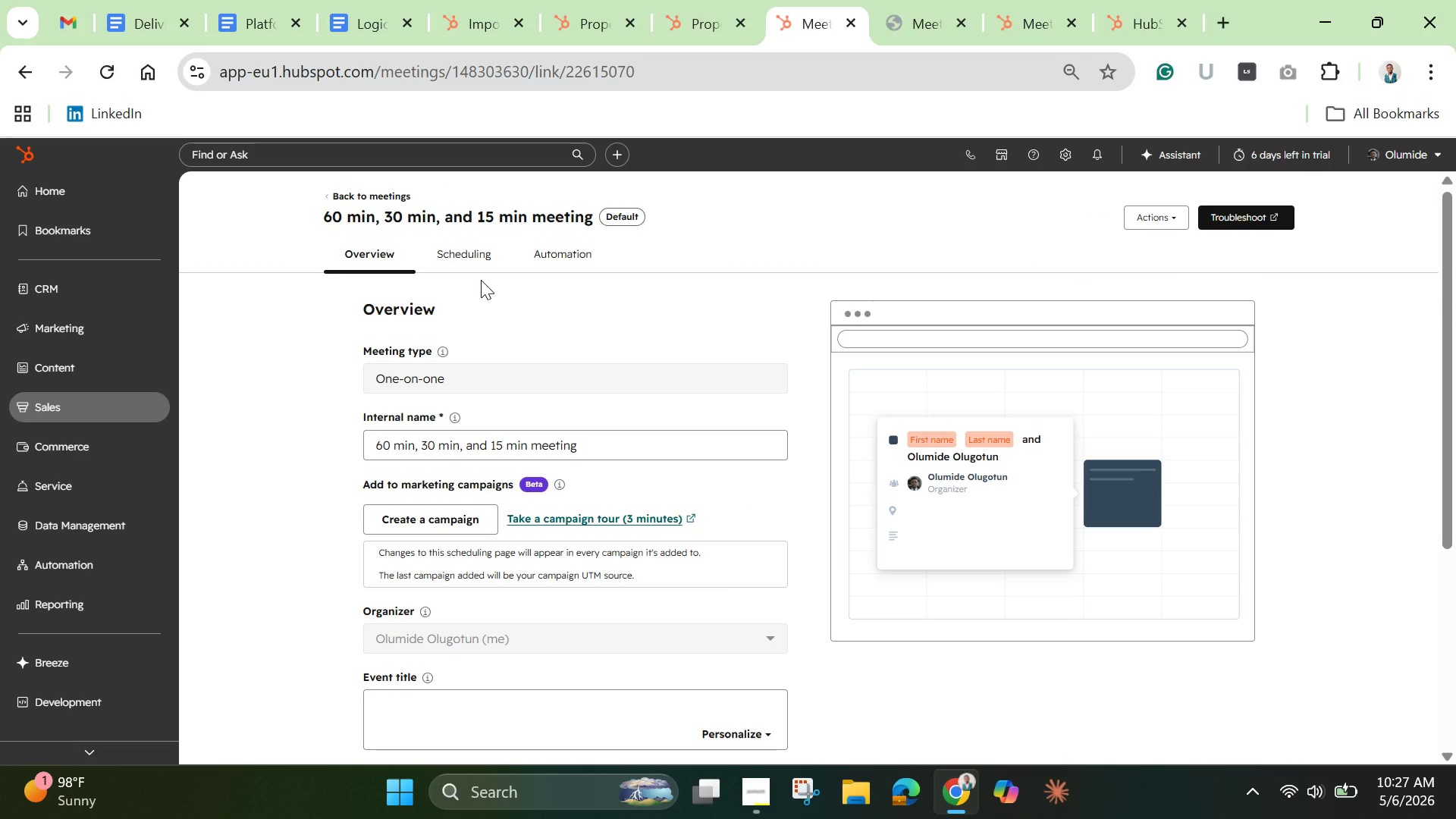 
left_click([481, 280])
 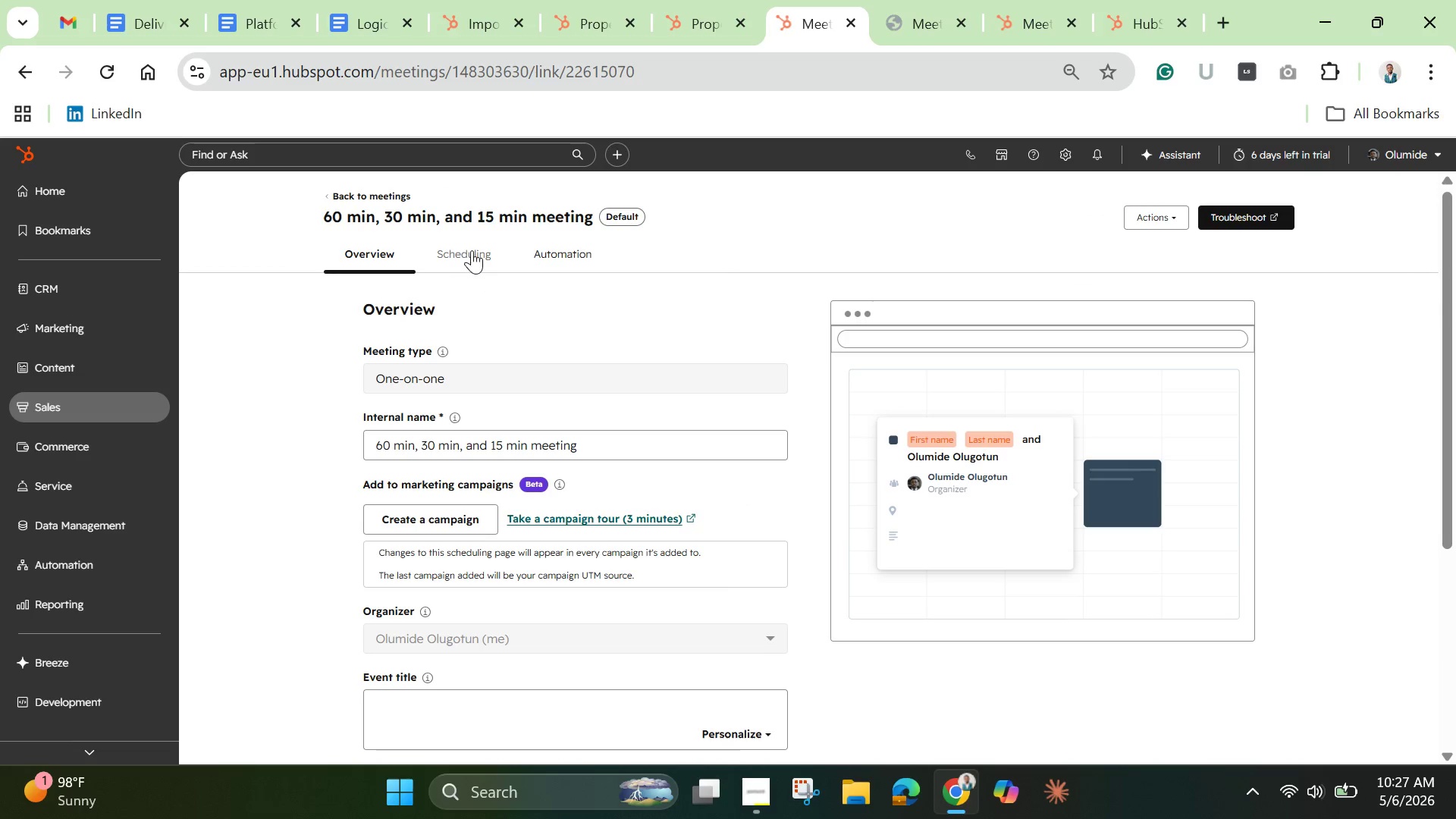 
left_click([472, 250])
 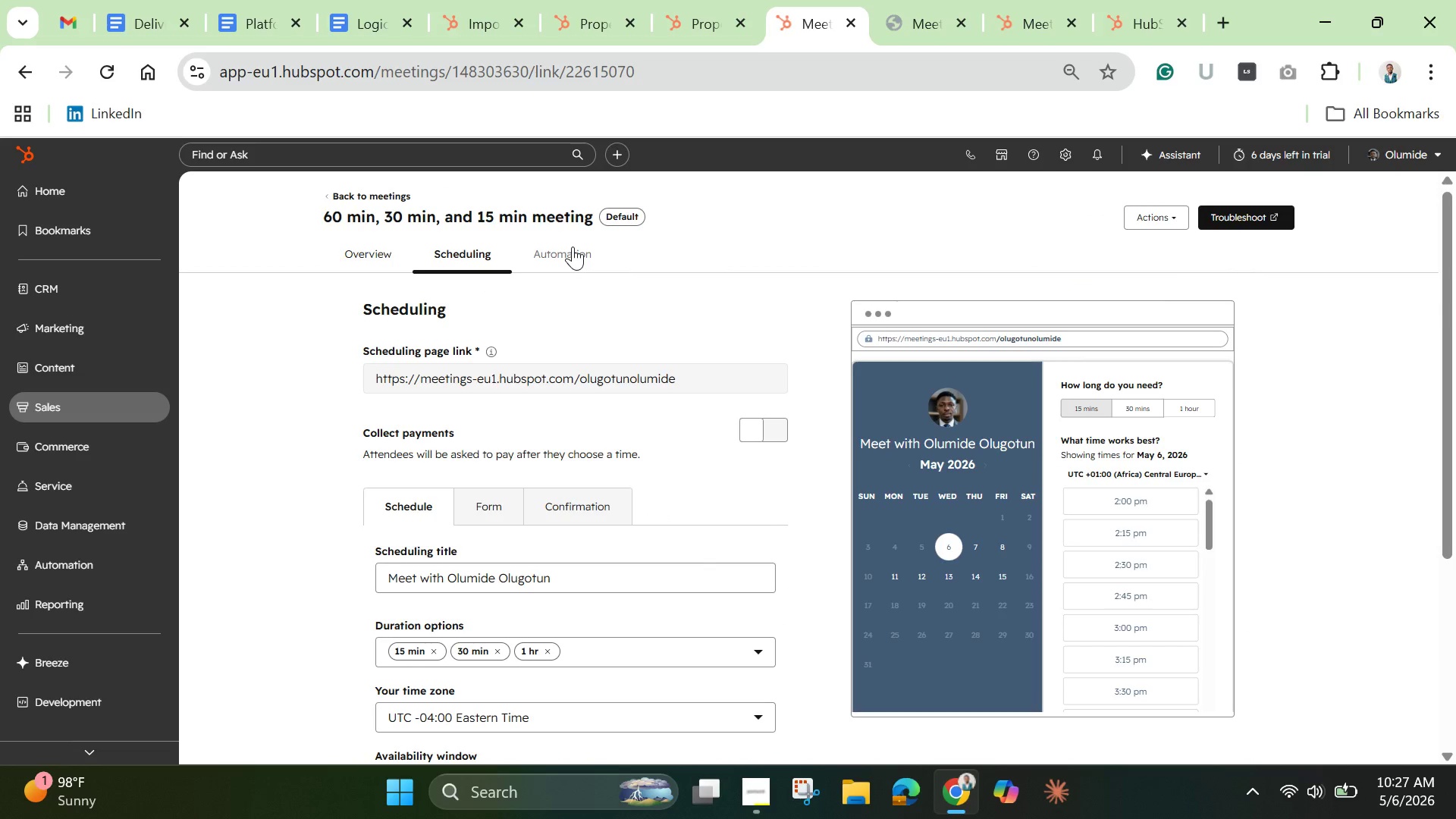 
left_click([574, 246])
 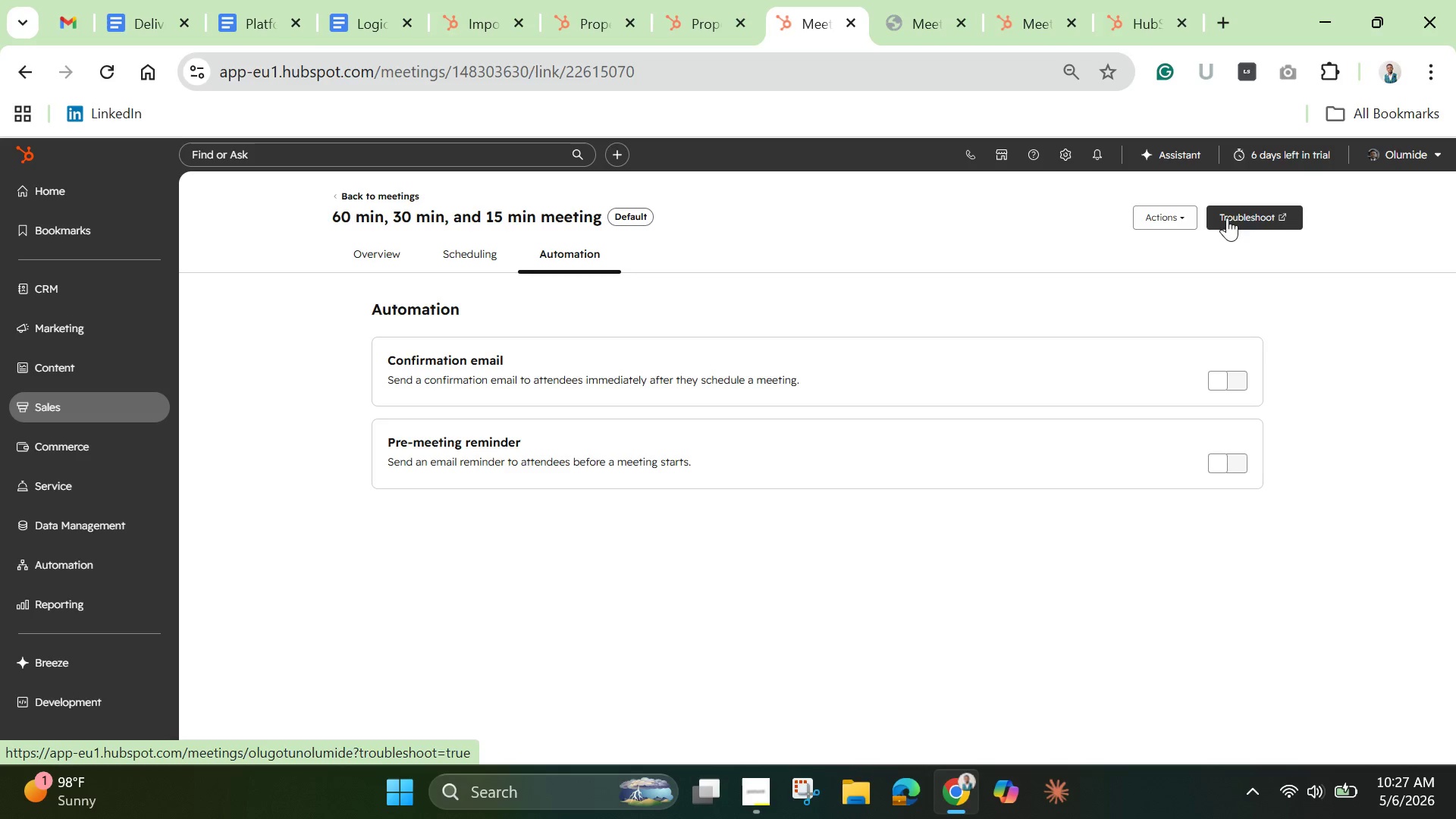 
left_click([1175, 216])
 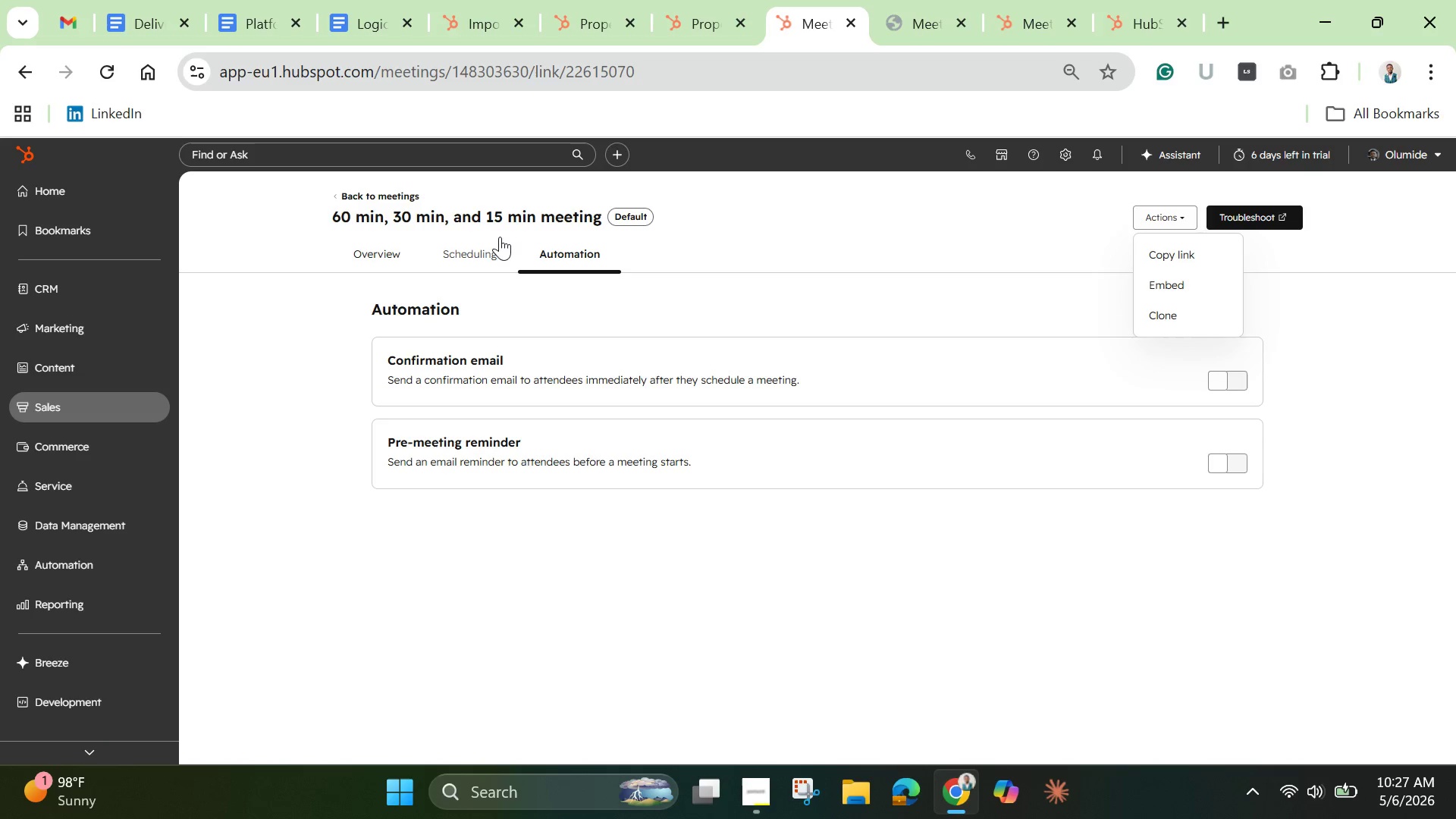 
left_click([491, 248])
 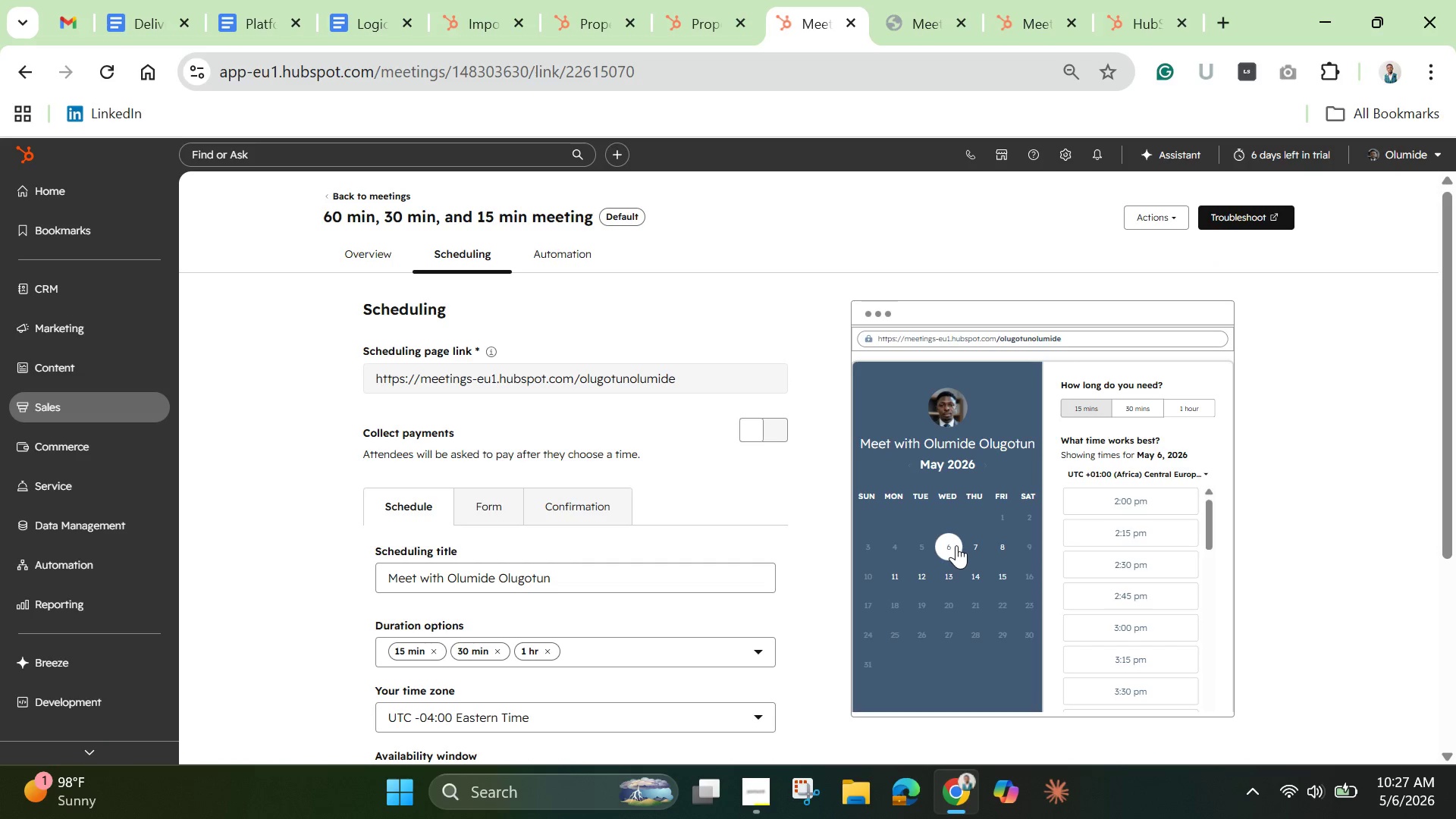 
left_click([956, 545])
 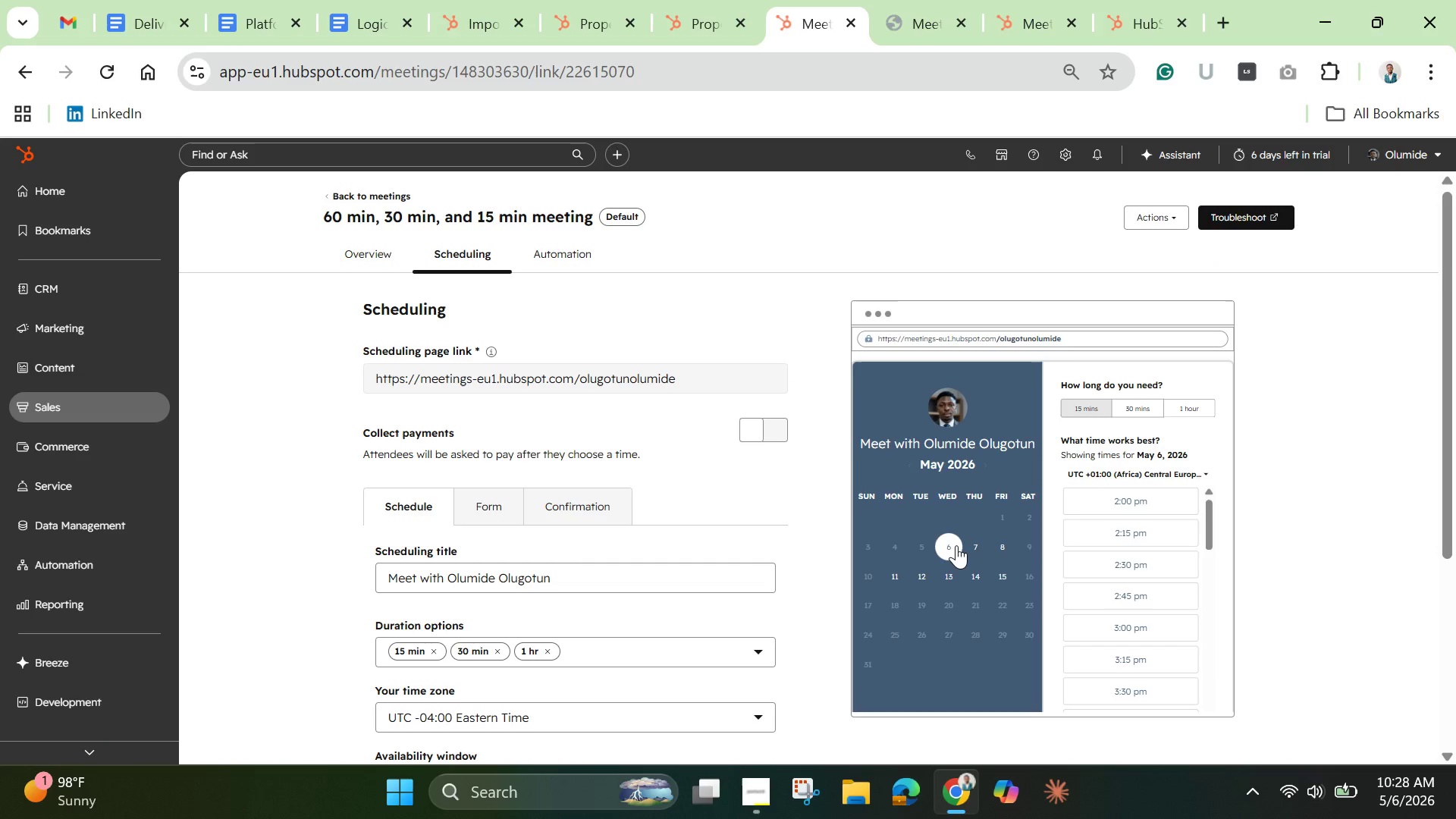 
left_click([952, 545])
 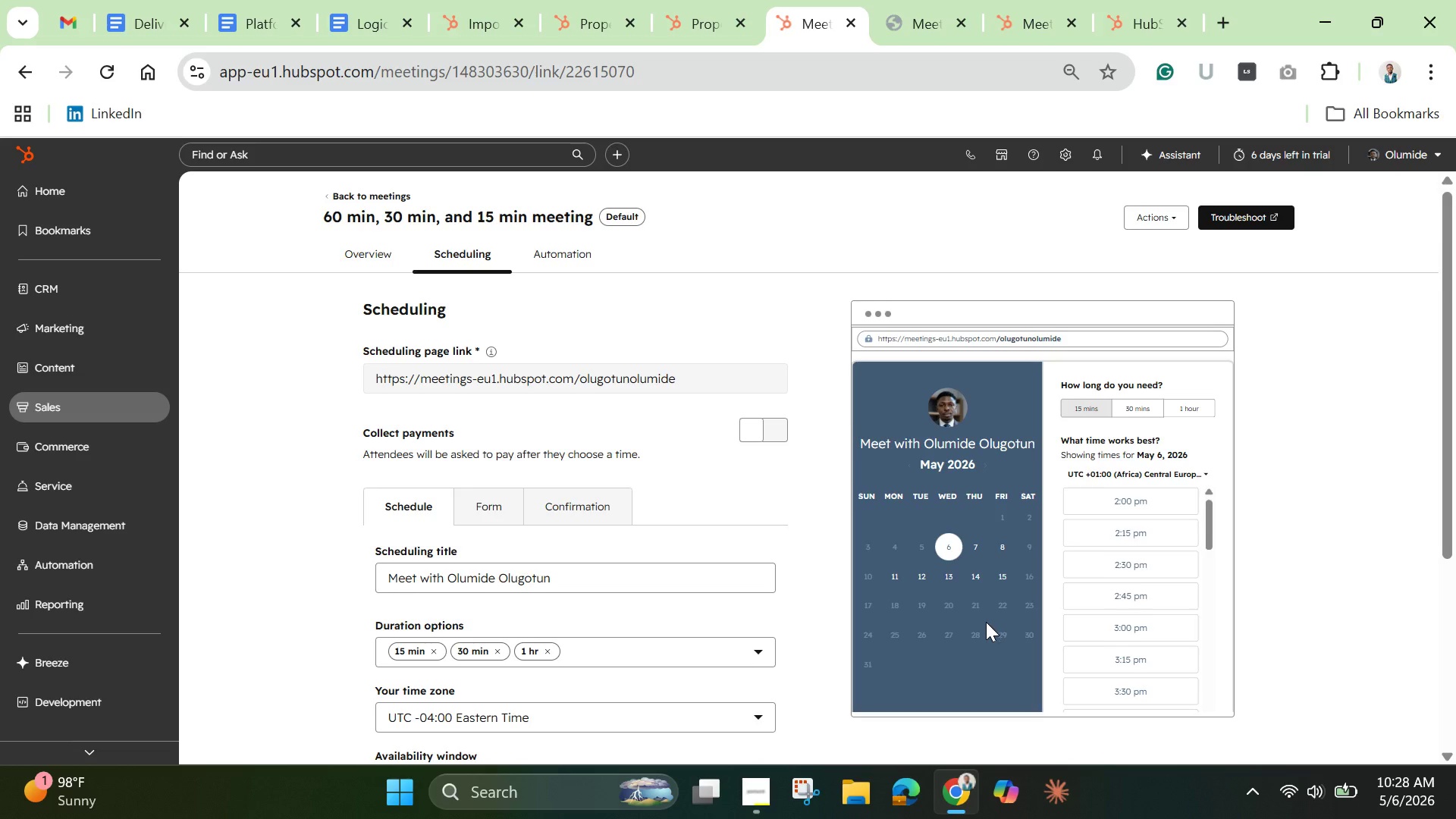 
scroll: coordinate [986, 623], scroll_direction: up, amount: 1.0
 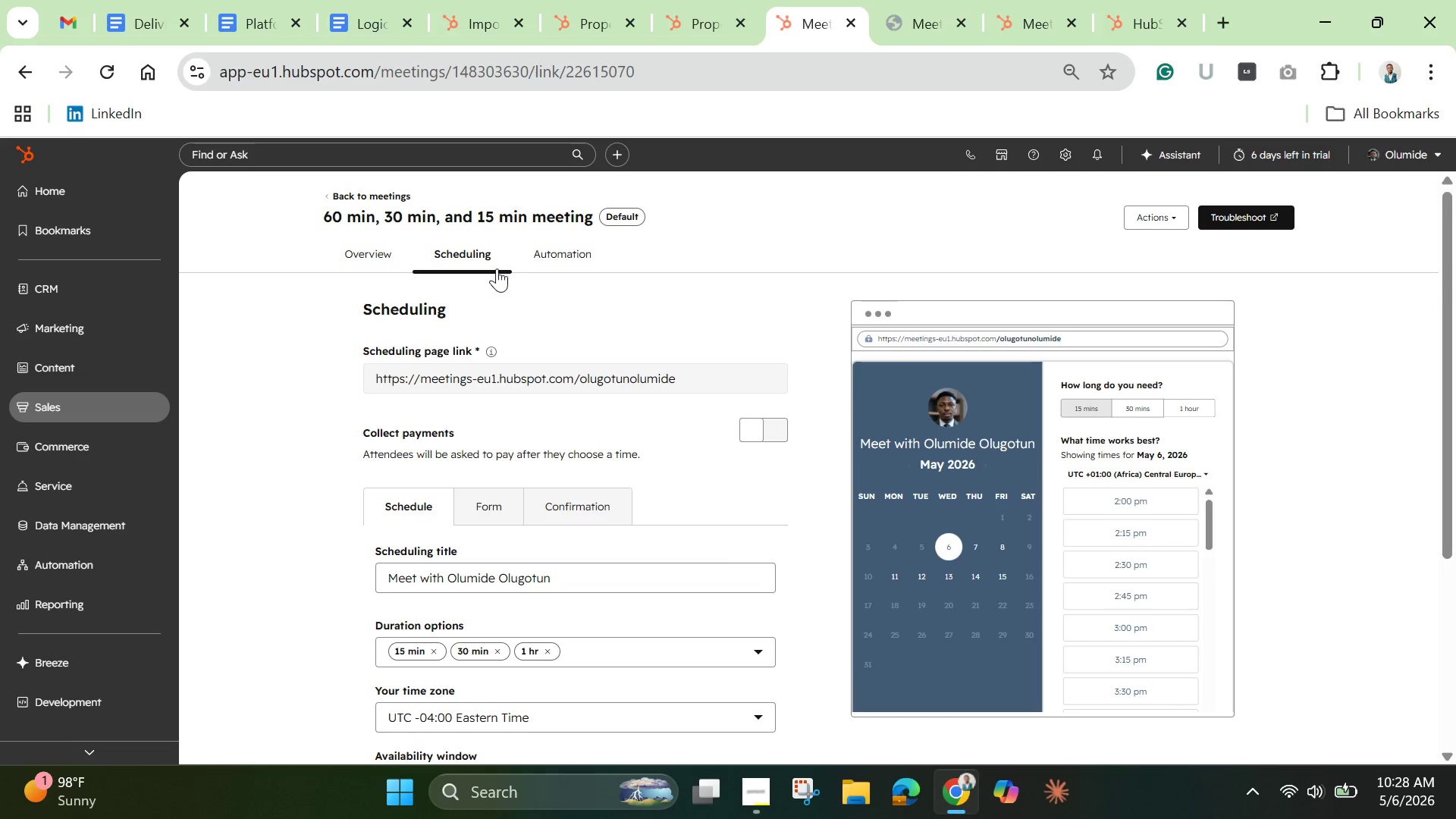 
left_click([372, 261])
 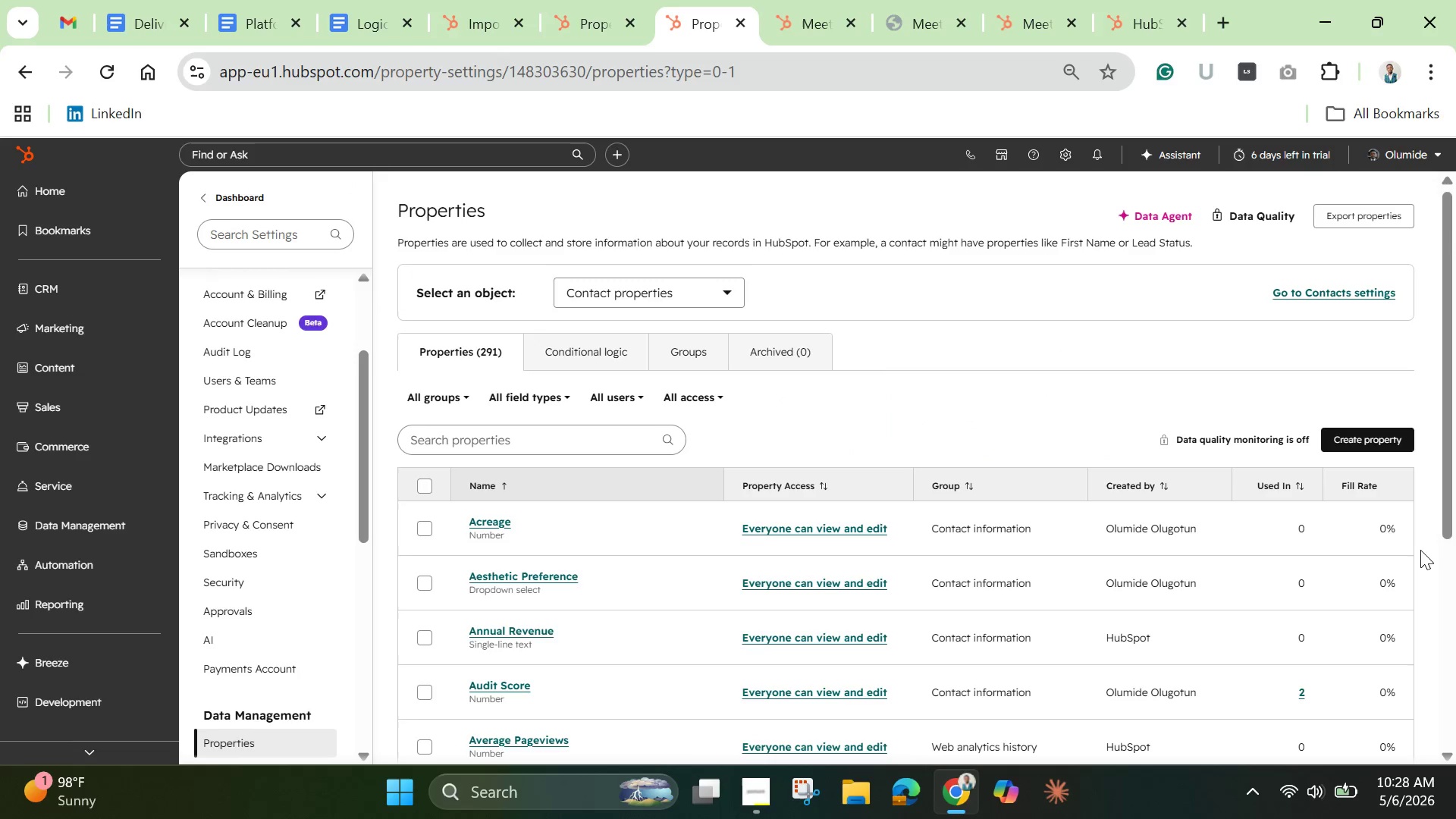 
wait(7.61)
 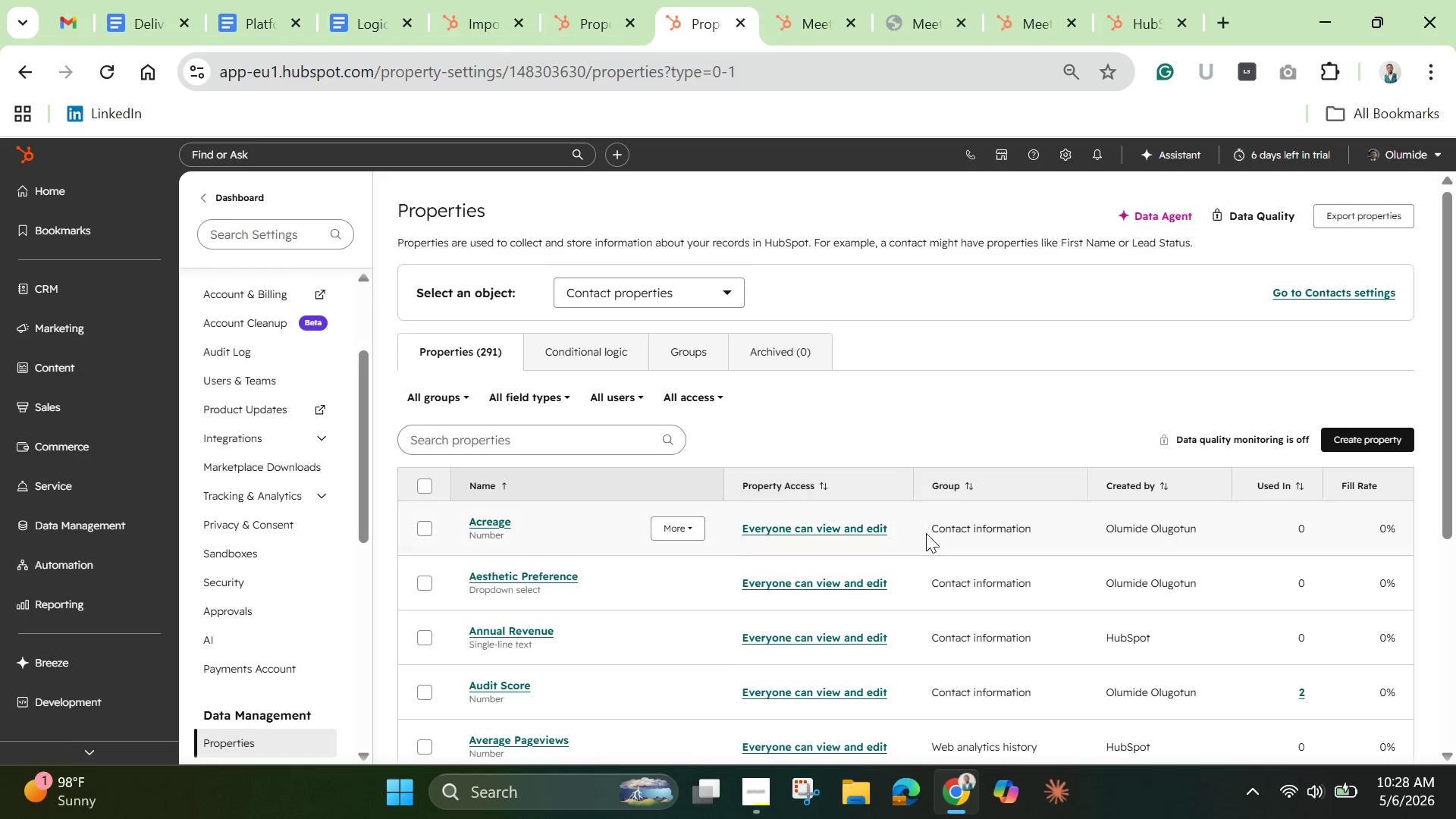 
left_click_drag(start_coordinate=[1445, 517], to_coordinate=[1451, 537])
 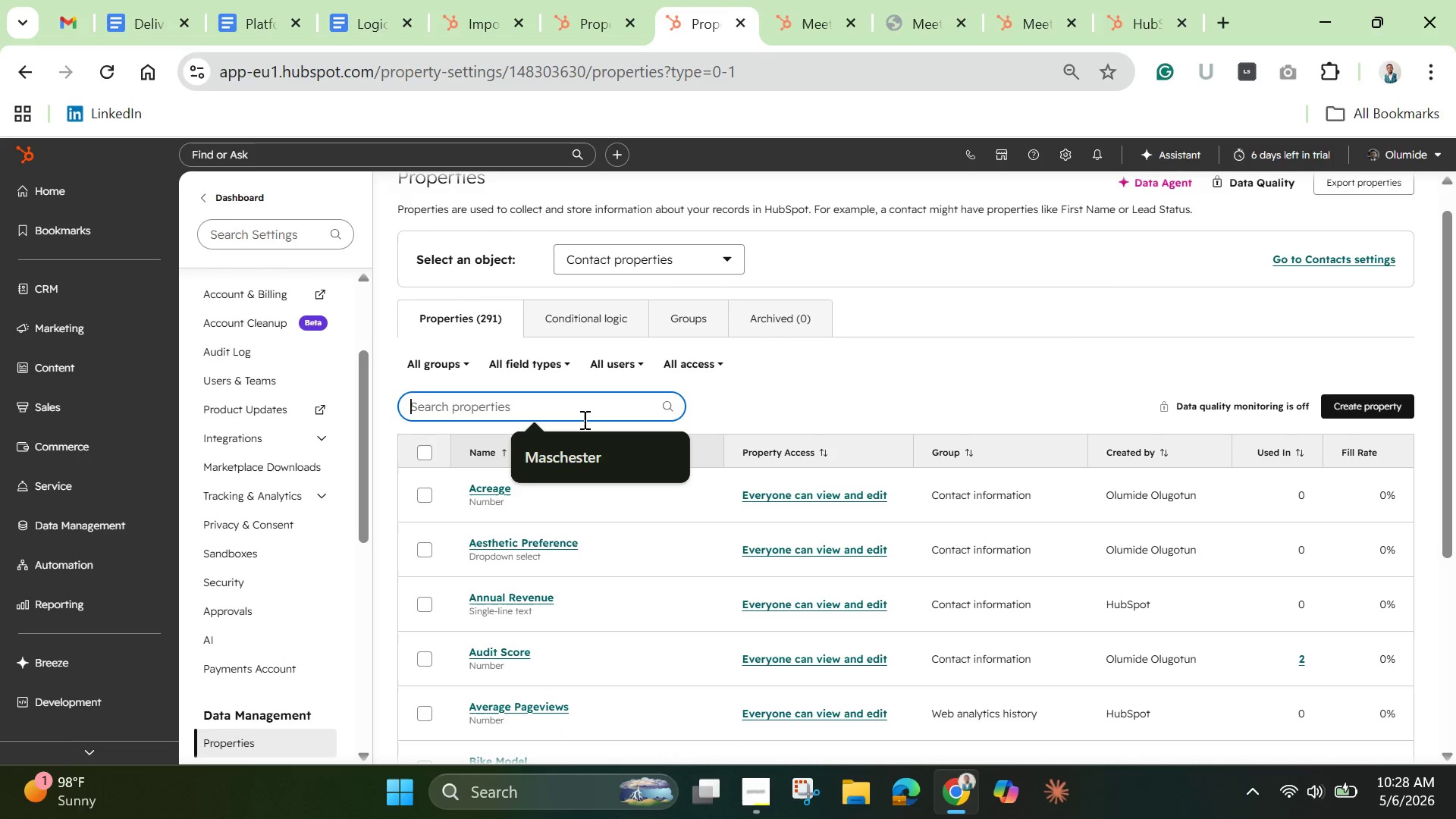 
left_click([583, 419])
 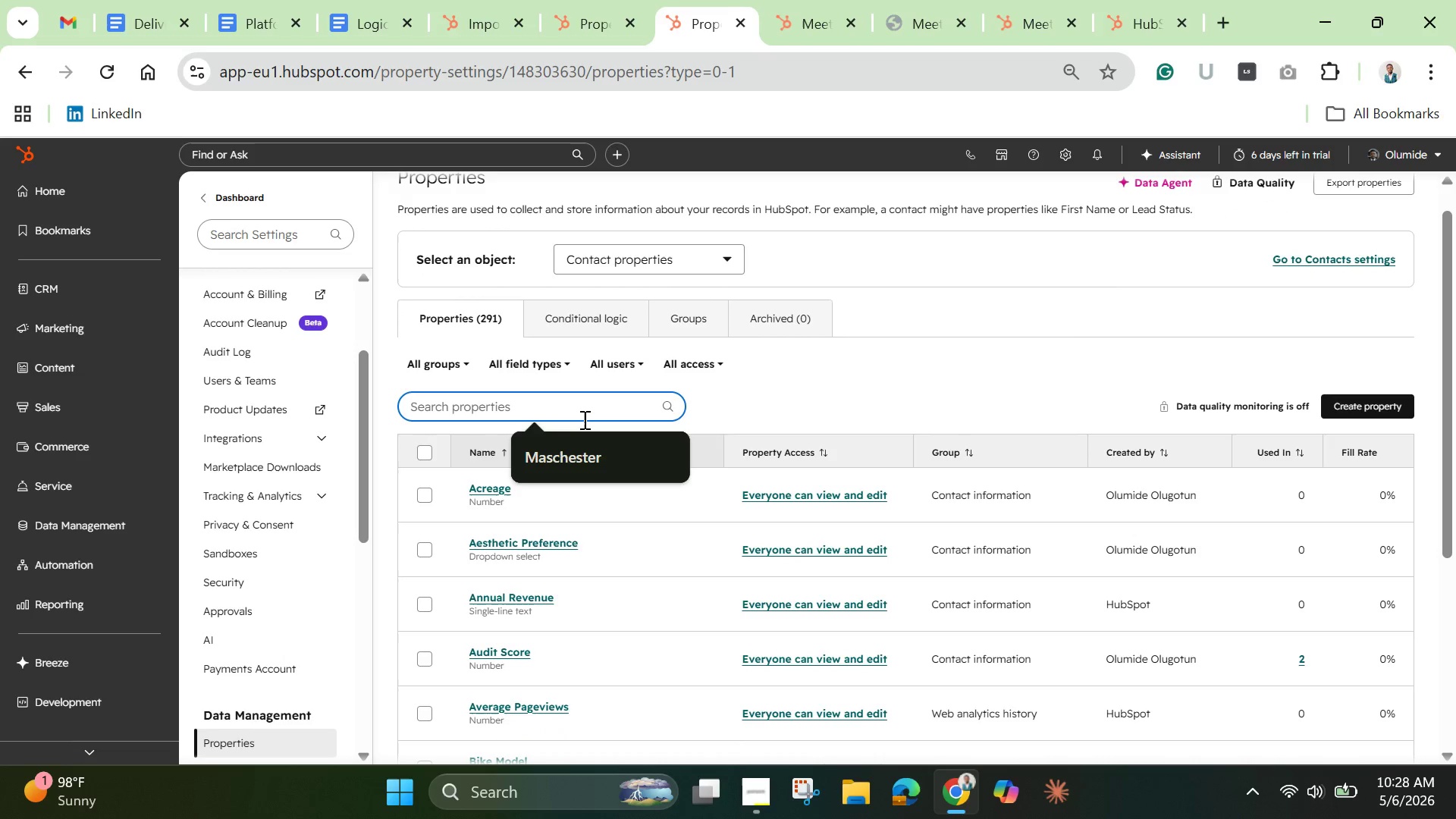 
key(E)
 